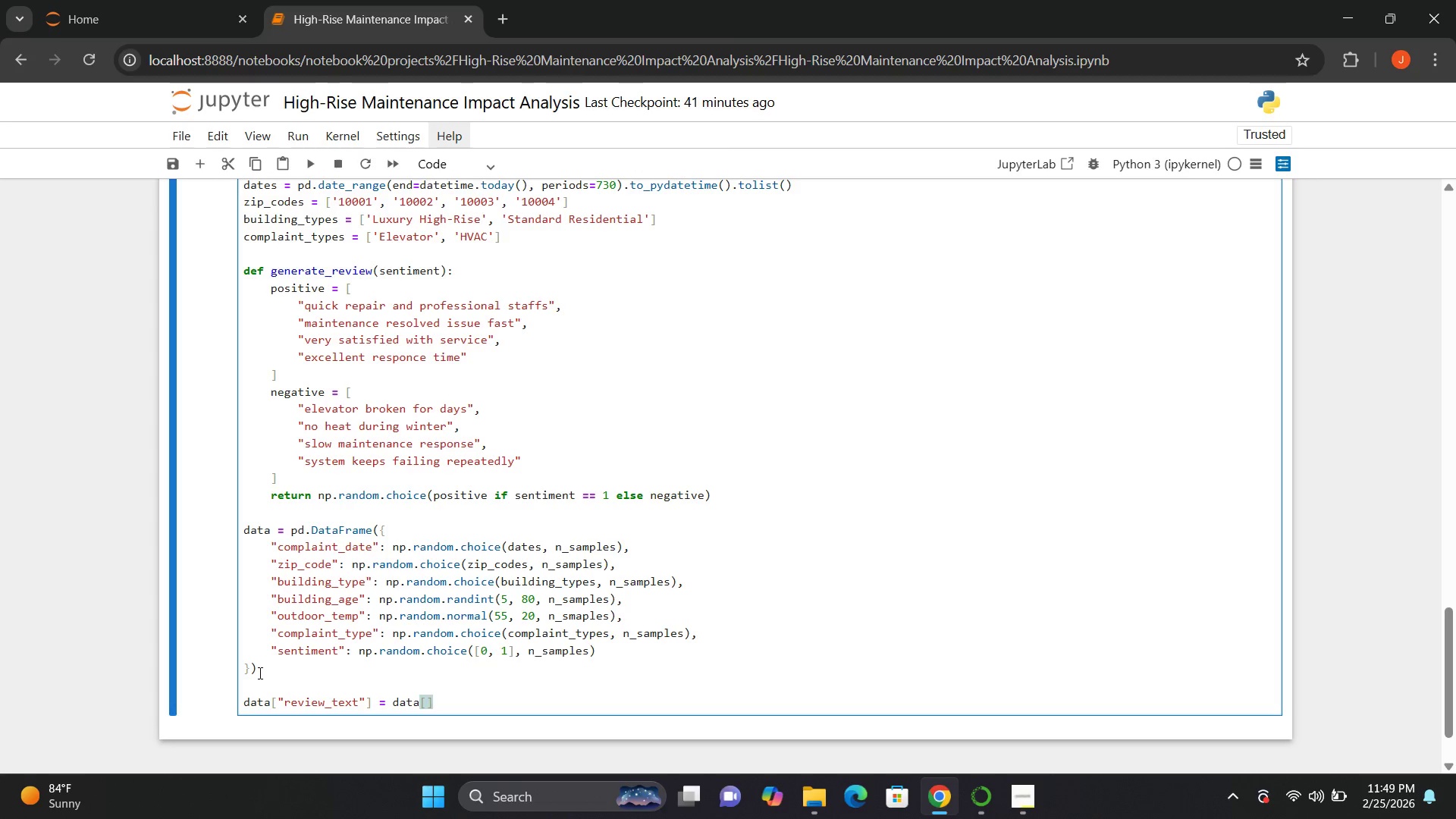 
key(ArrowLeft)
 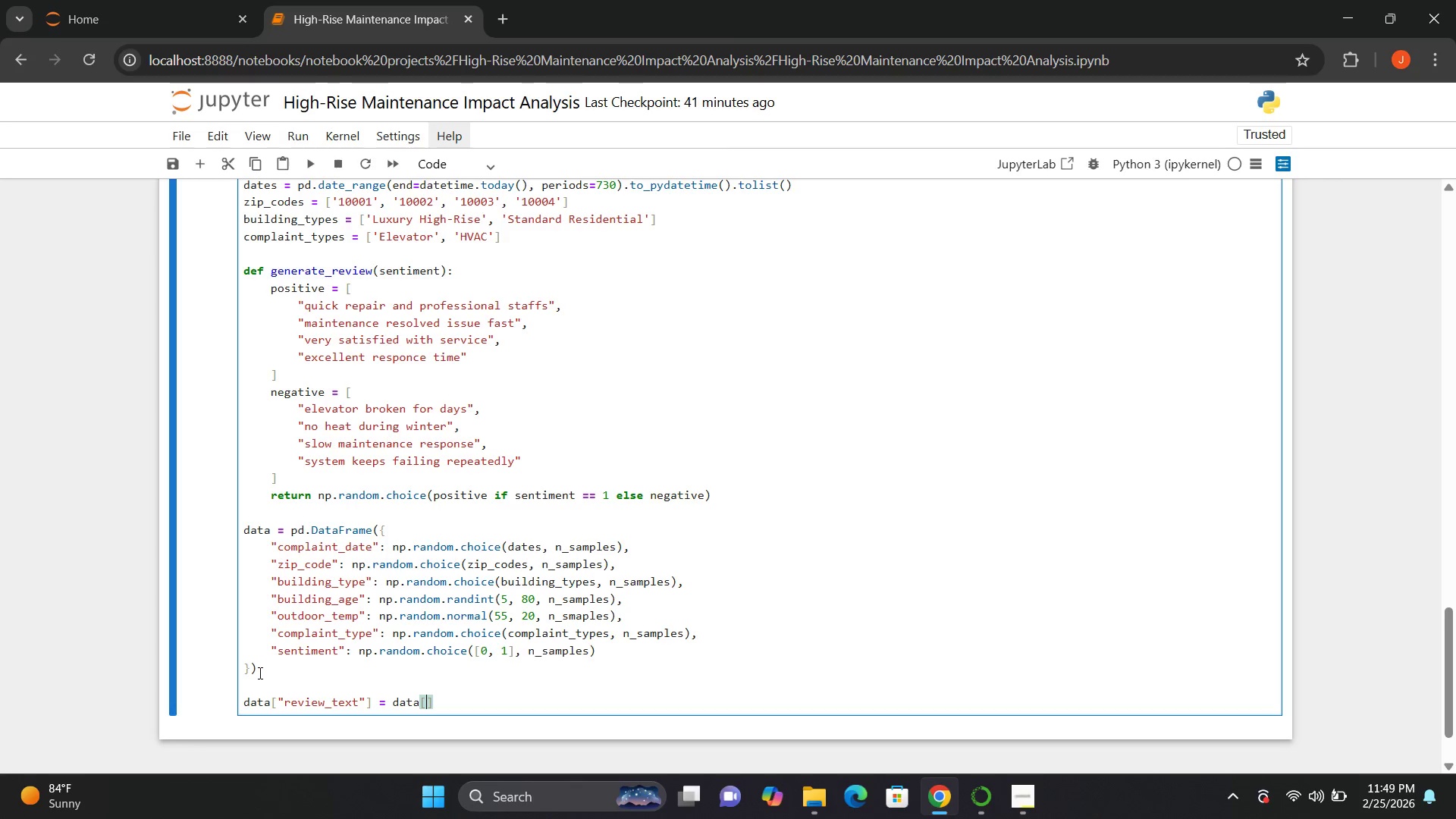 
key(Shift+Quote)
 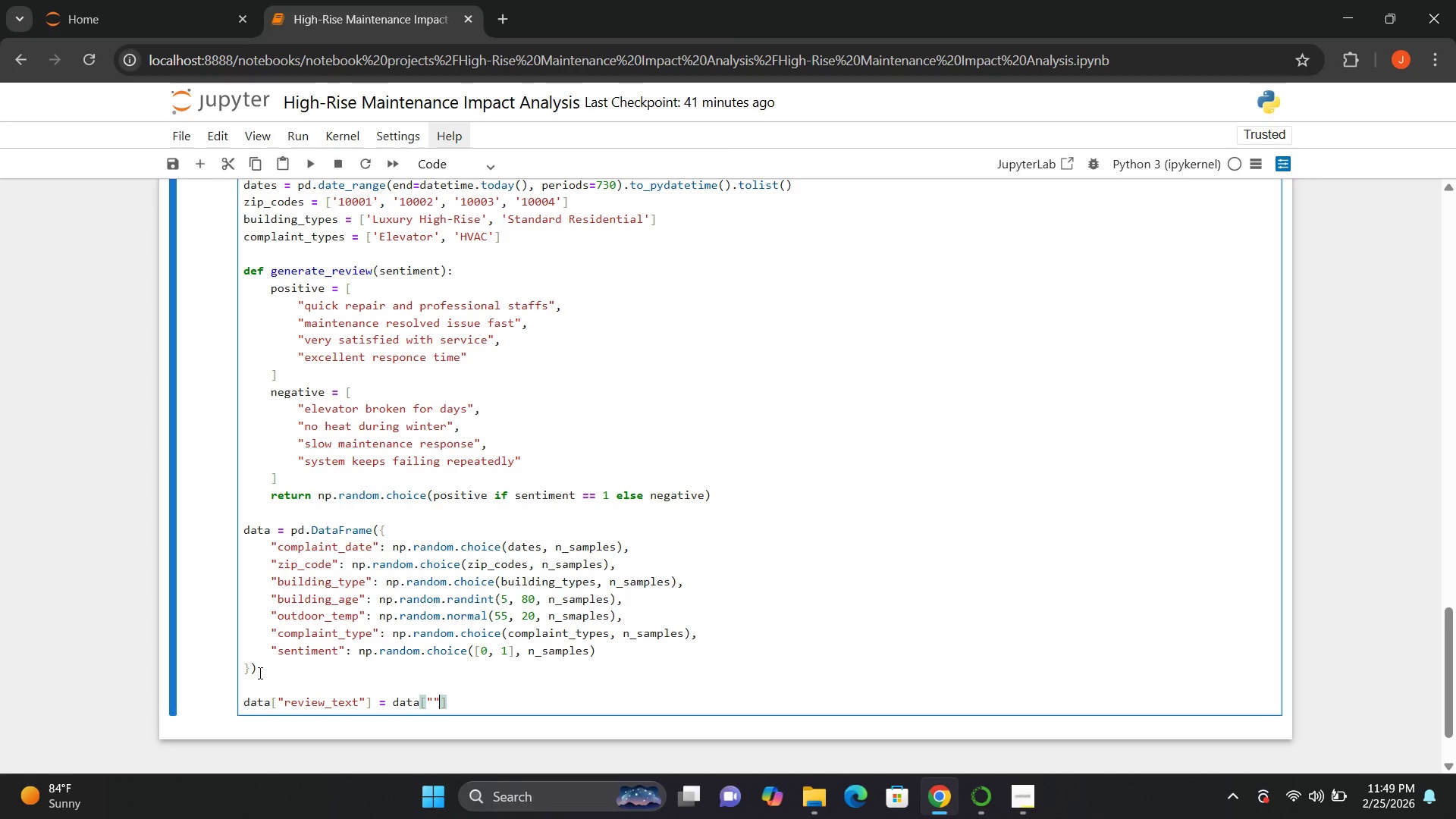 
key(Shift+Quote)
 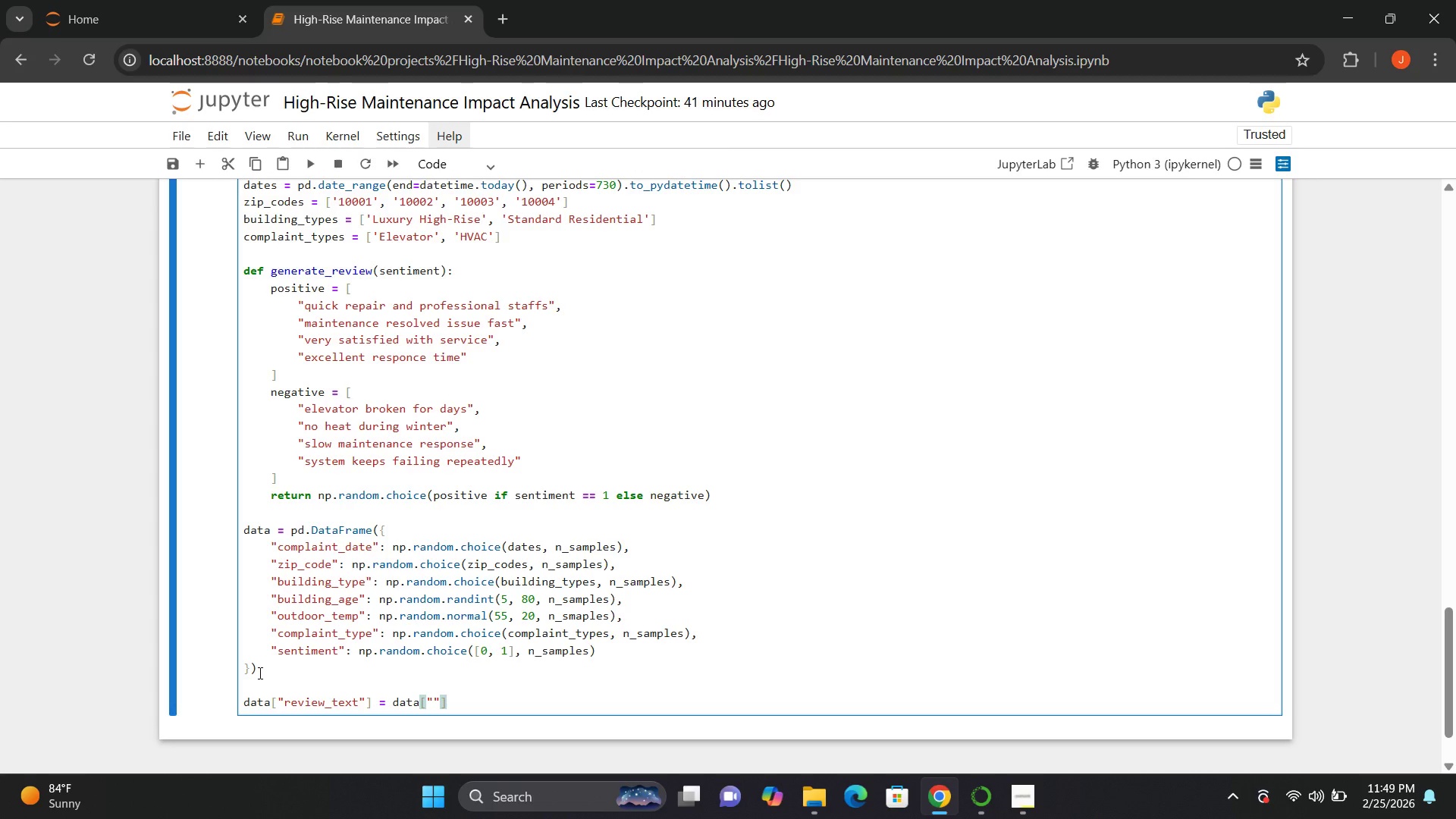 
key(ArrowLeft)
 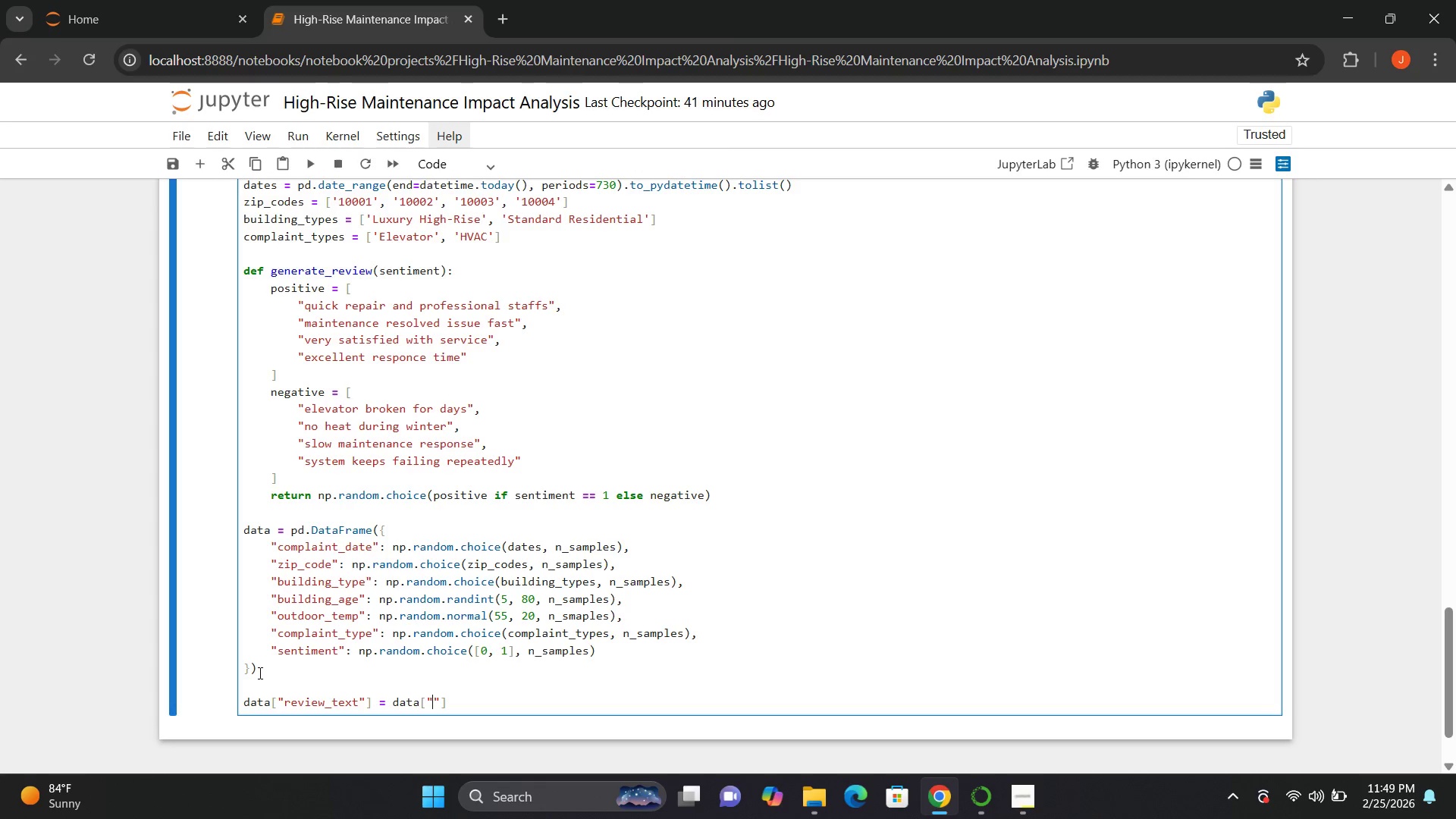 
type(sentiment)
 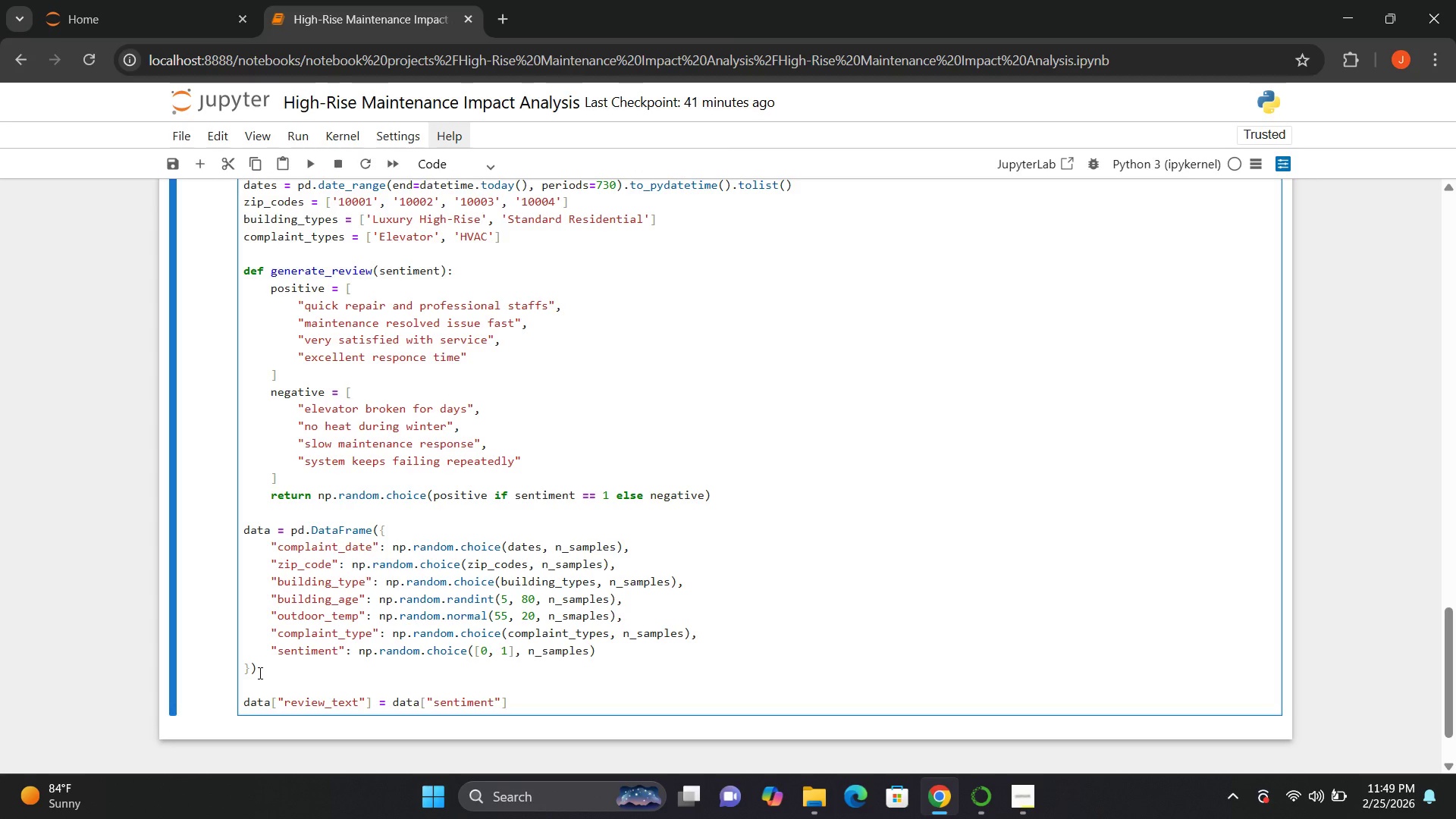 
key(ArrowRight)
 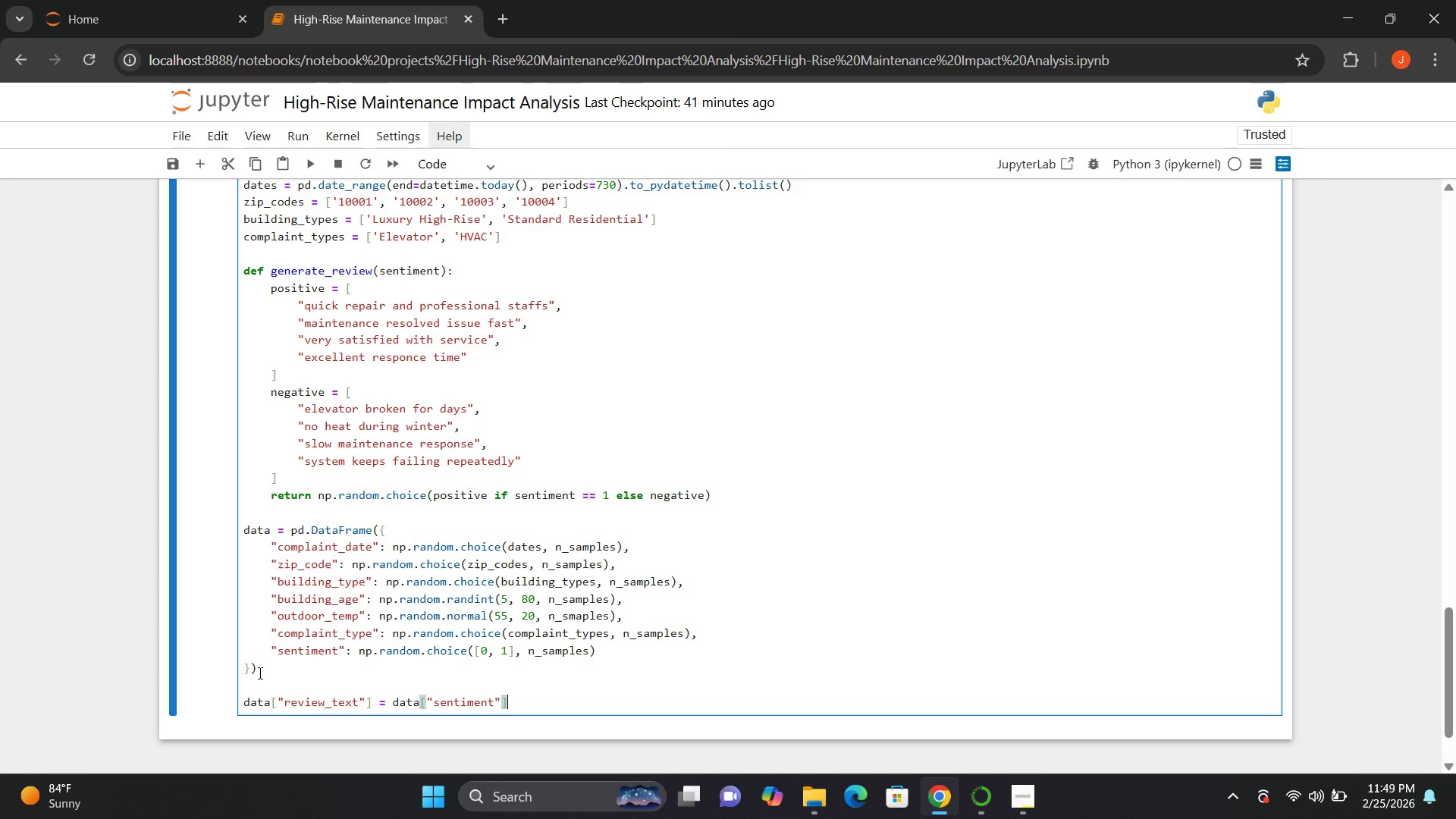 
key(ArrowRight)
 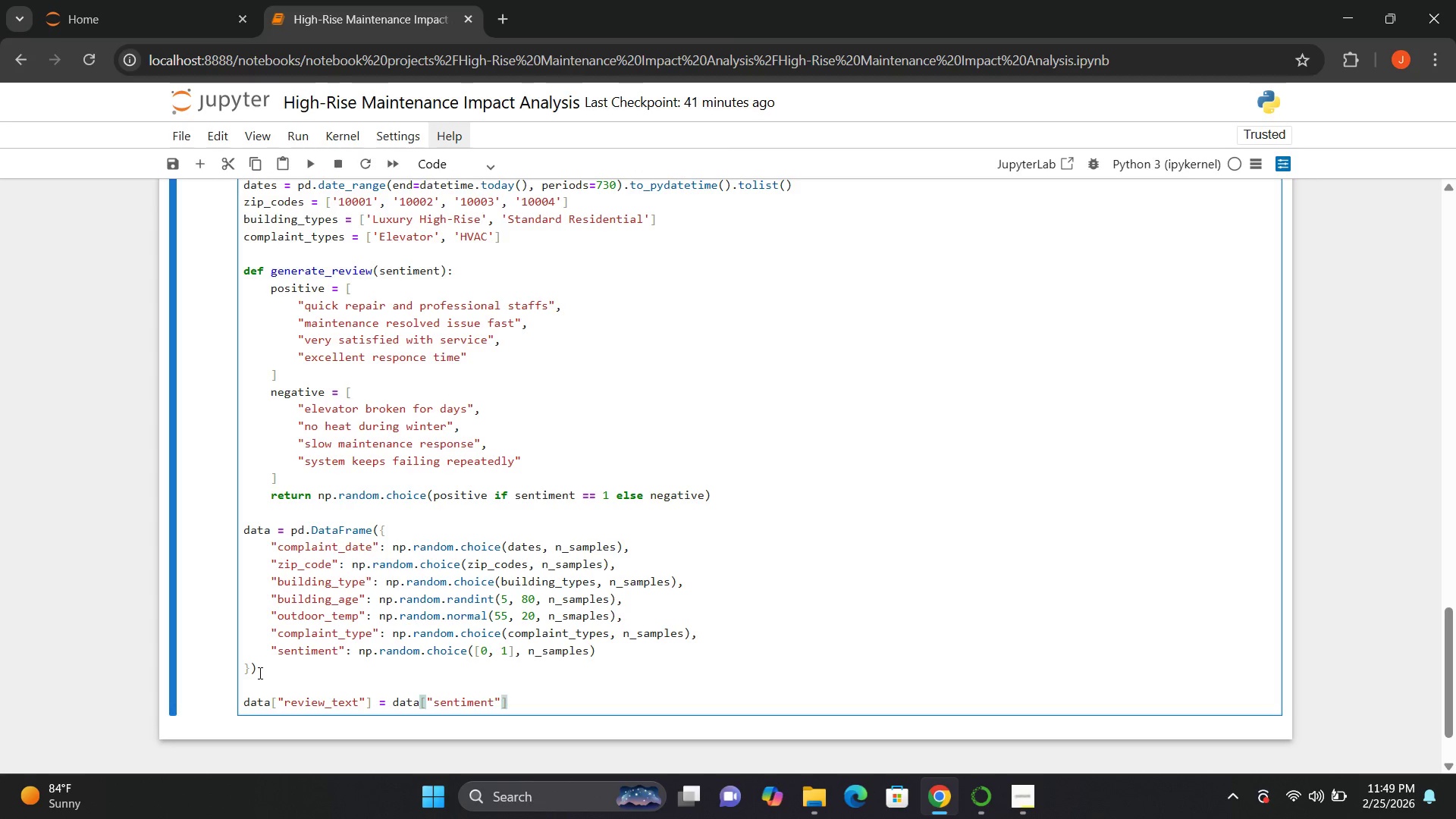 
type(.apply())
 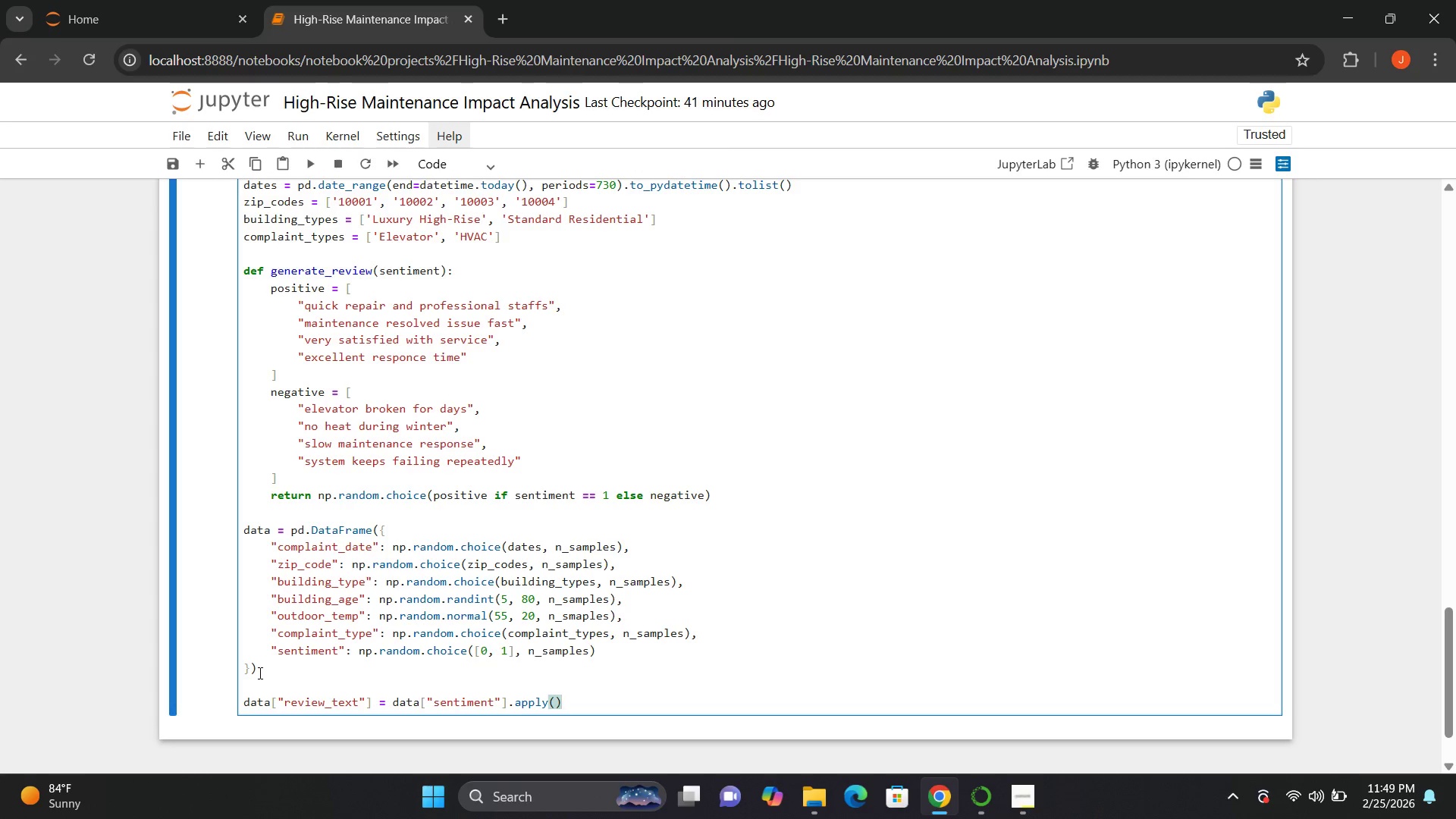 
key(ArrowLeft)
 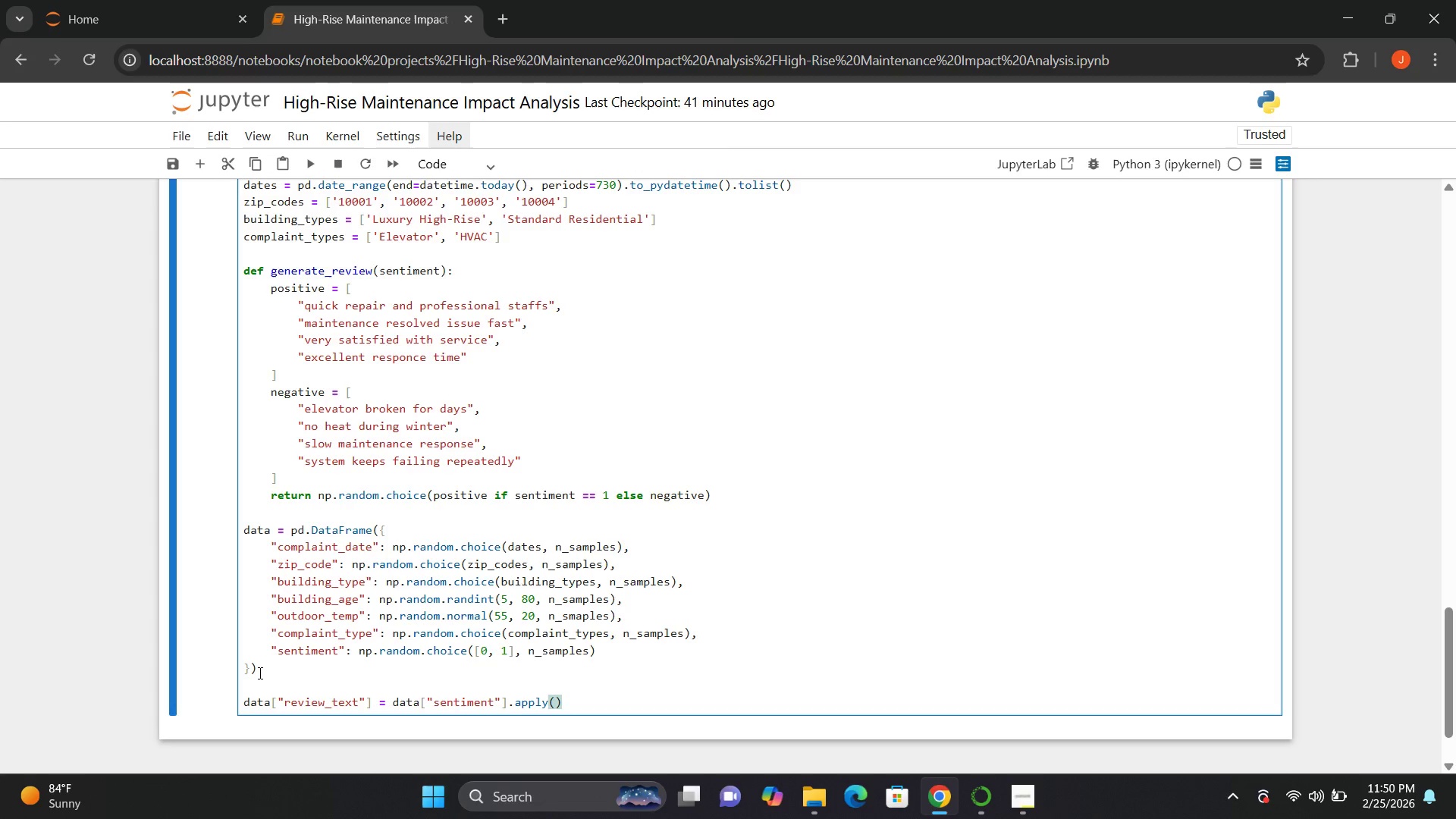 
type(generate_review)
 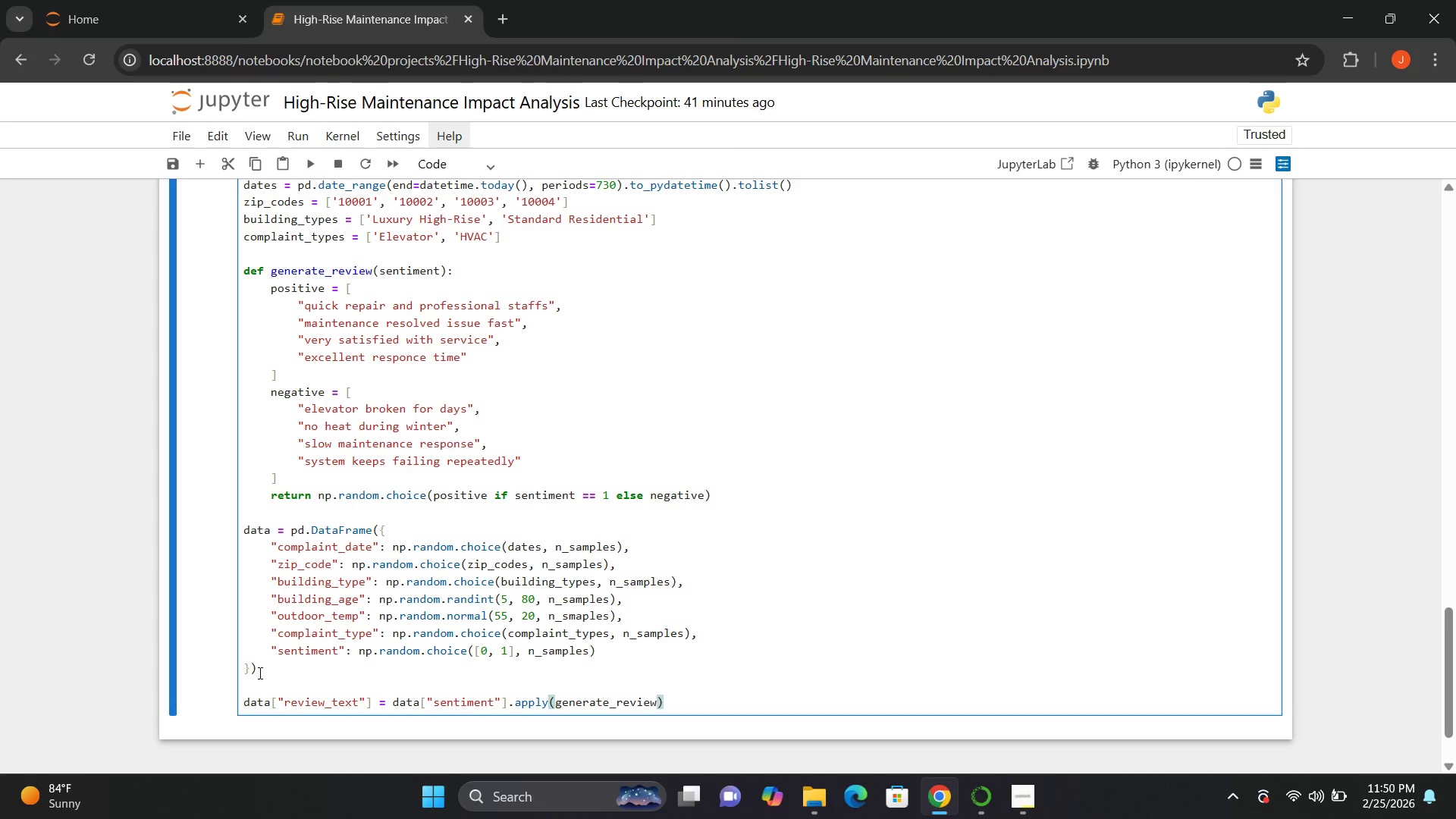 
key(ArrowRight)
 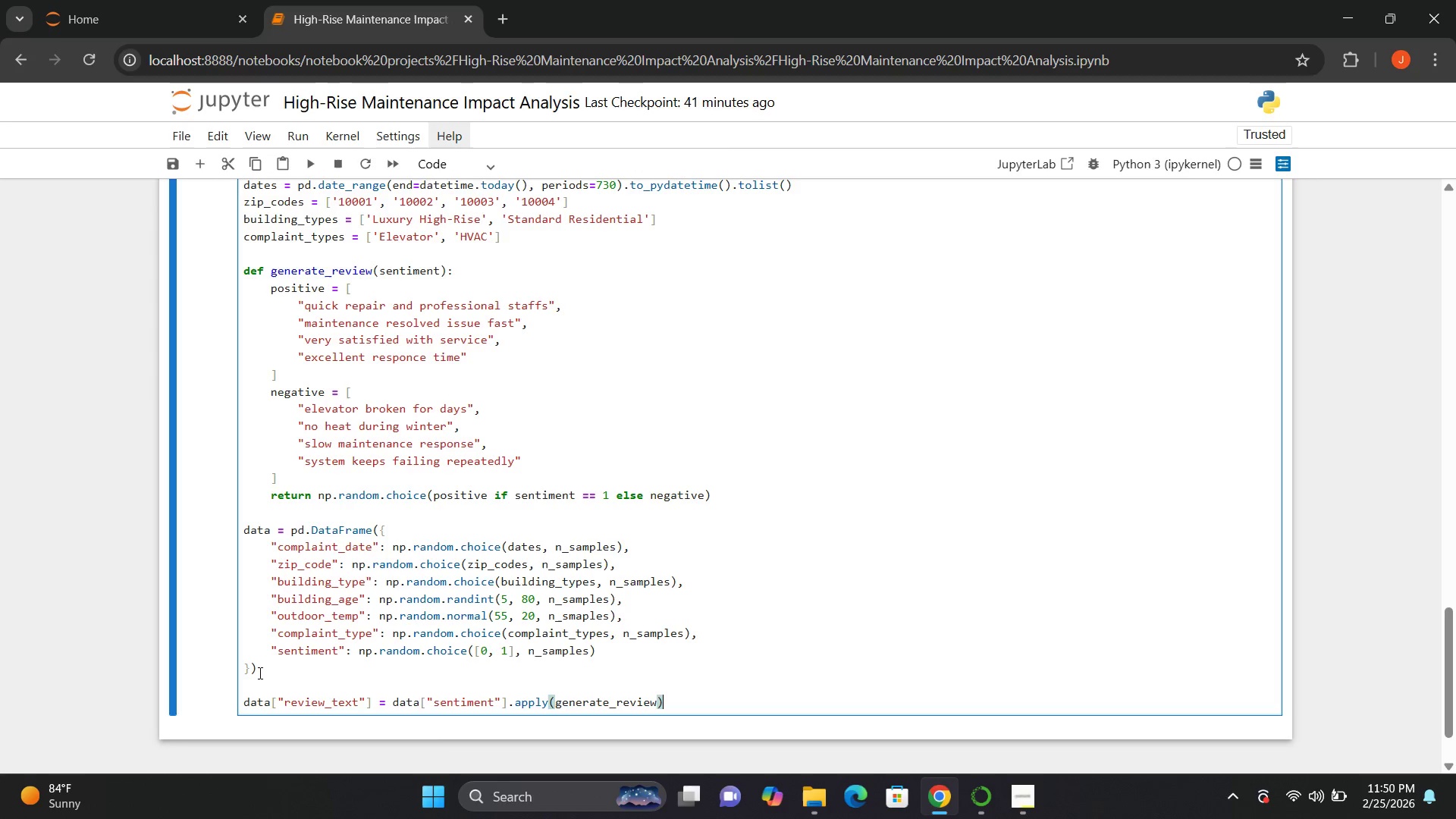 
key(Enter)
 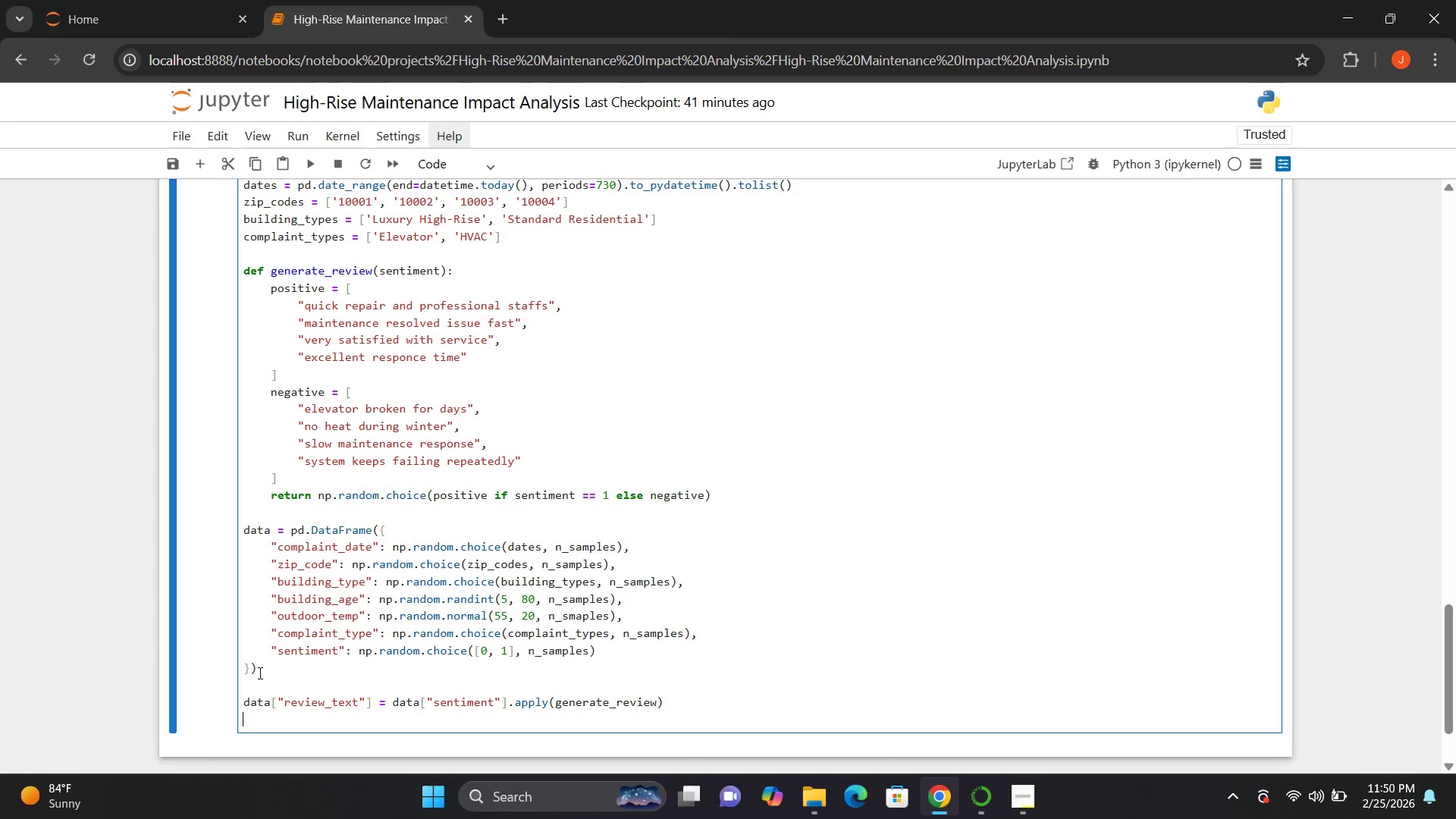 
key(Enter)
 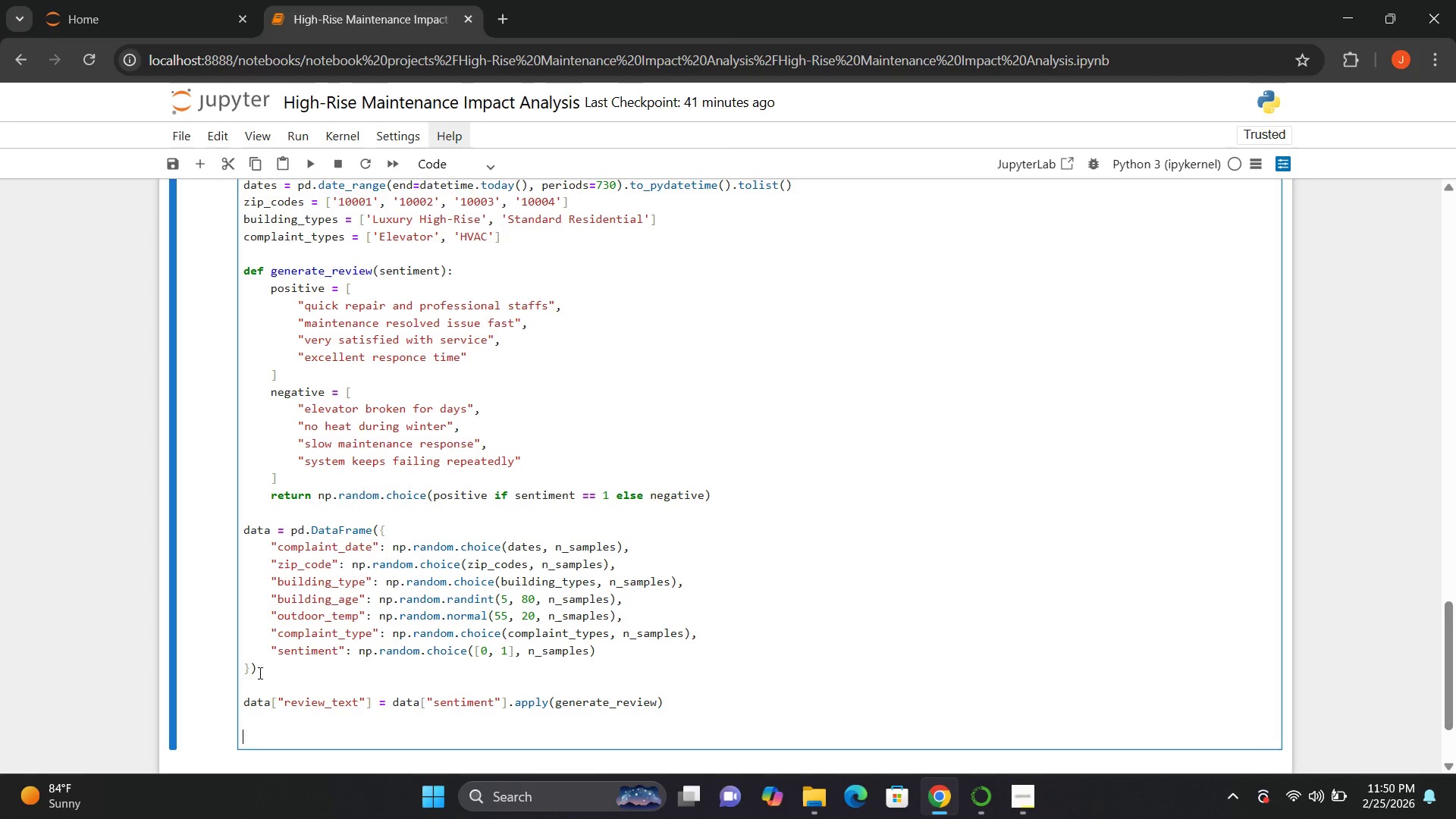 
type(data.to_csv())
 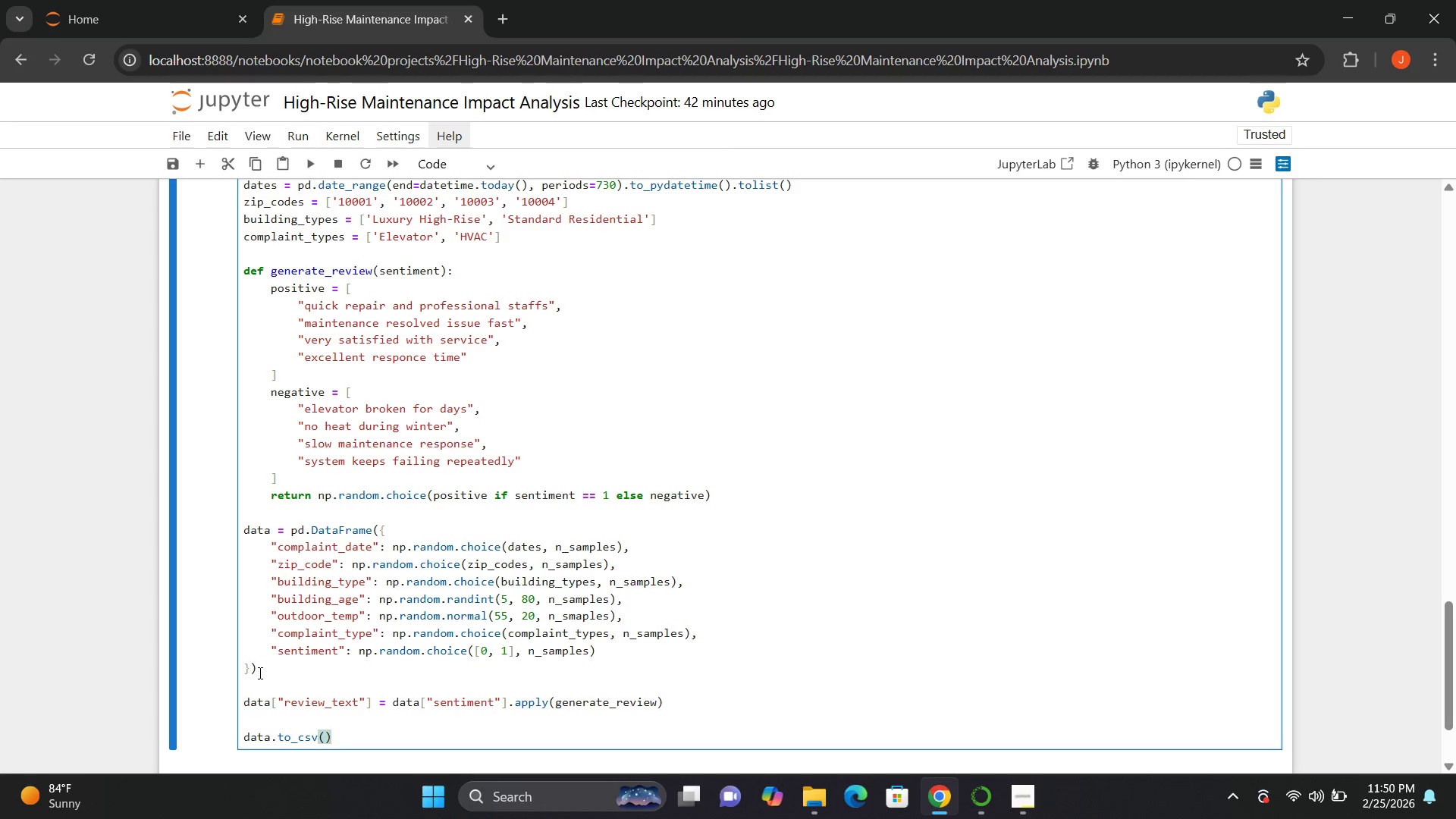 
key(ArrowLeft)
 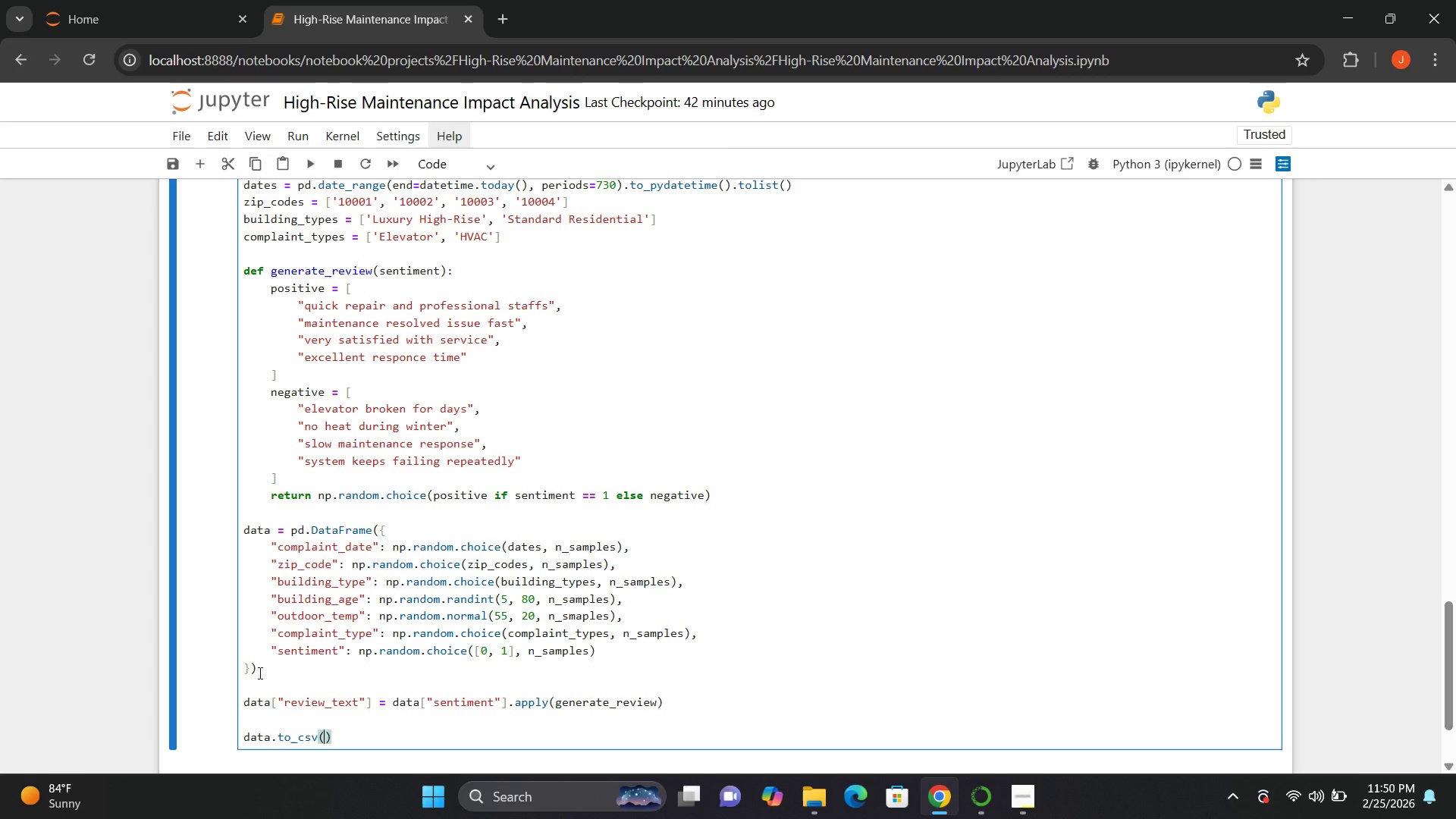 
key(Shift+Quote)
 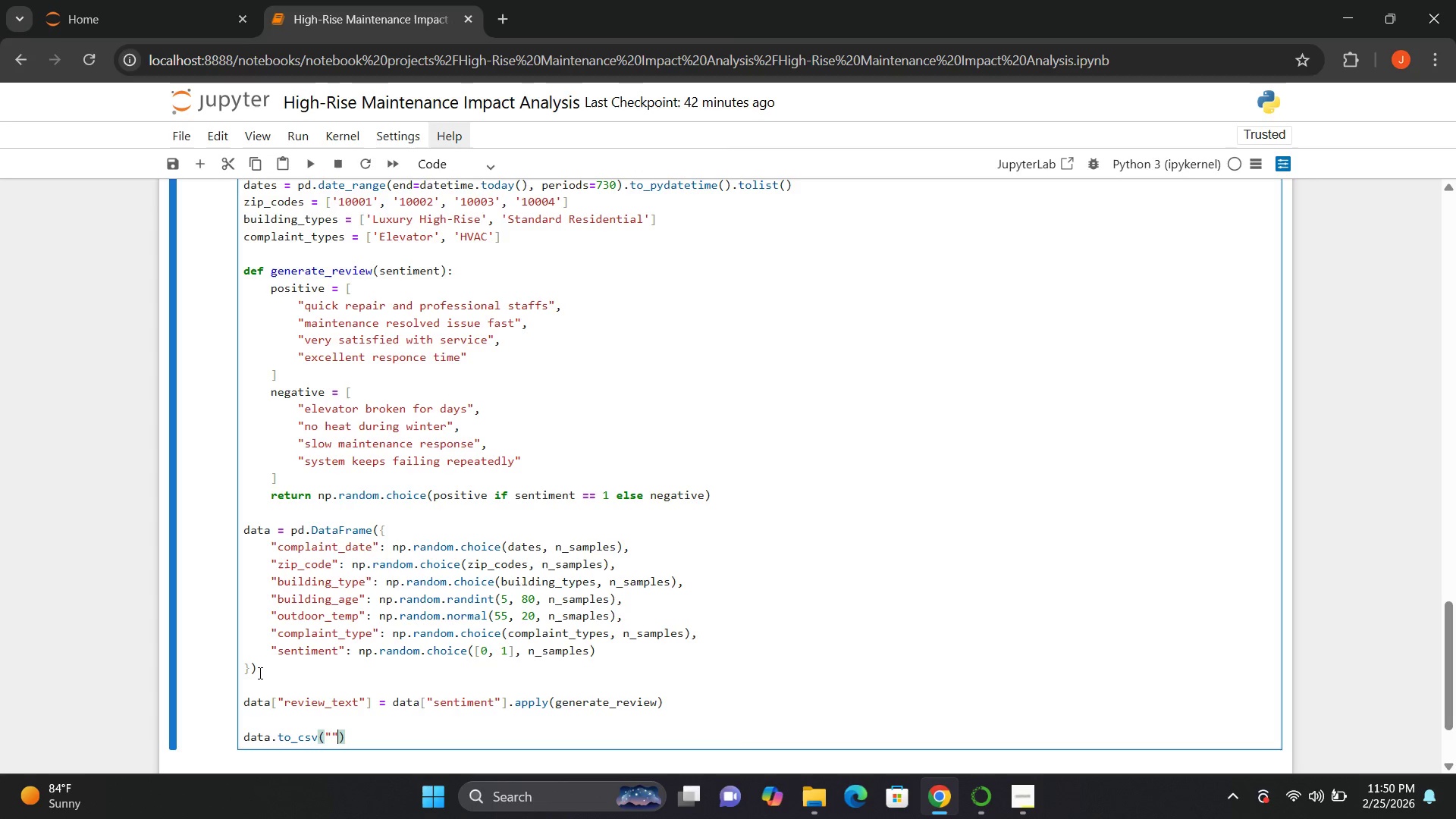 
key(Shift+Quote)
 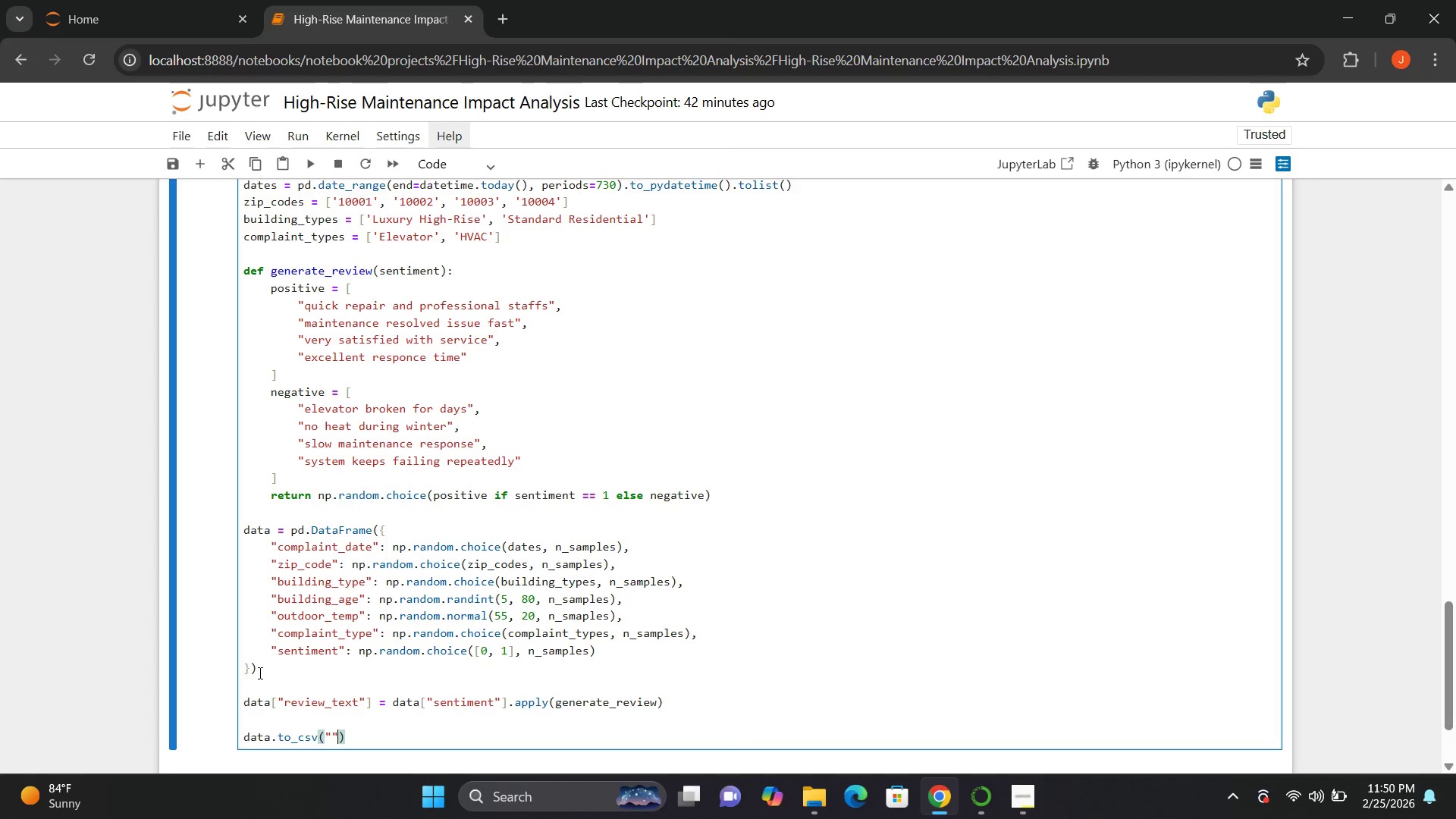 
key(ArrowLeft)
 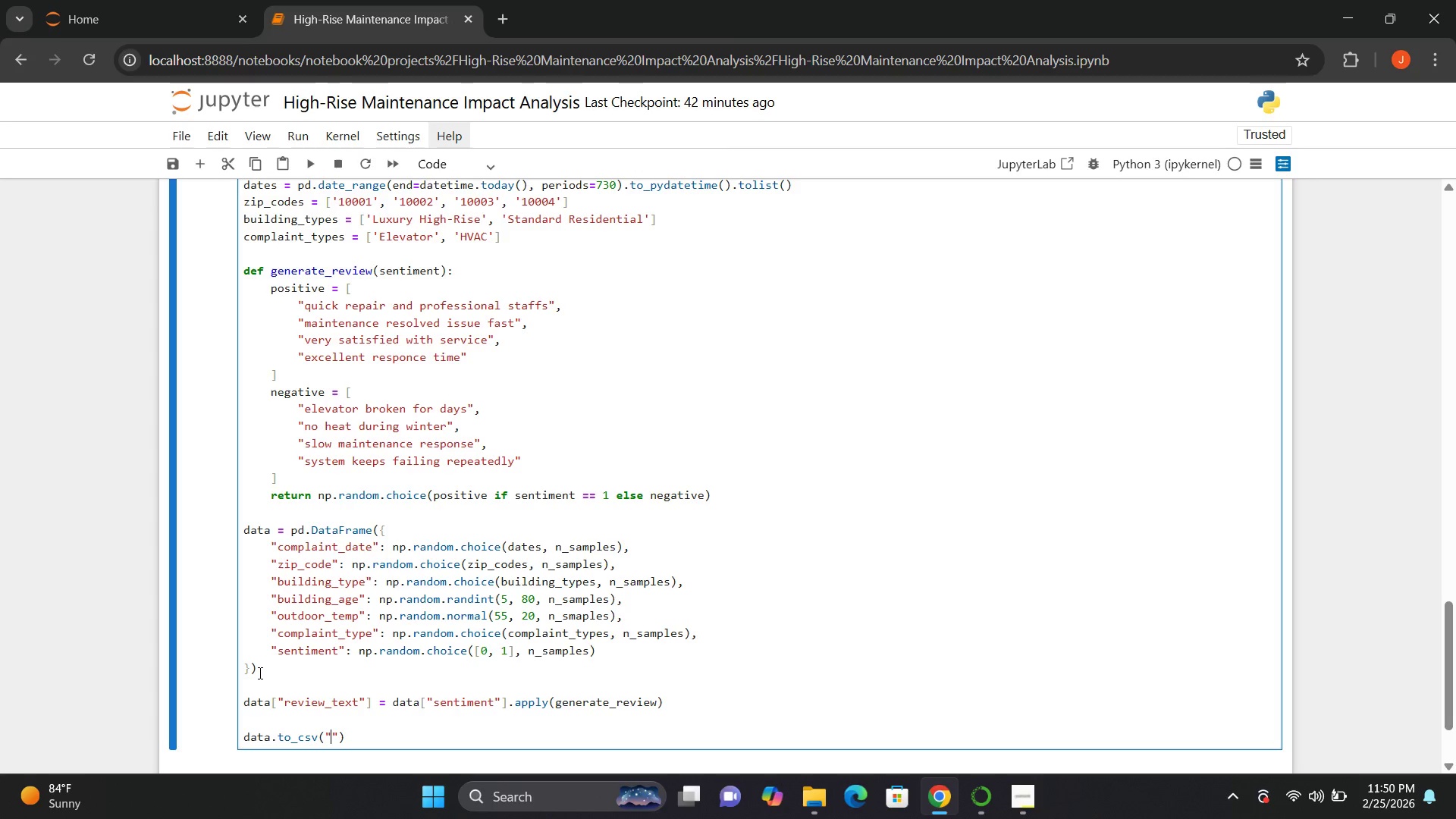 
type(high_rise_maintenance_day)
key(Backspace)
type(taset.csv)
 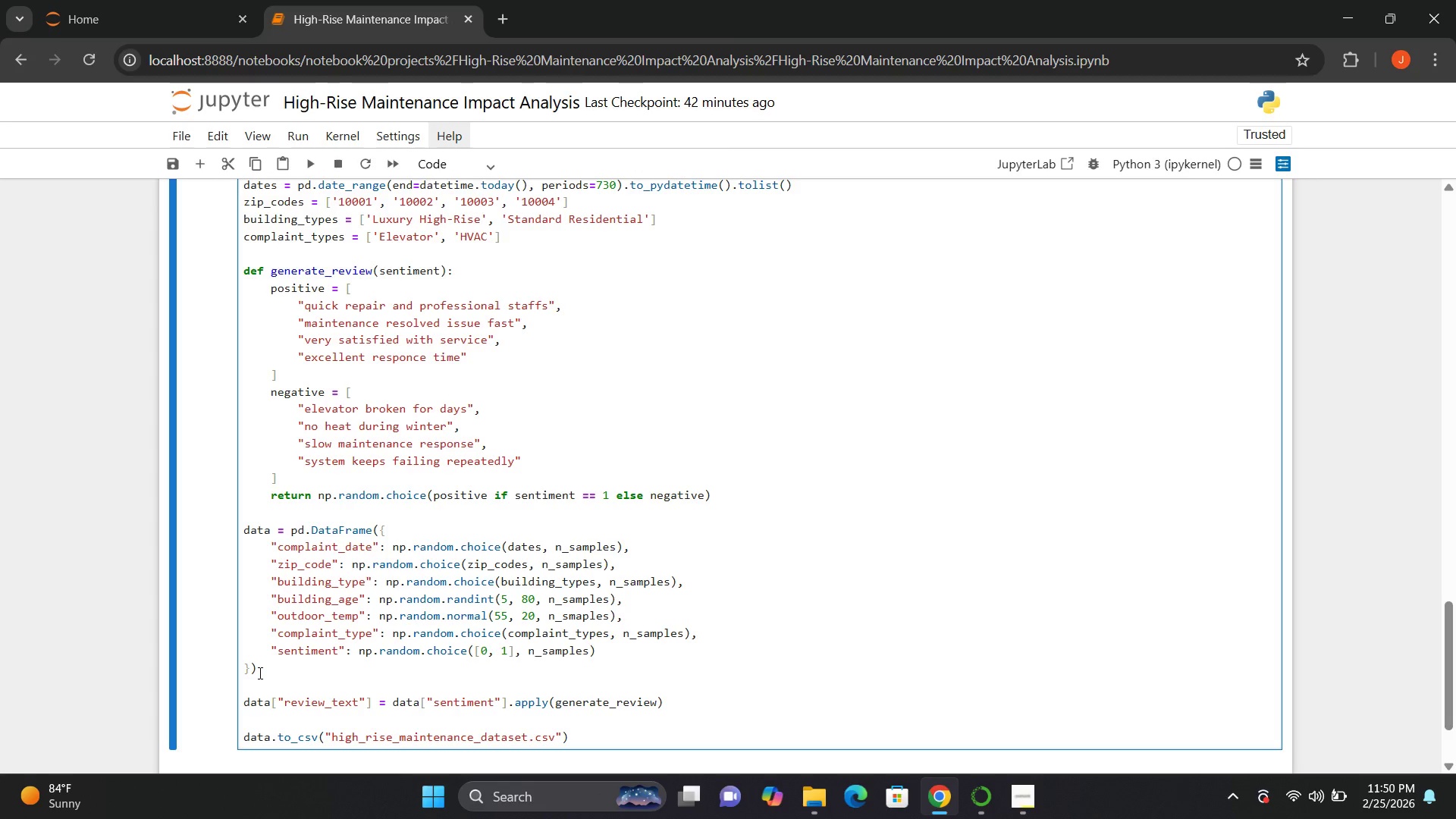 
key(ArrowRight)
 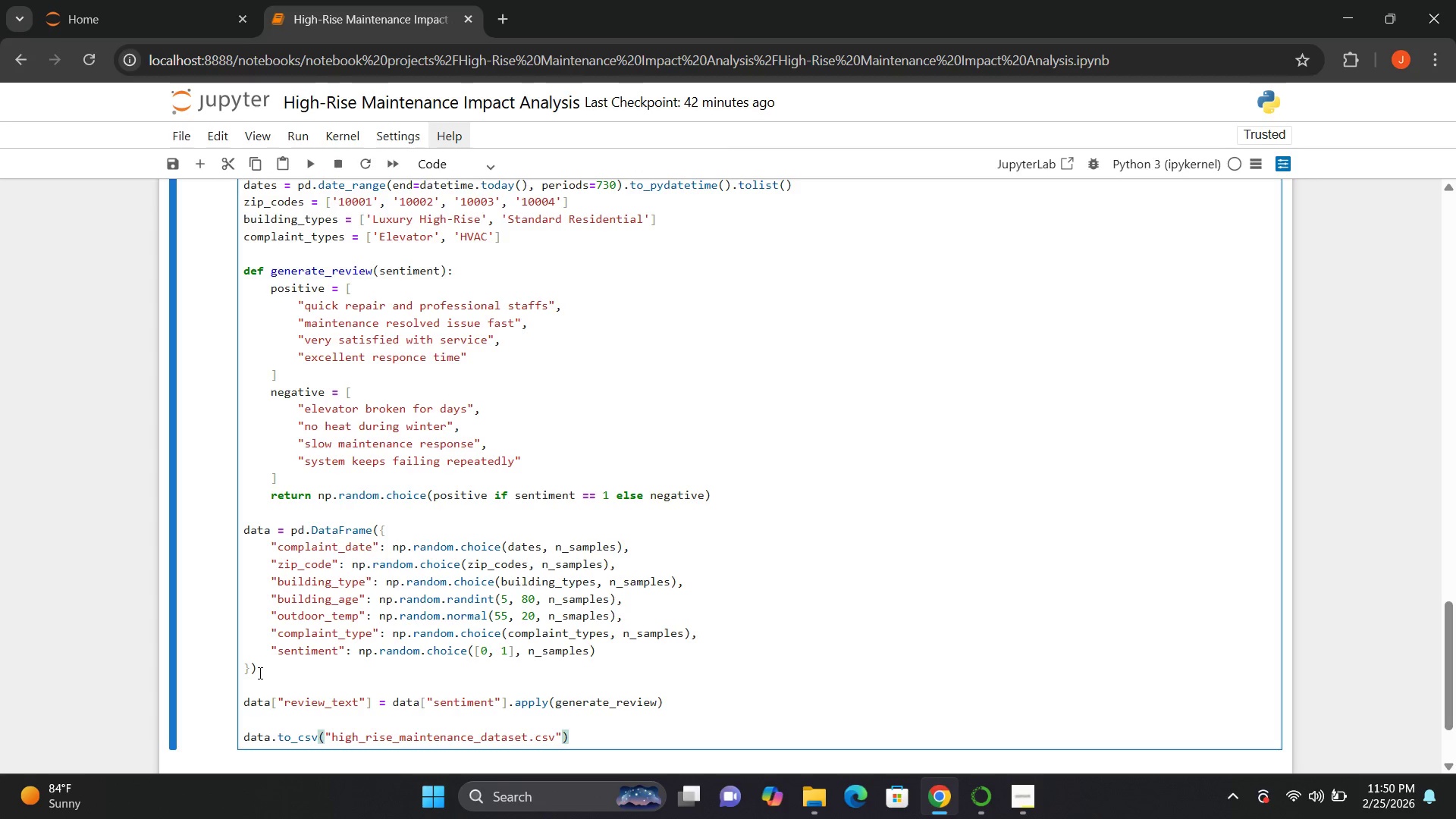 
type(, index=False)
 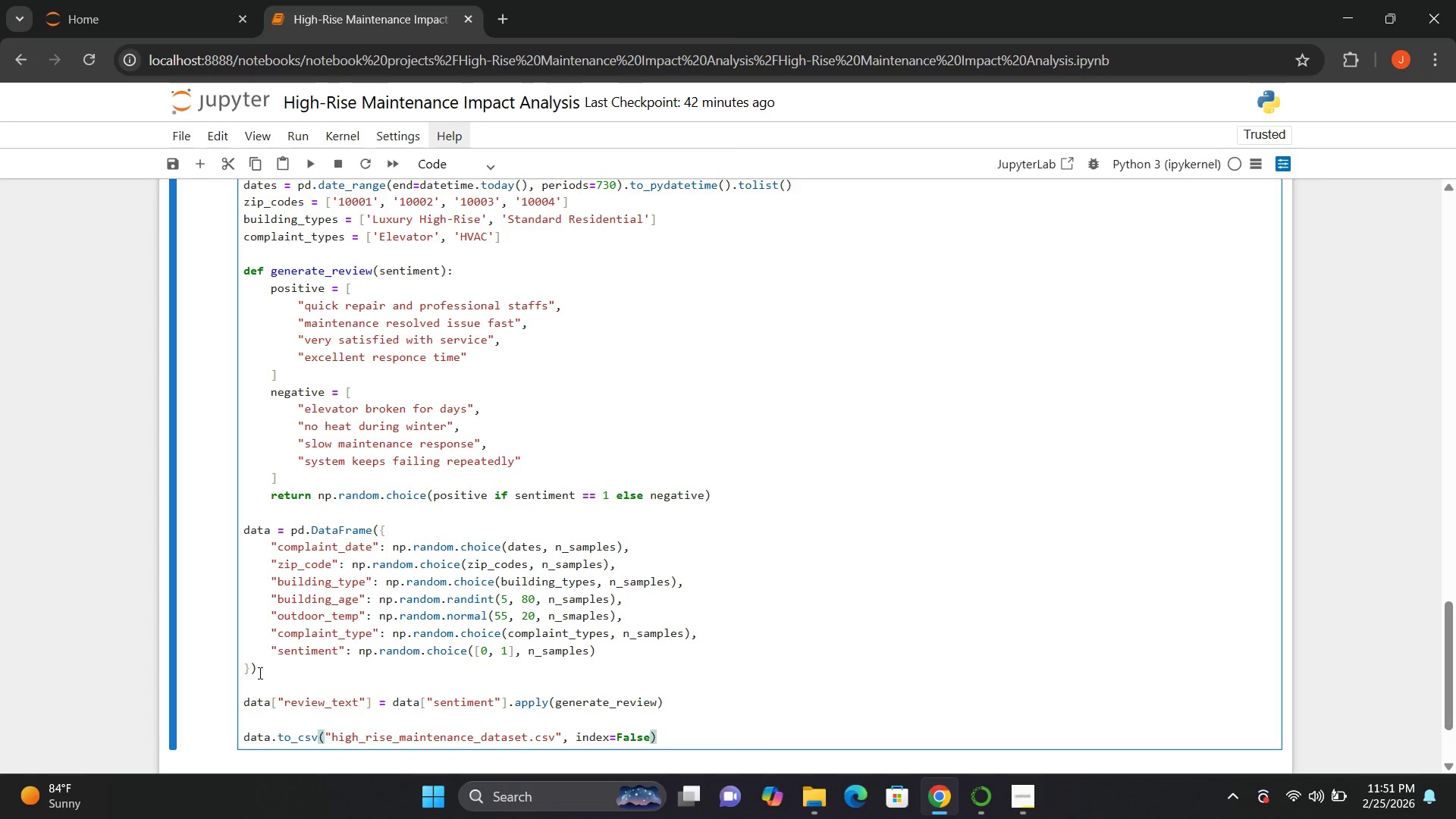 
key(ArrowRight)
 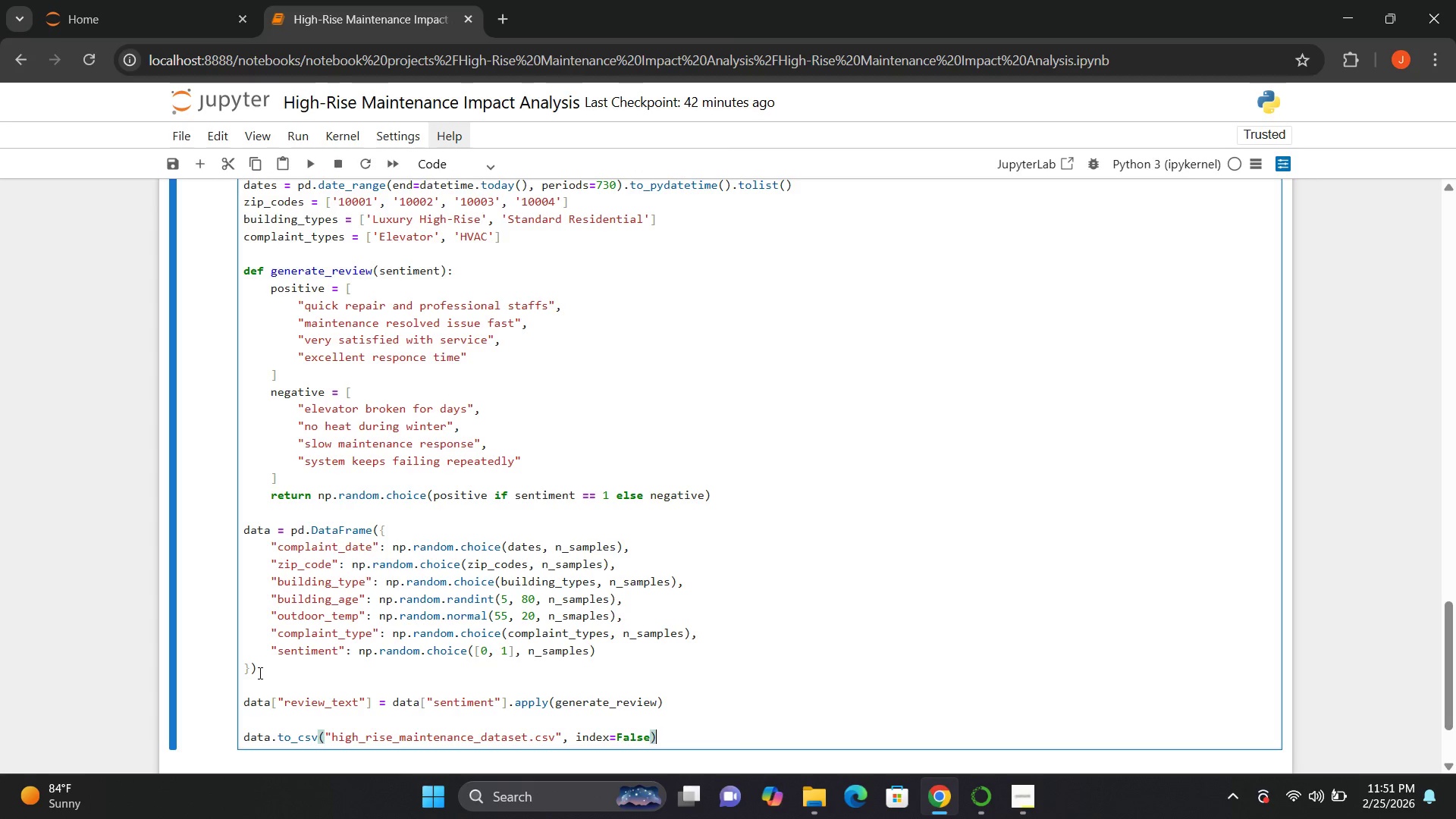 
key(Enter)
 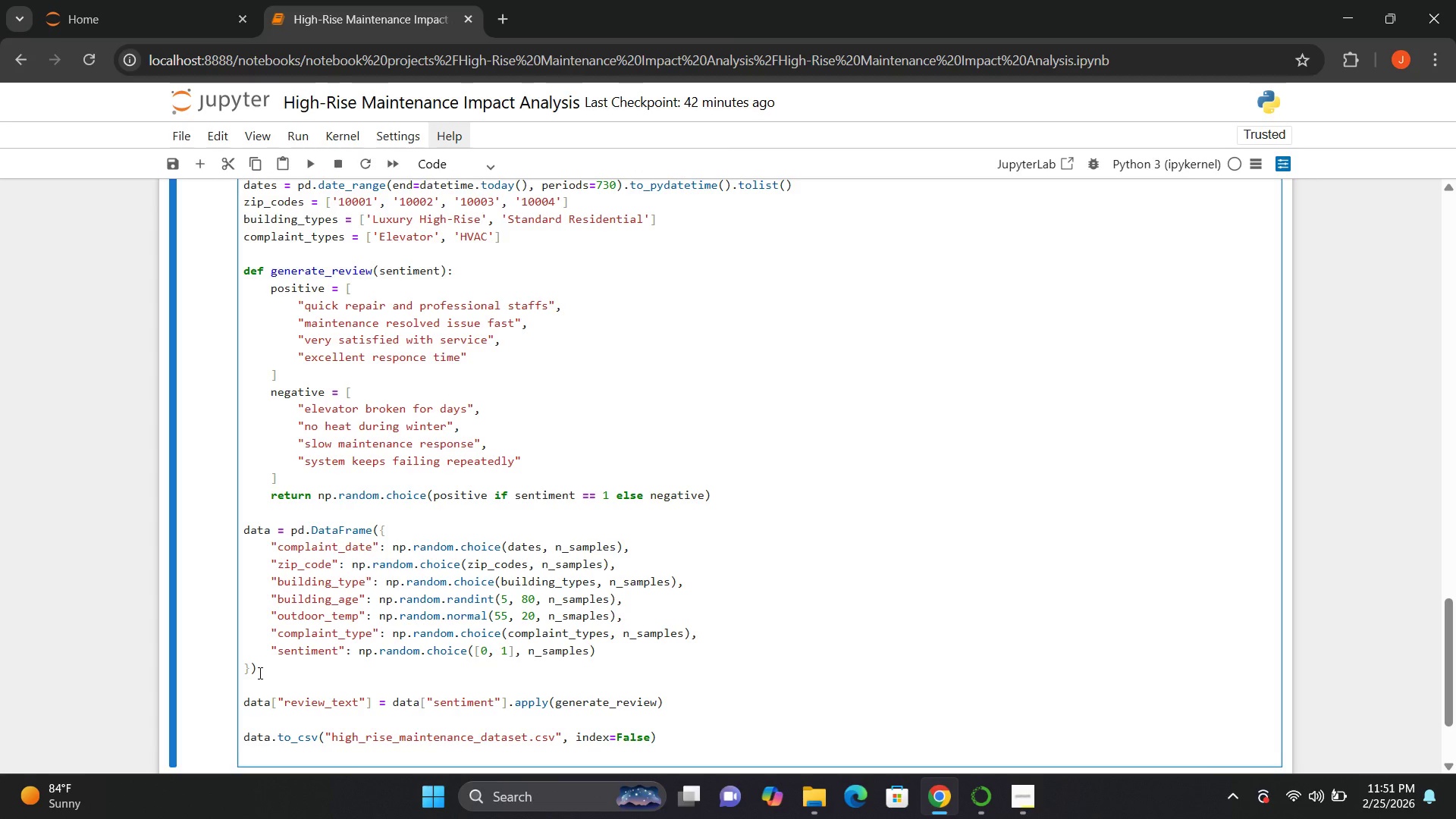 
key(Enter)
 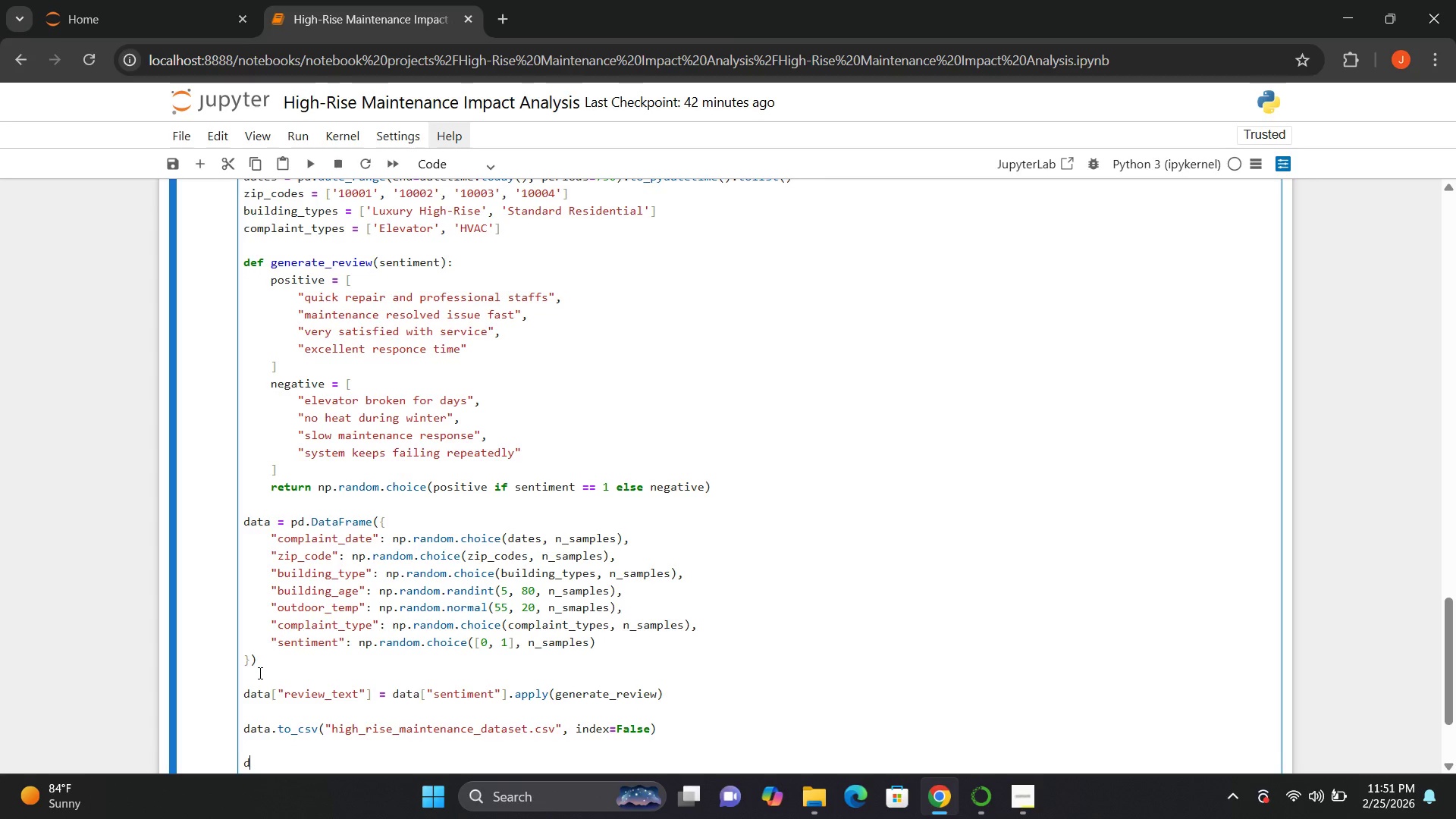 
type(data.g=hes)
key(Backspace)
key(Backspace)
key(Backspace)
key(Backspace)
key(Backspace)
type(head())
 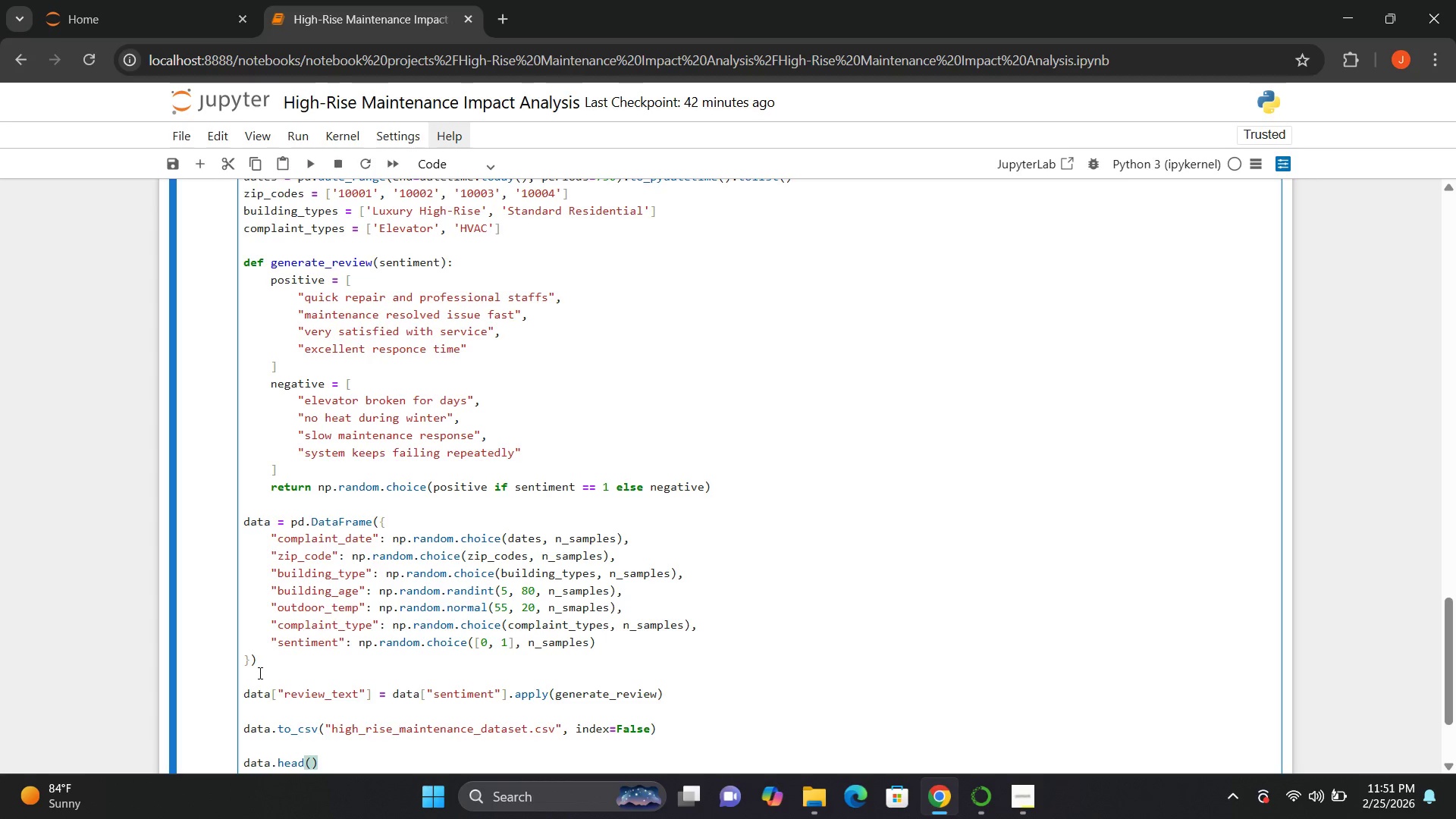 
key(Shift+Enter)
 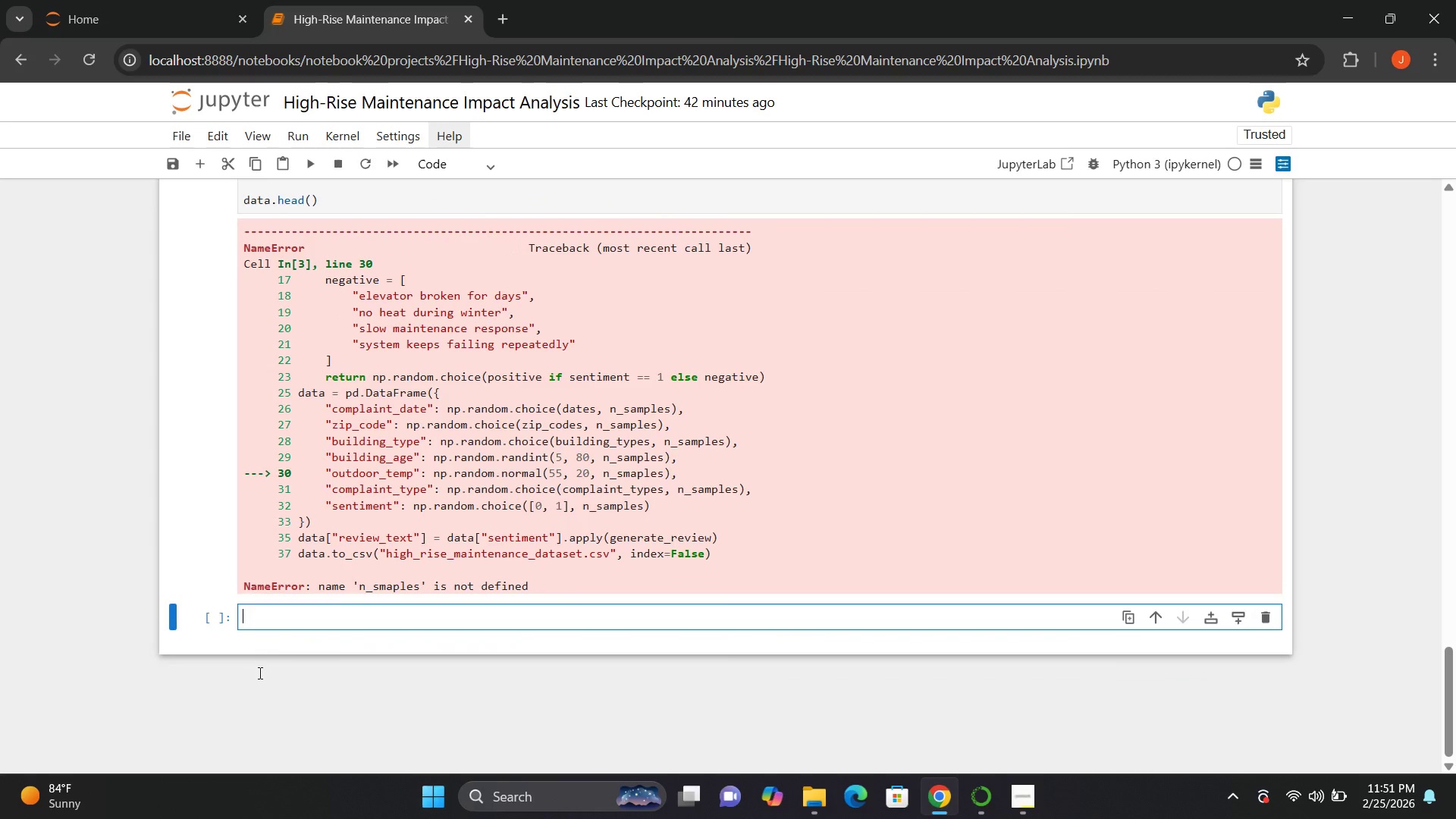 
left_click([259, 673])
 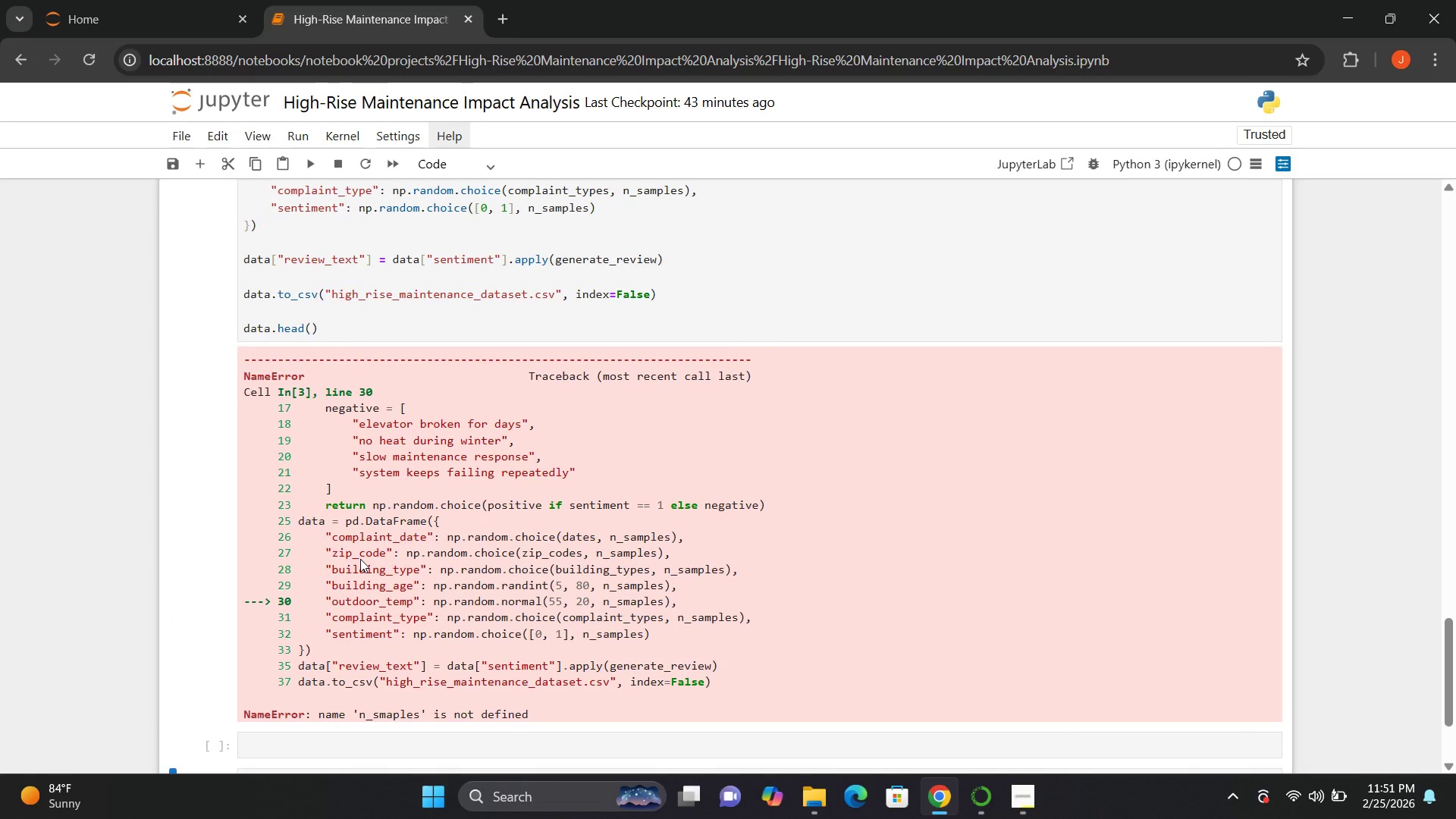 
wait(8.66)
 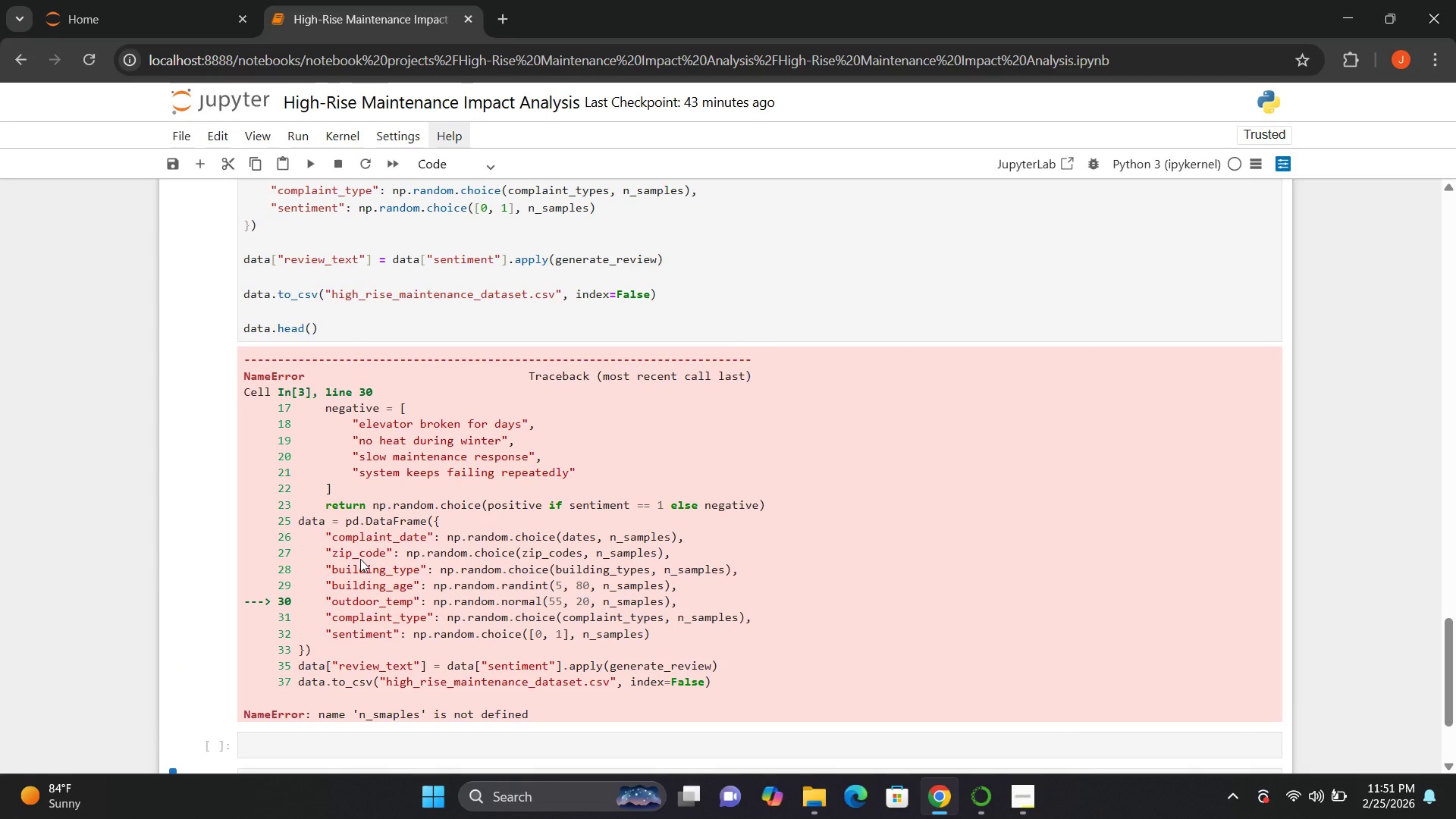 
left_click([583, 650])
 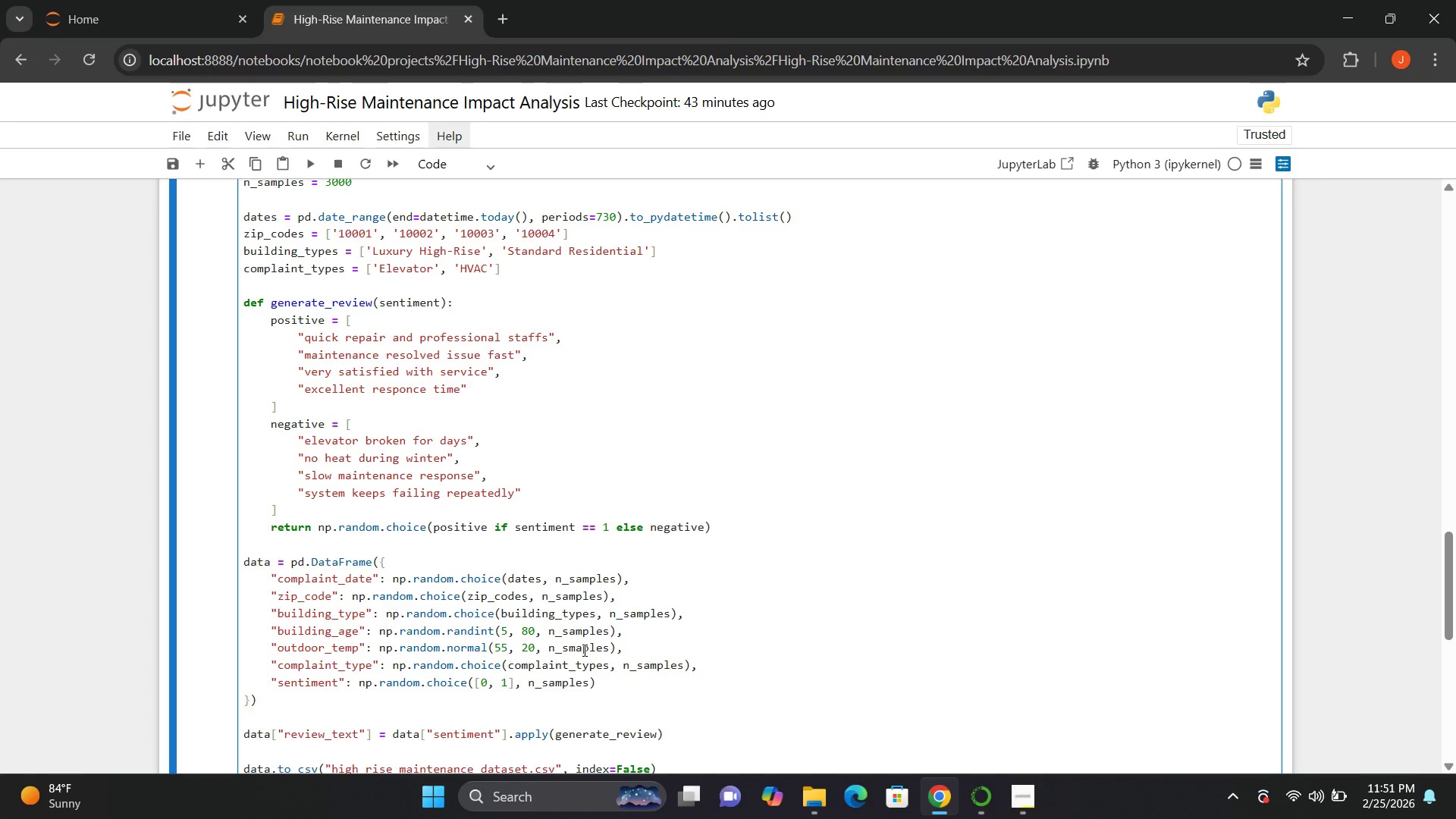 
key(Backspace)
key(Backspace)
type(am)
 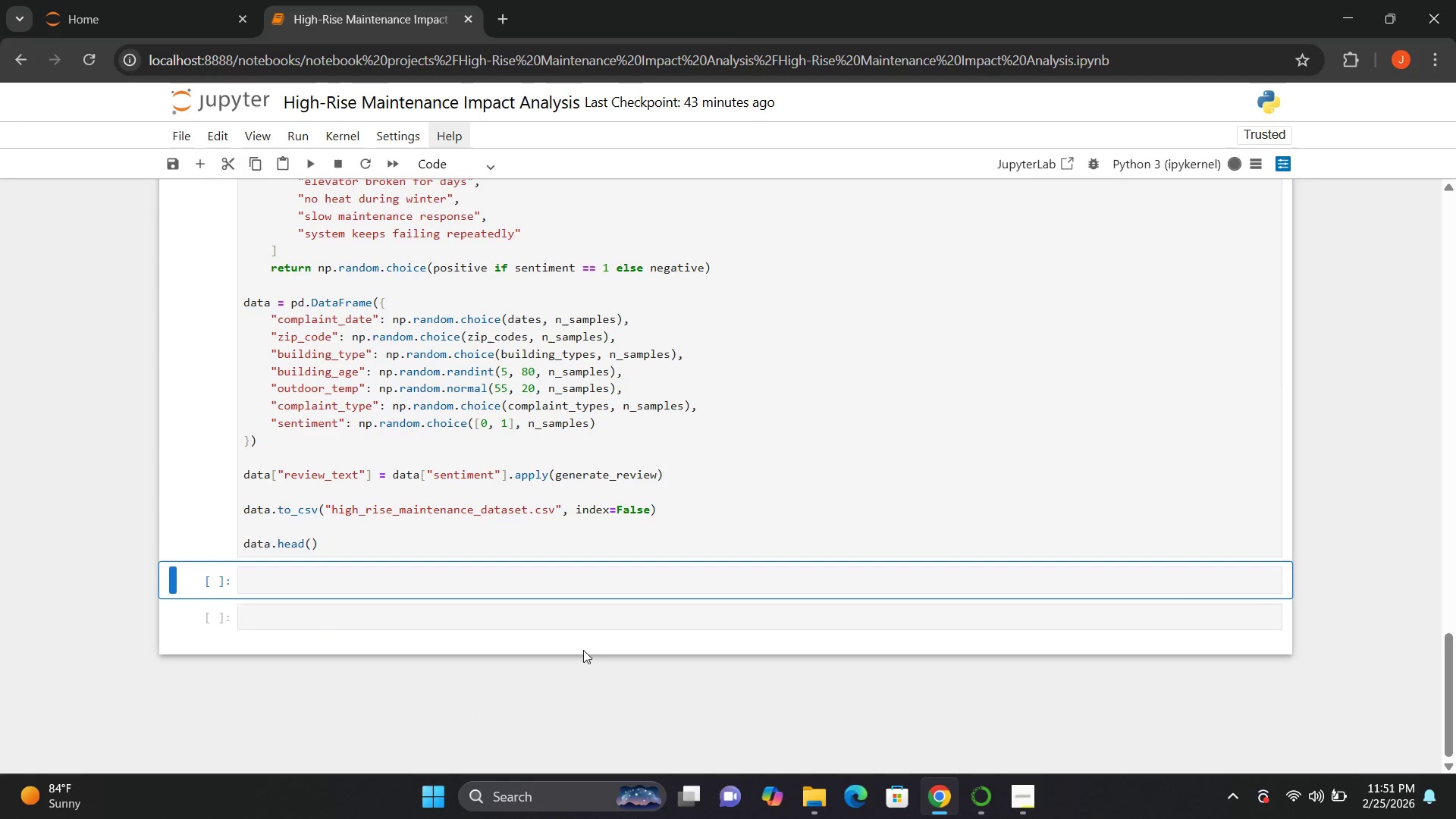 
key(Shift+Enter)
 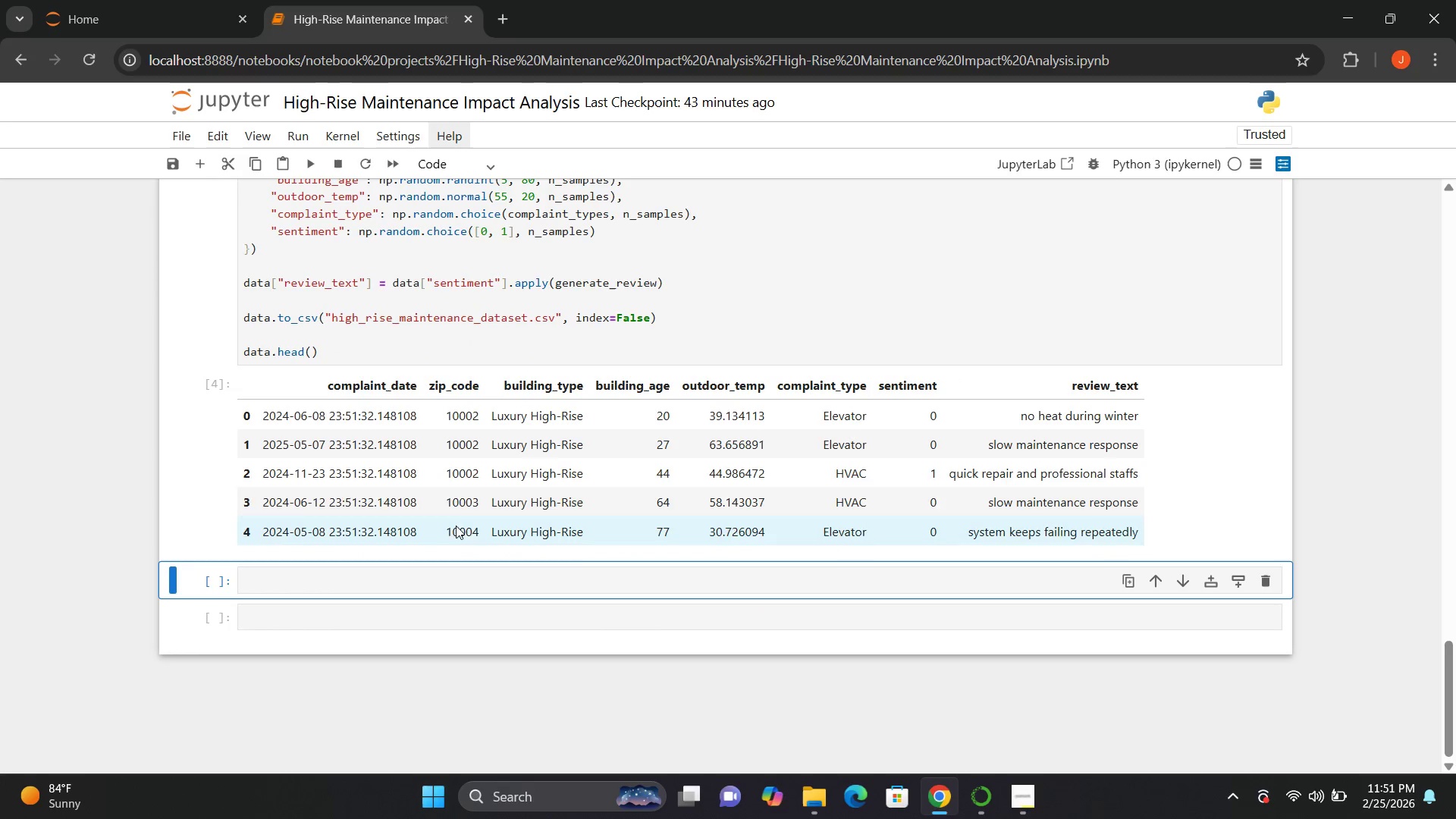 
wait(7.75)
 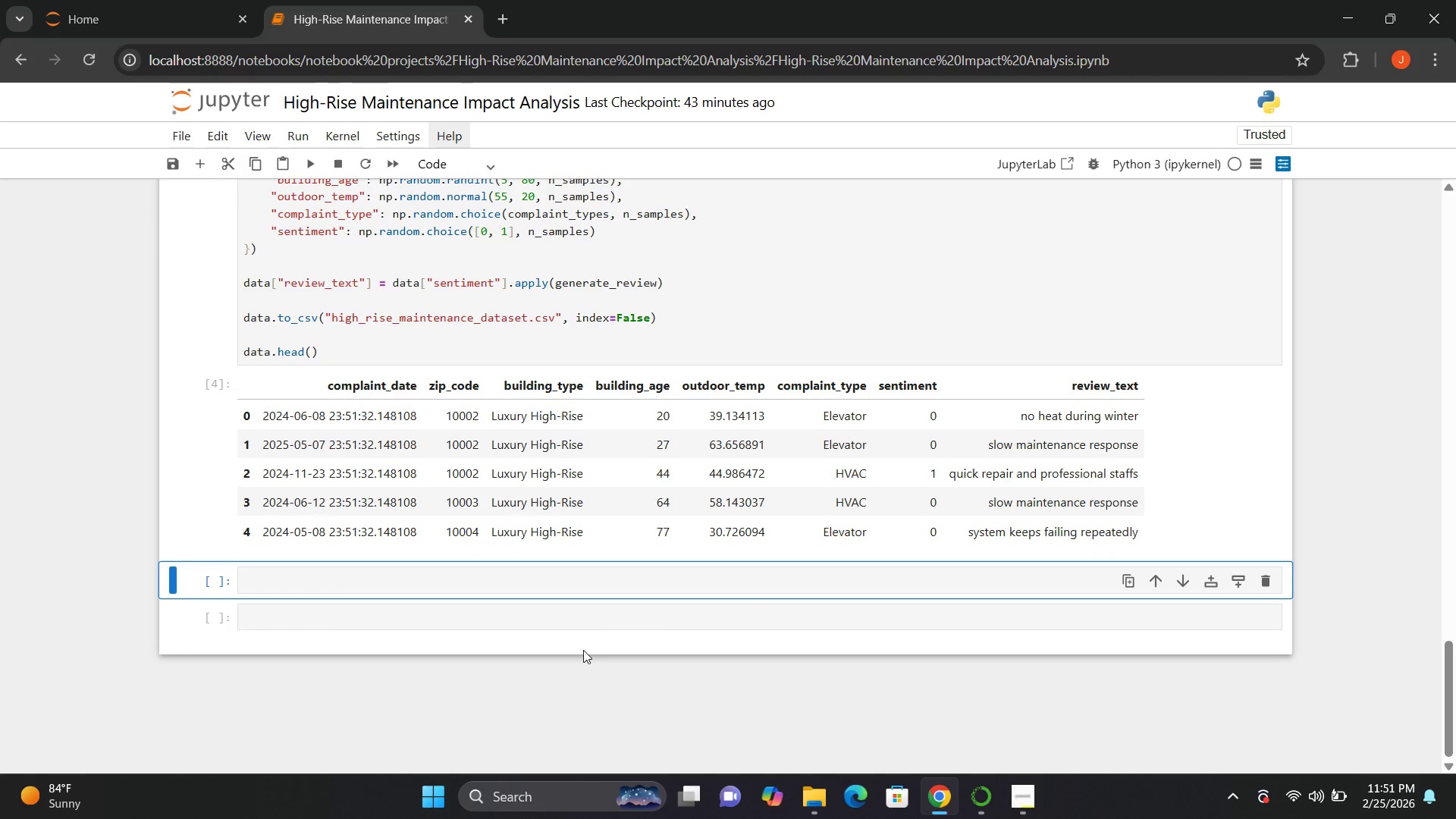 
left_click([488, 170])
 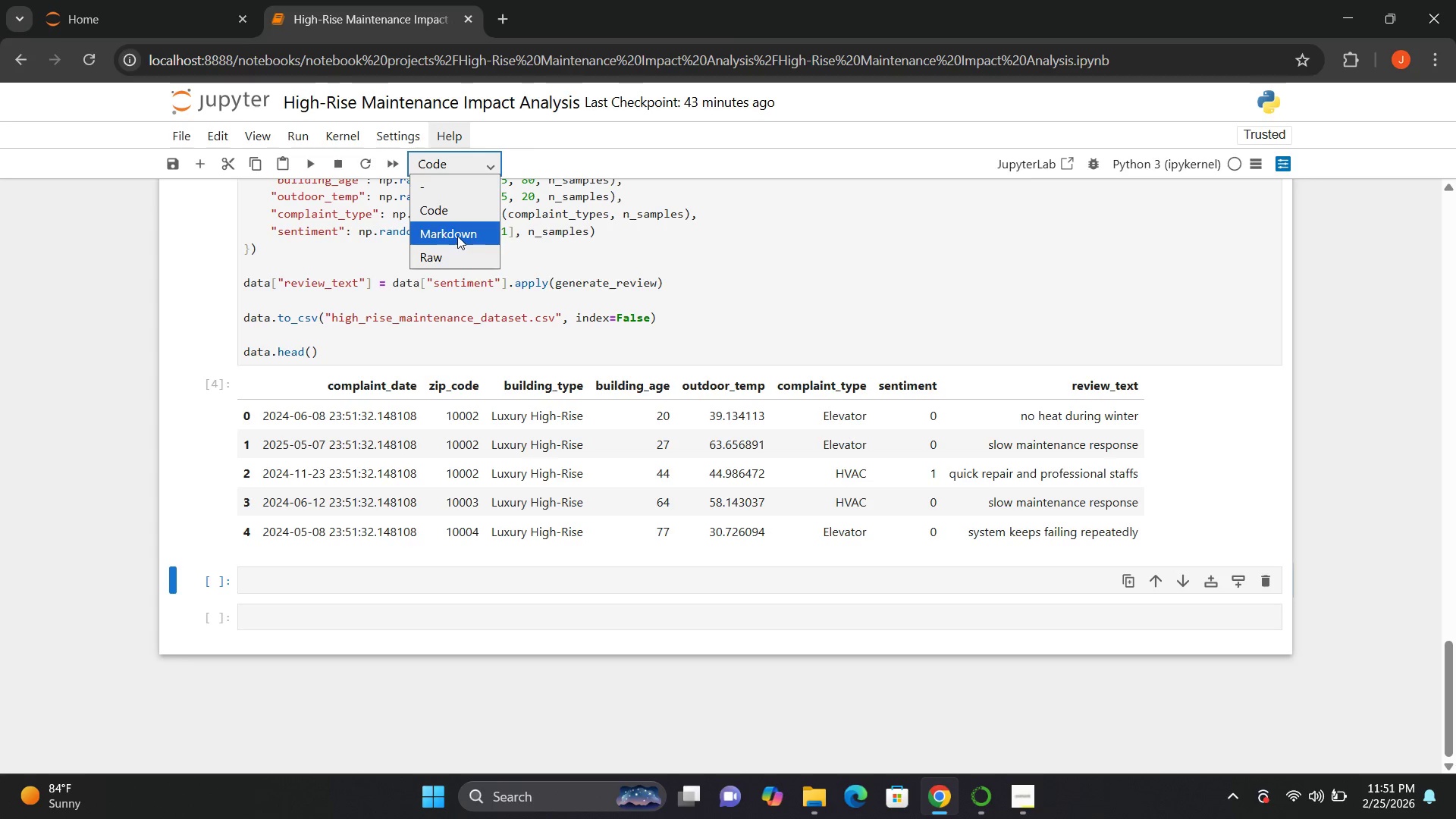 
left_click([459, 236])
 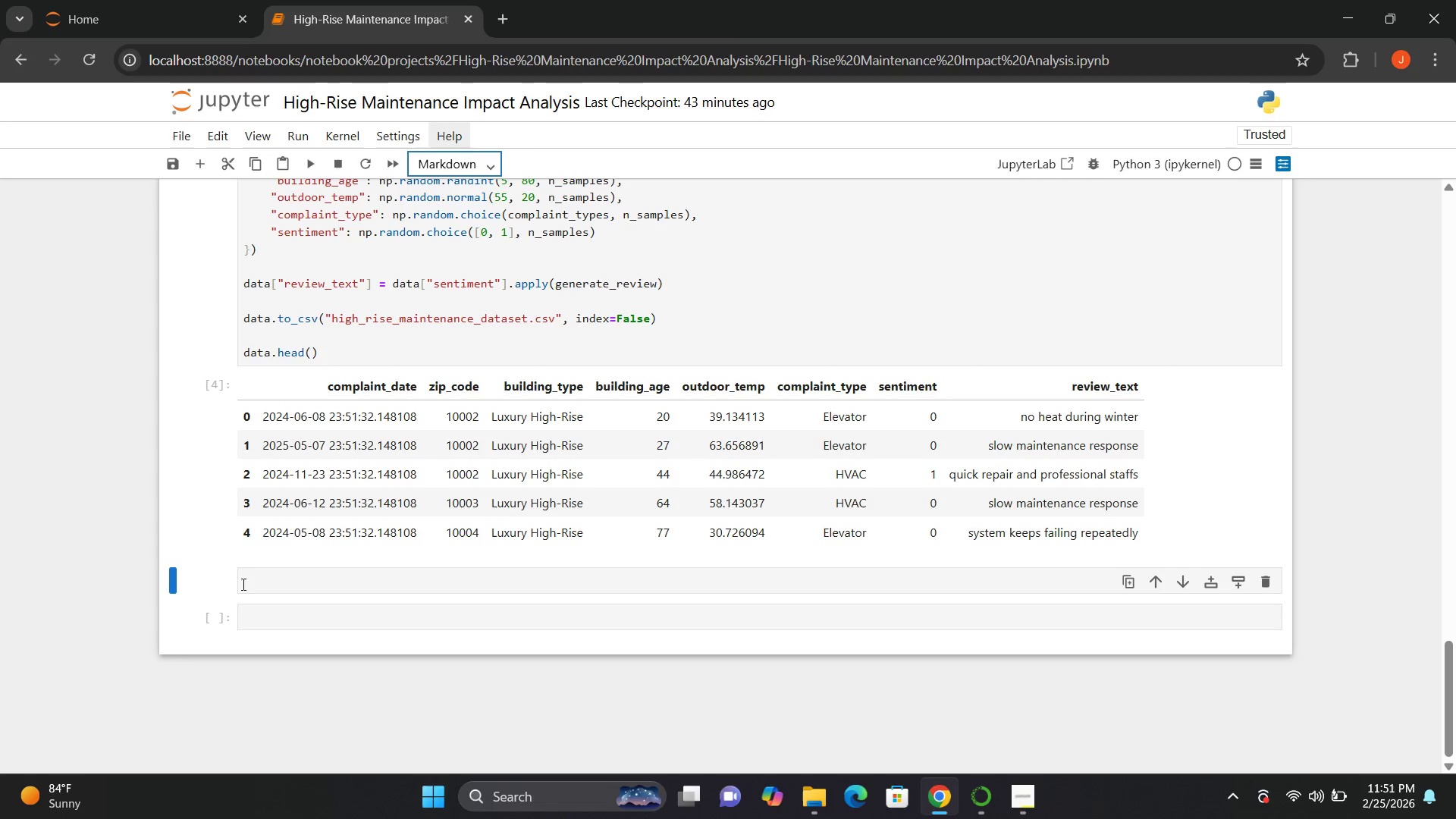 
left_click([248, 576])
 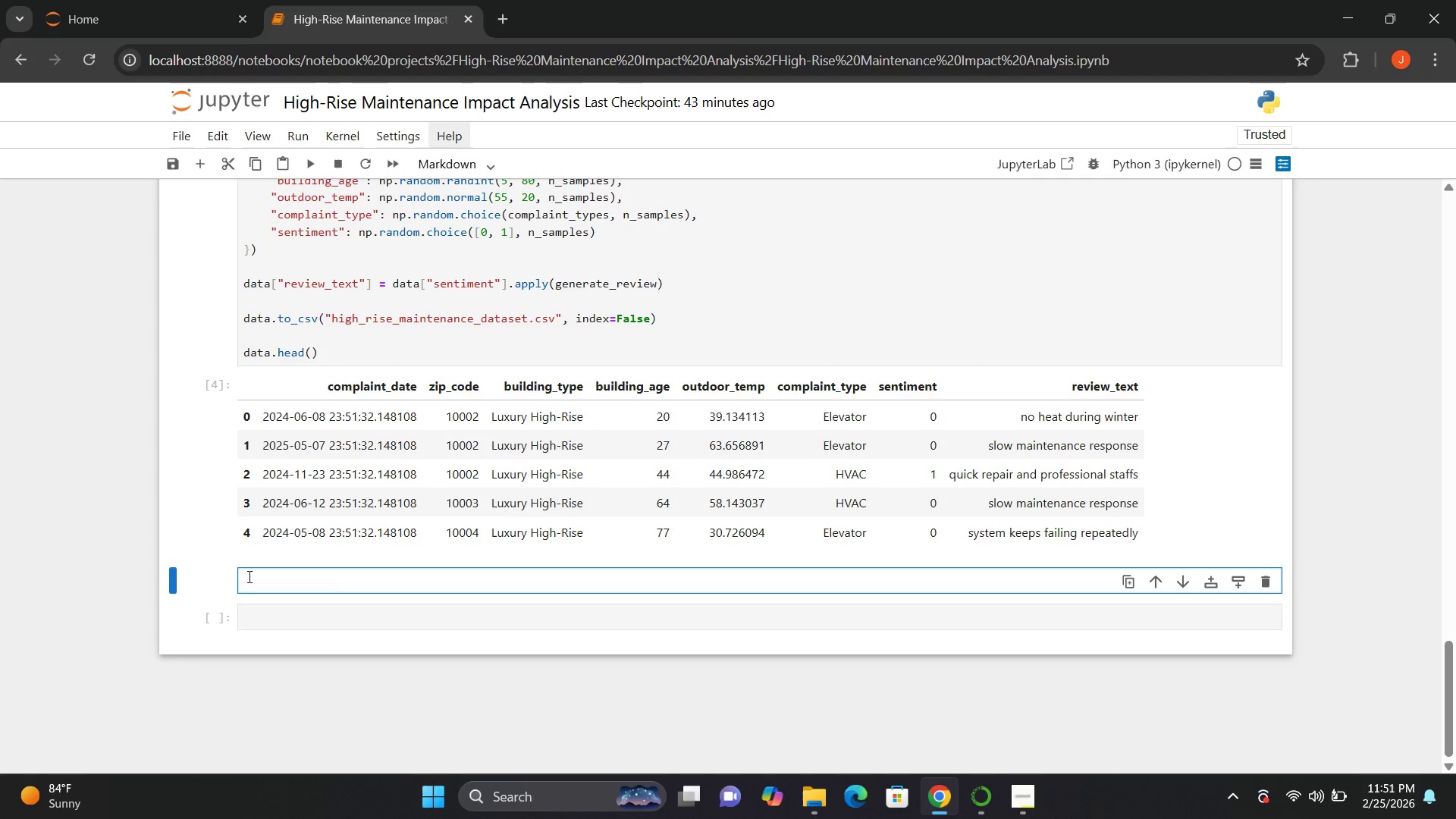 
type(# Data Loading & Vili)
key(Backspace)
key(Backspace)
key(Backspace)
type(alidation)
 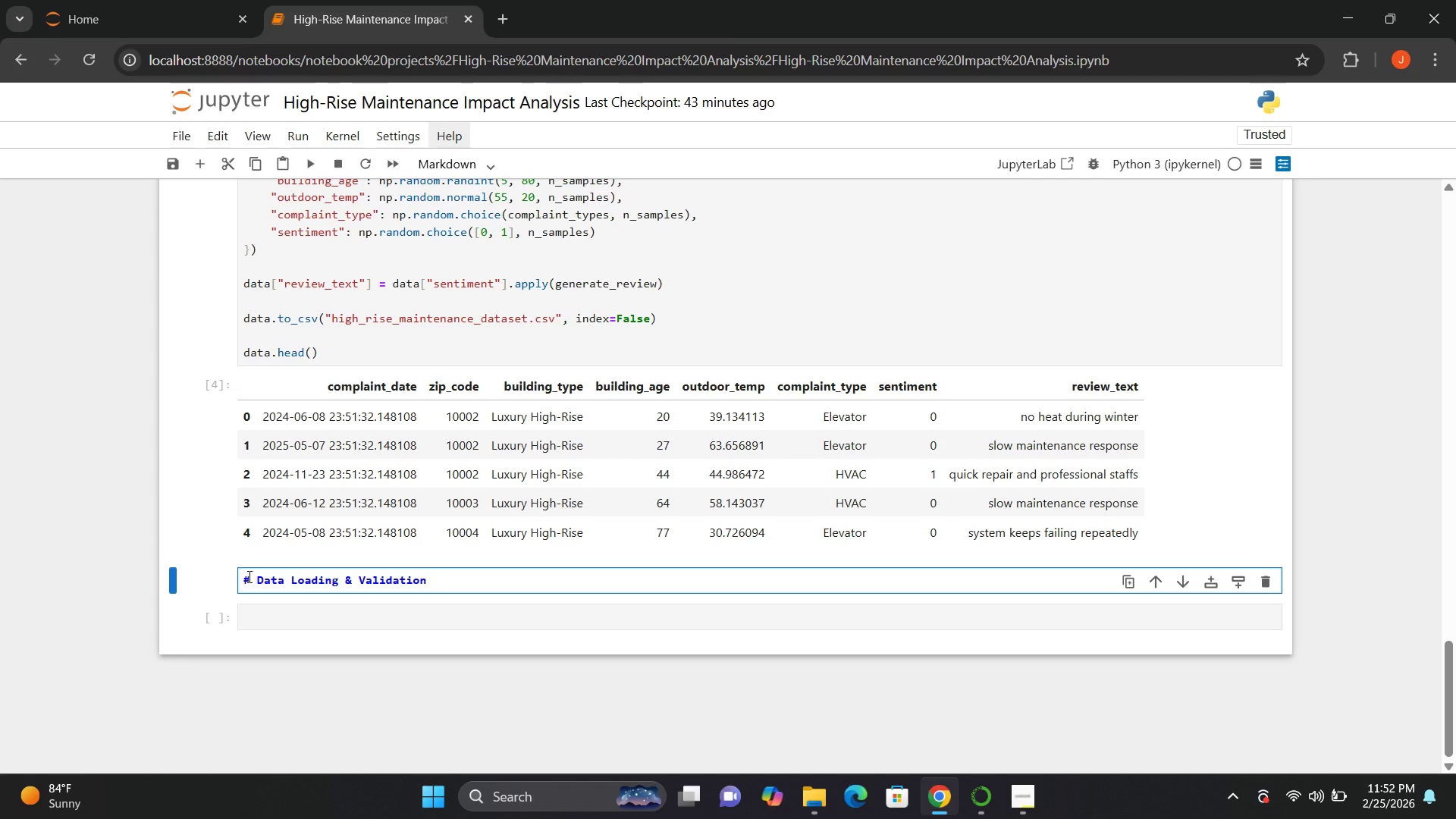 
key(Shift+Enter)
 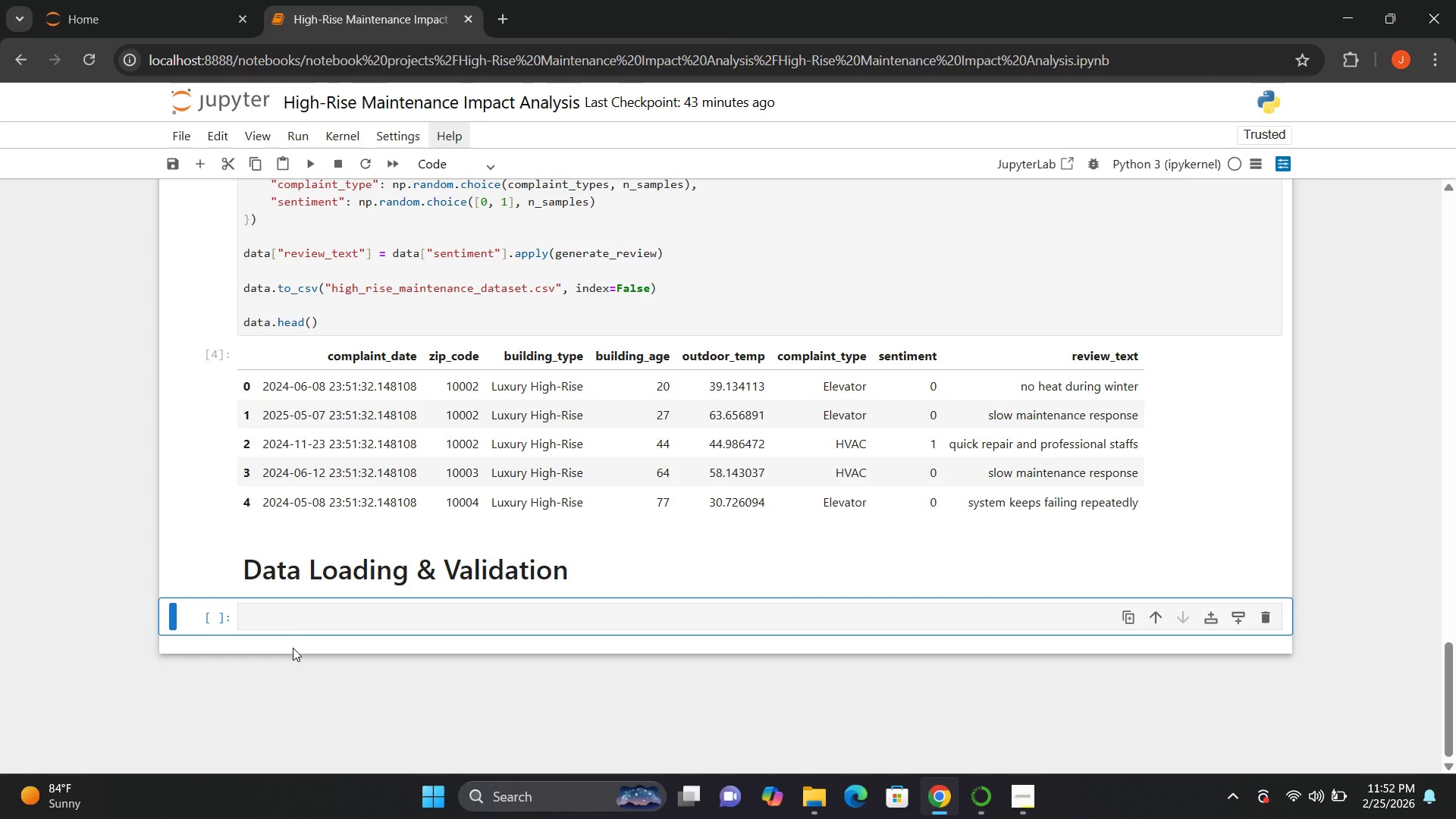 
wait(5.78)
 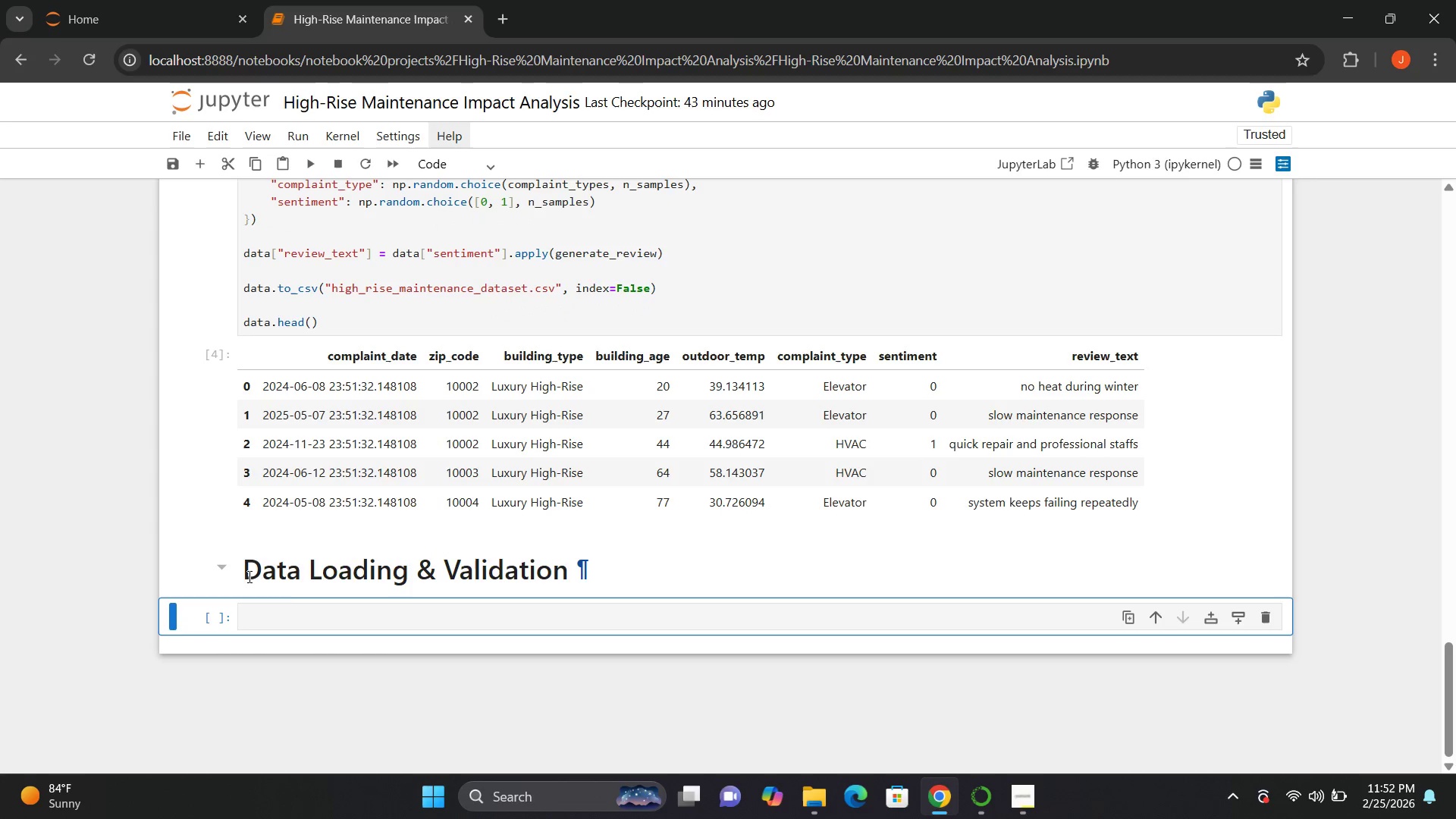 
left_click([250, 615])
 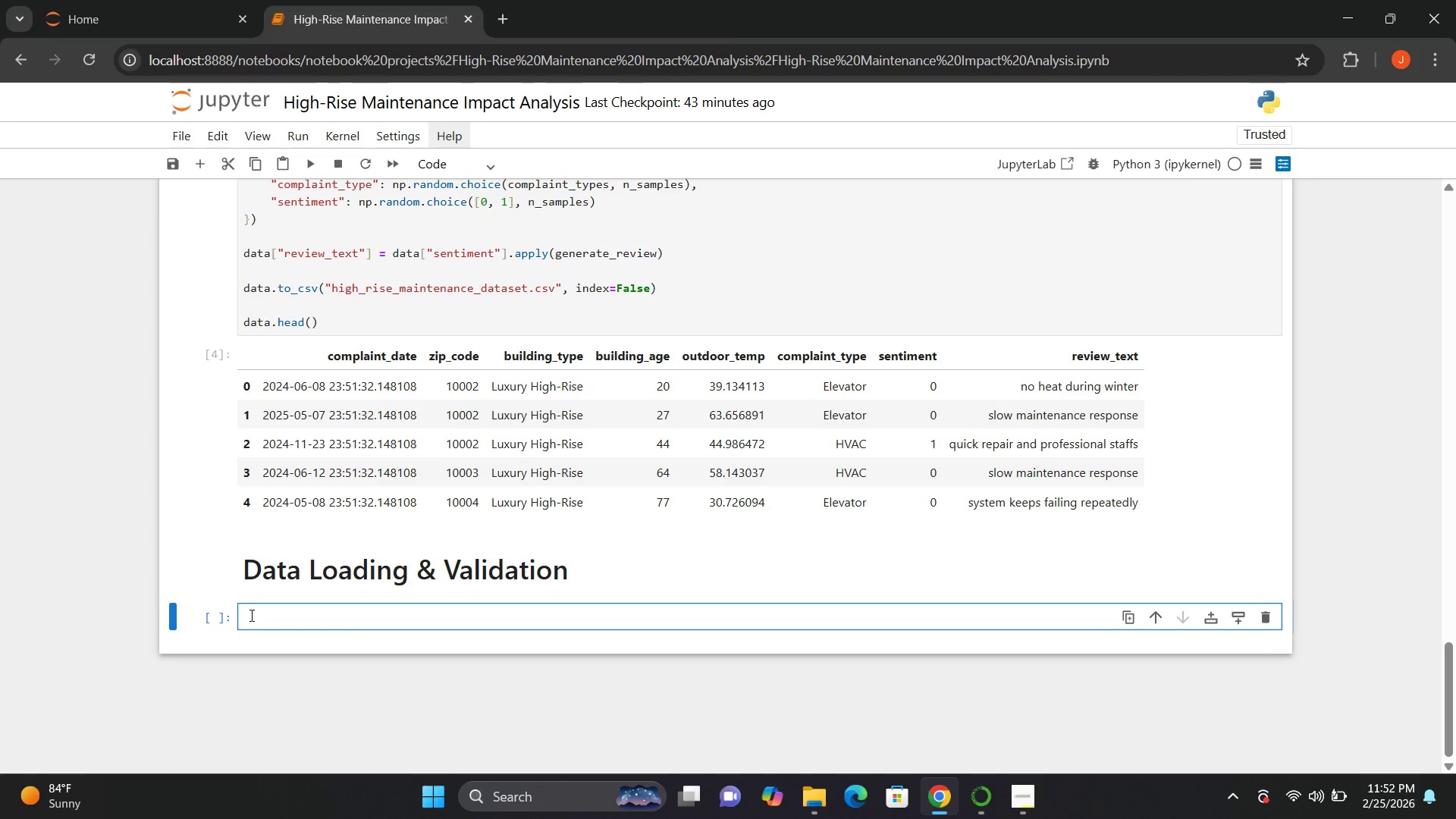 
type(df = pd.readcsv)
 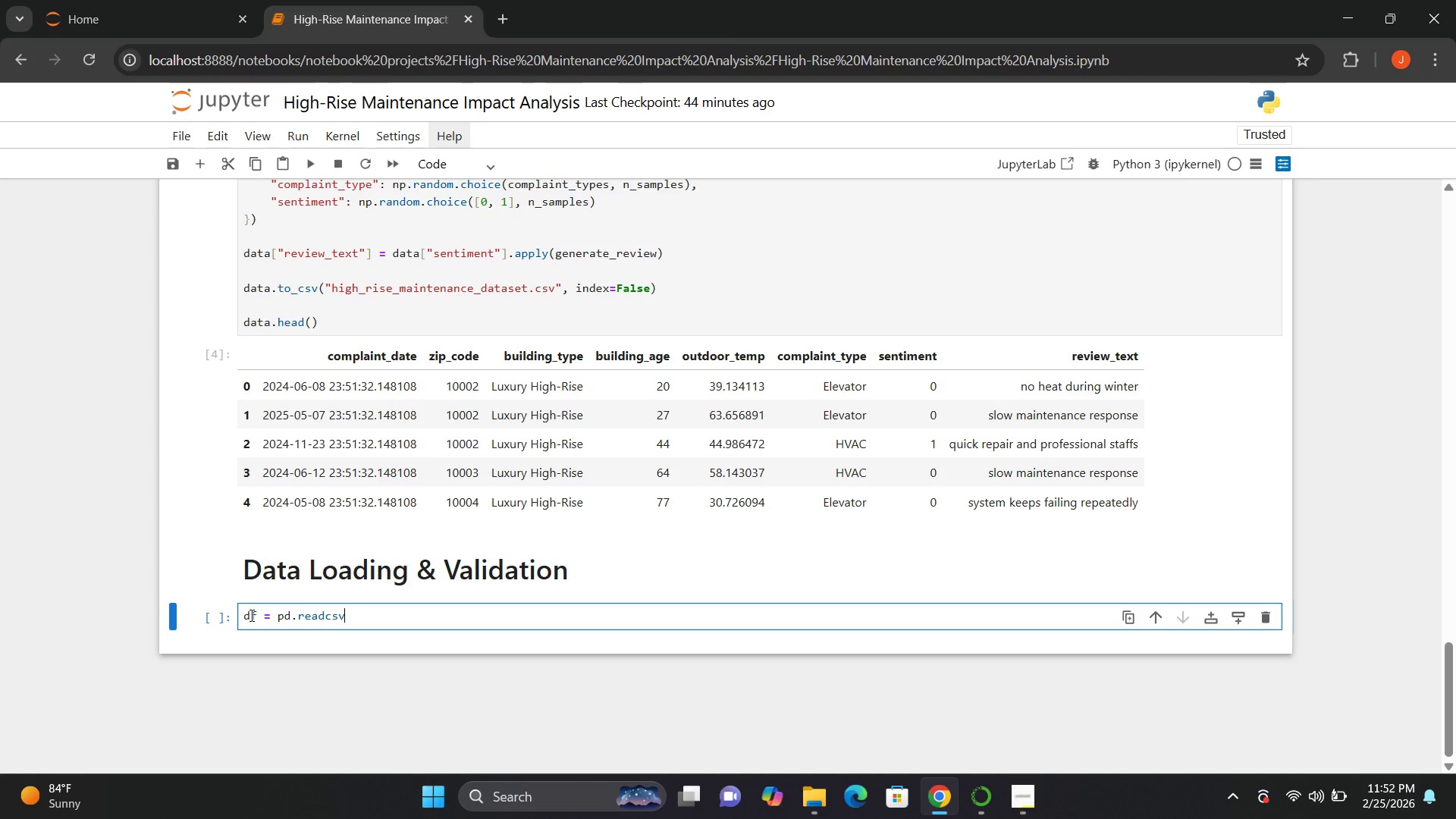 
key(ArrowLeft)
 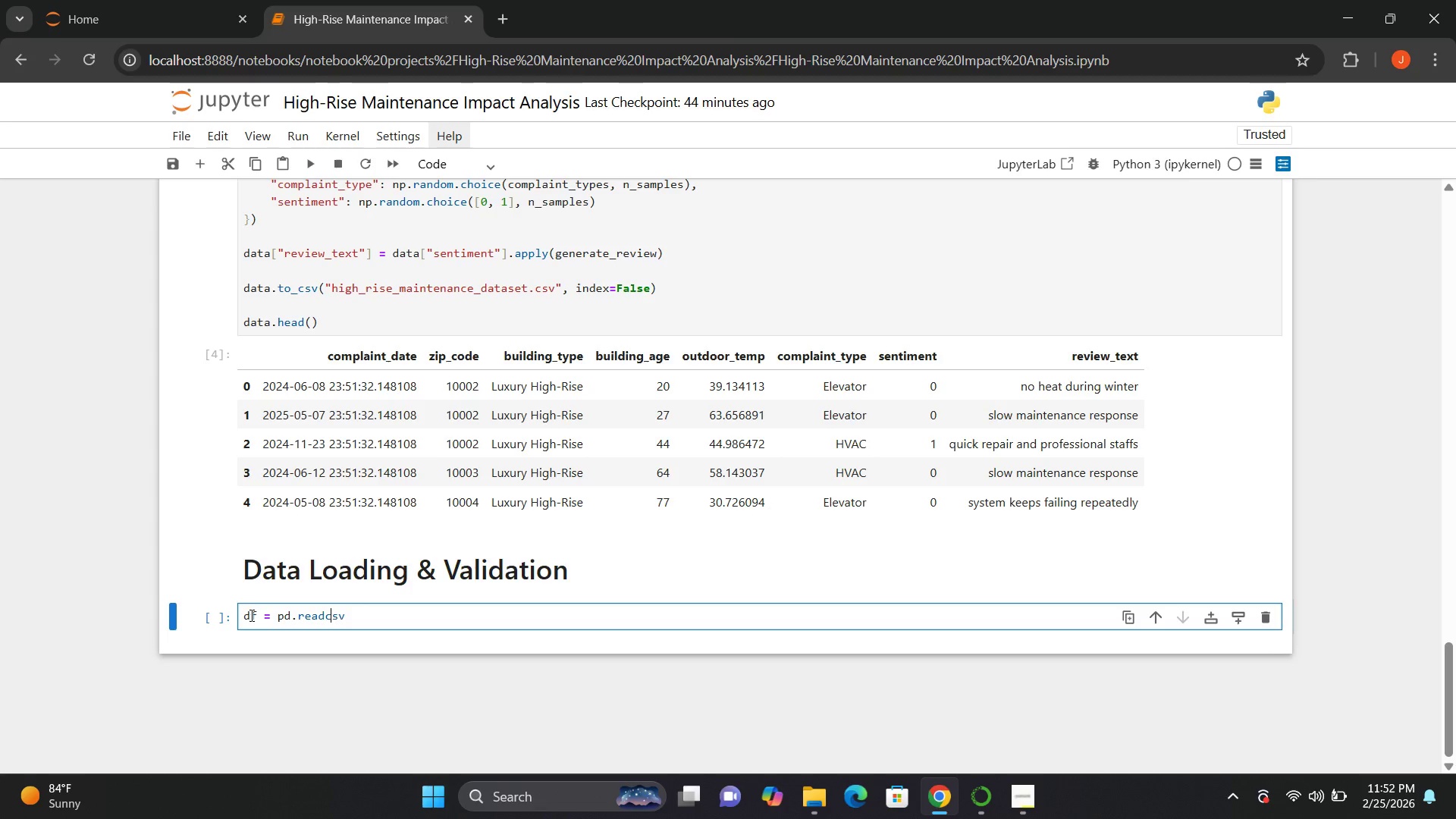 
key(ArrowLeft)
 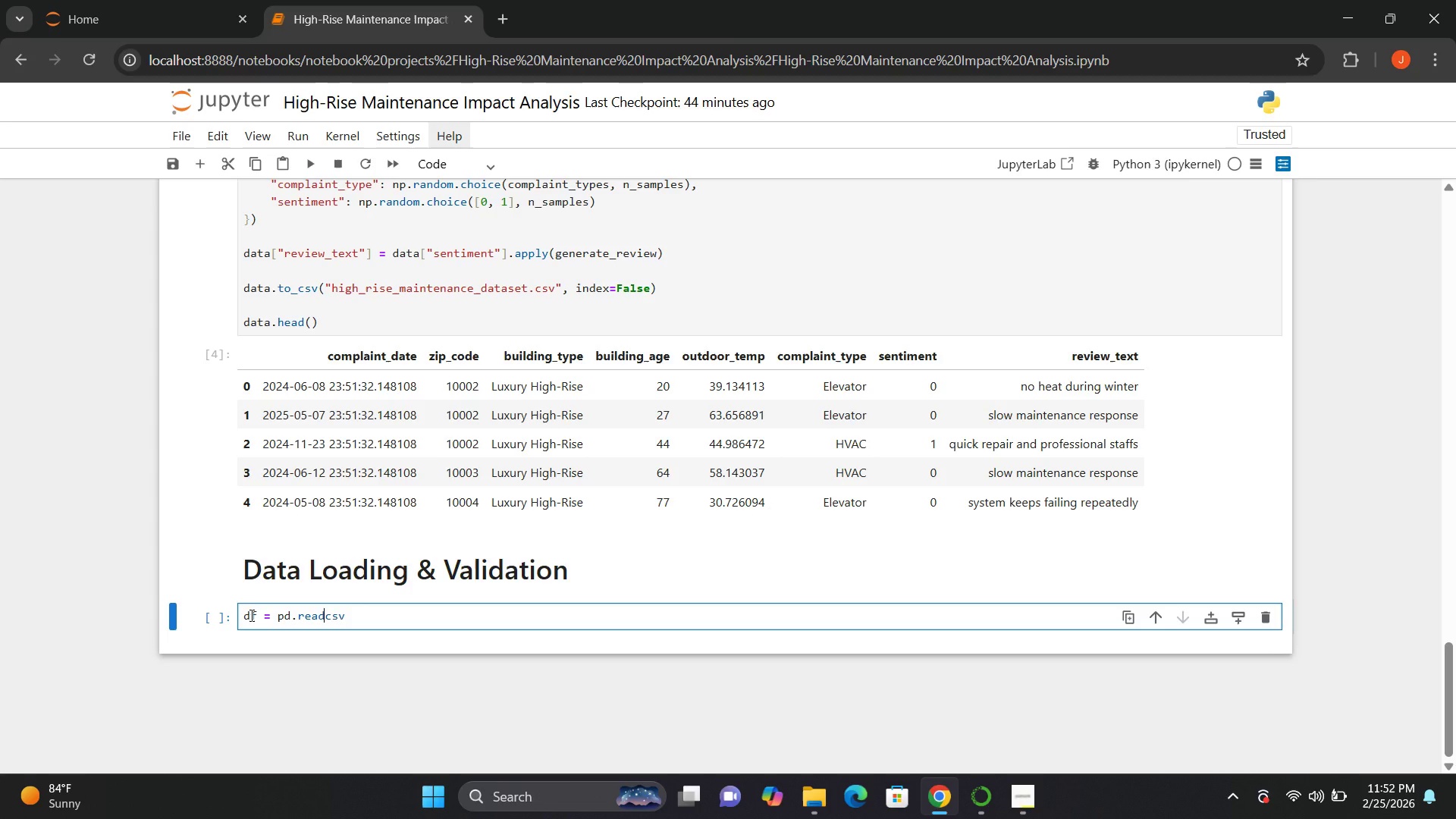 
key(ArrowLeft)
 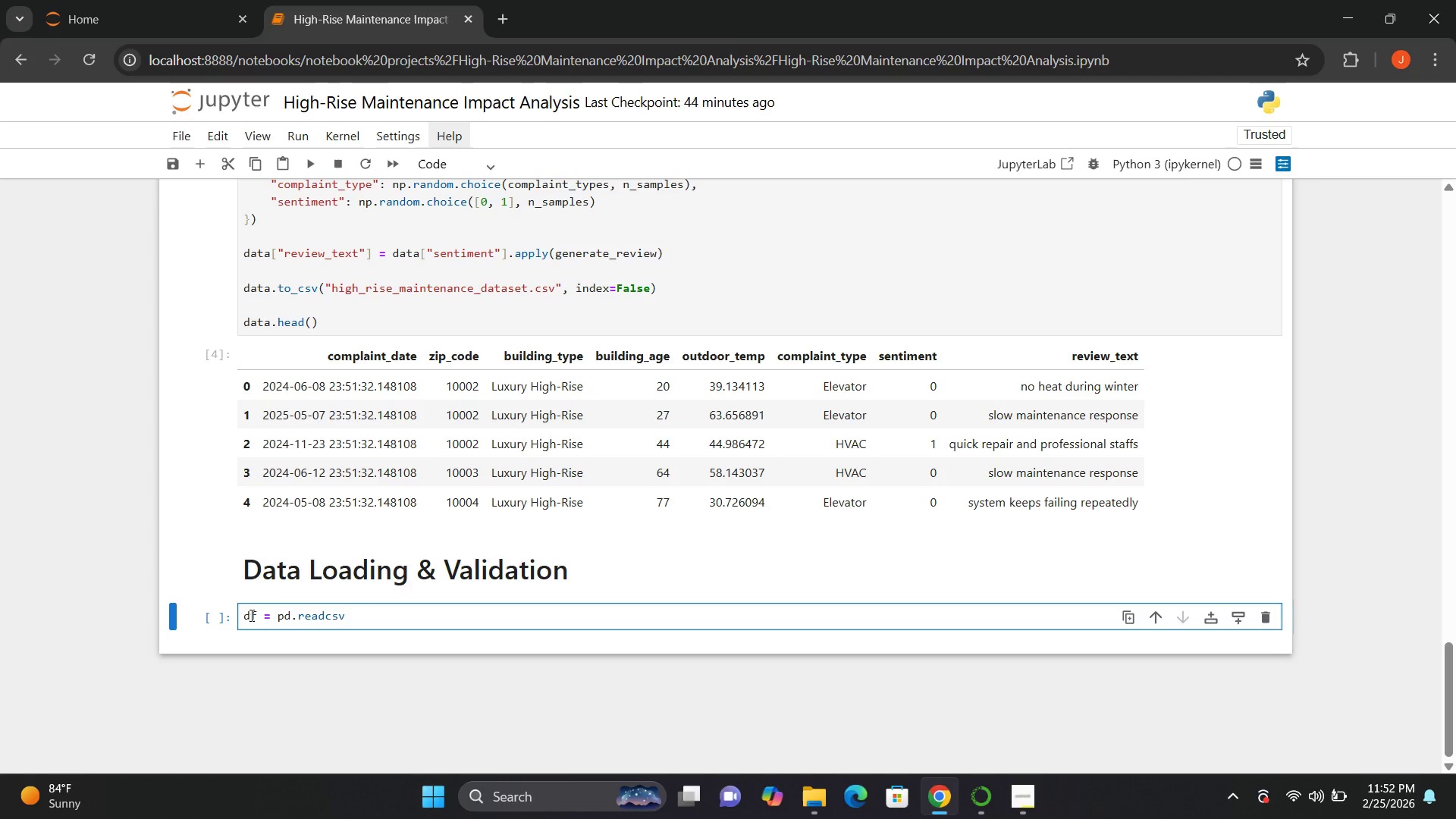 
key(Shift+Minus)
 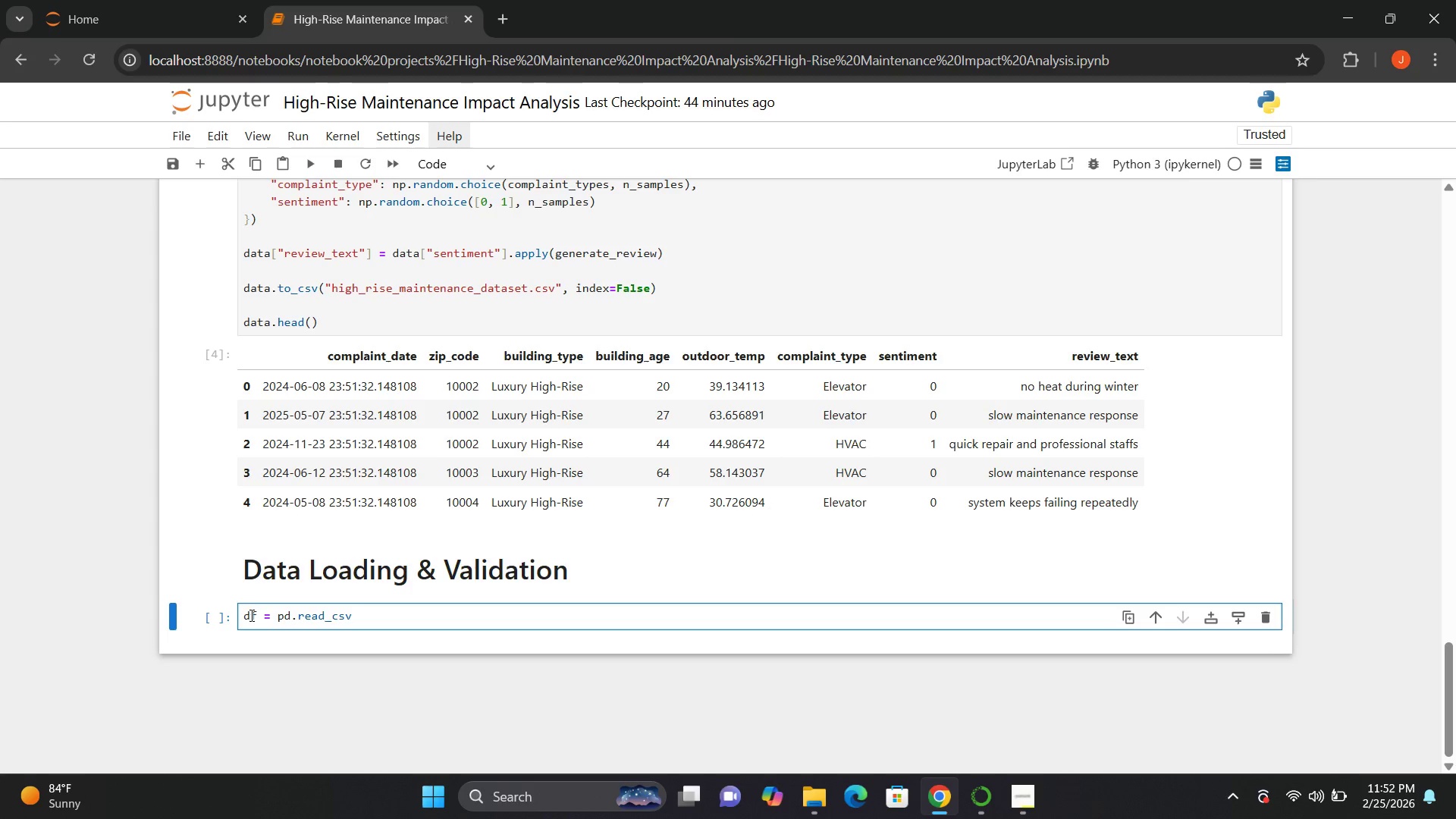 
key(ArrowRight)
 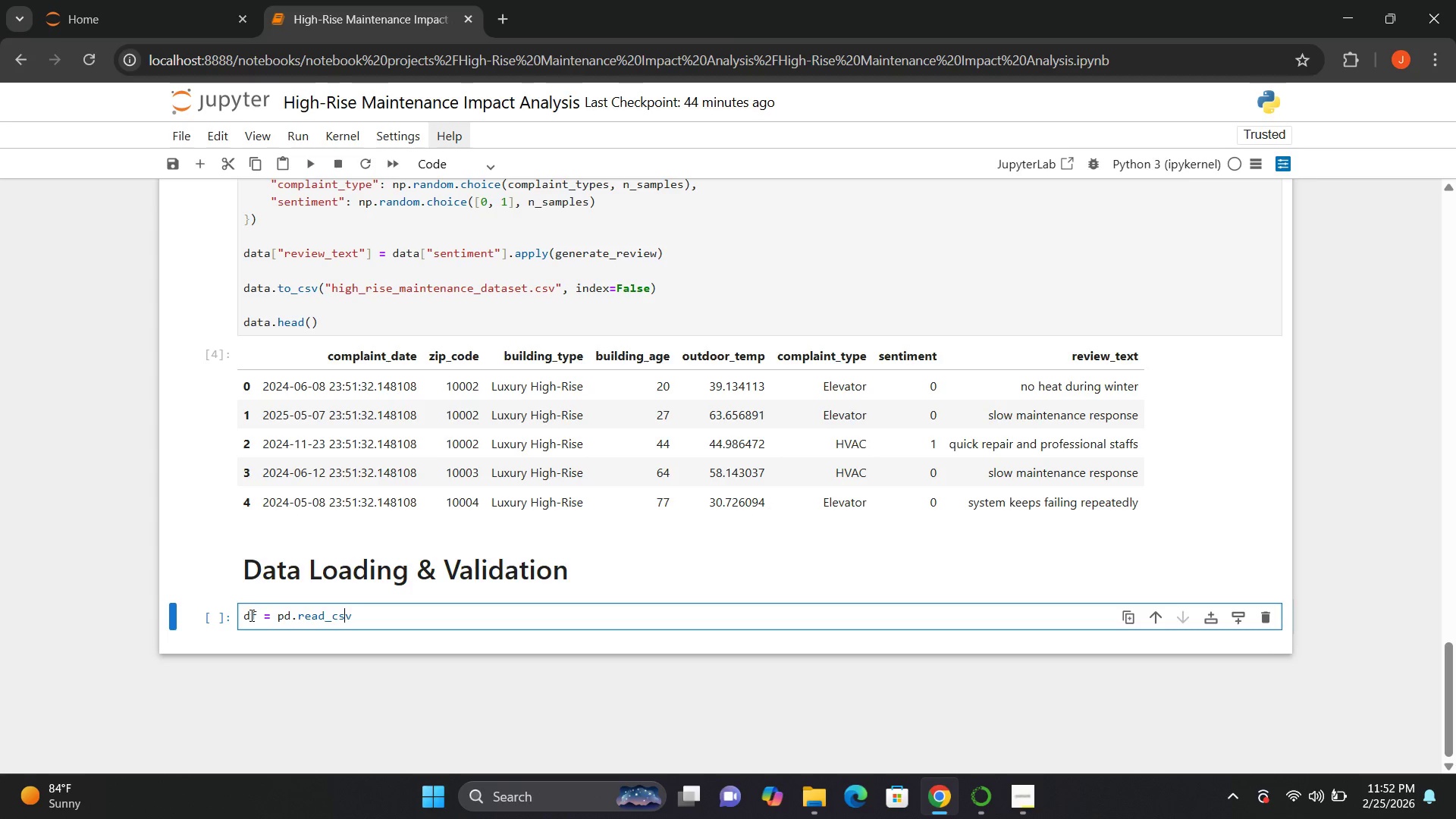 
key(ArrowRight)
 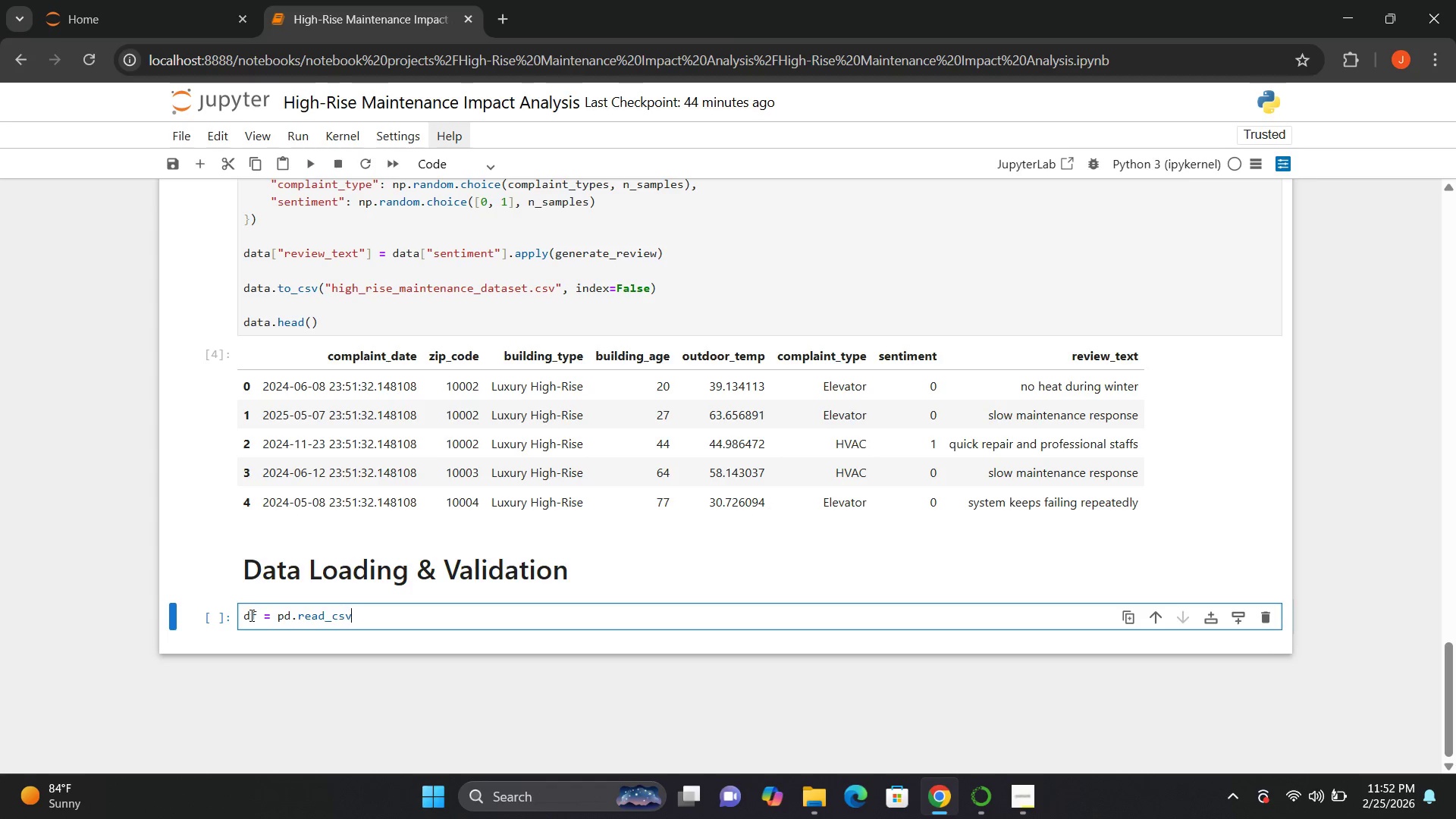 
key(ArrowRight)
 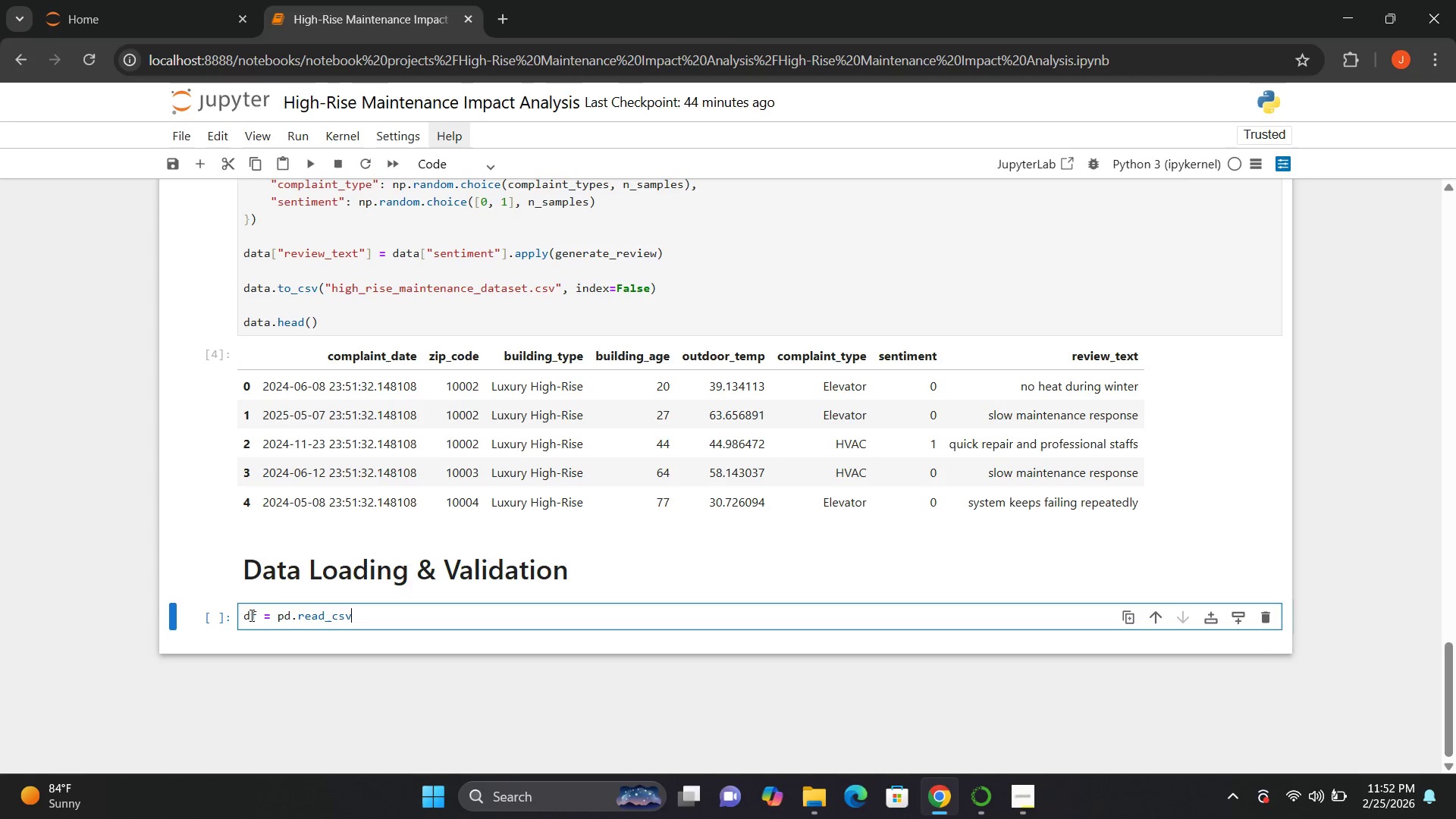 
type(())
 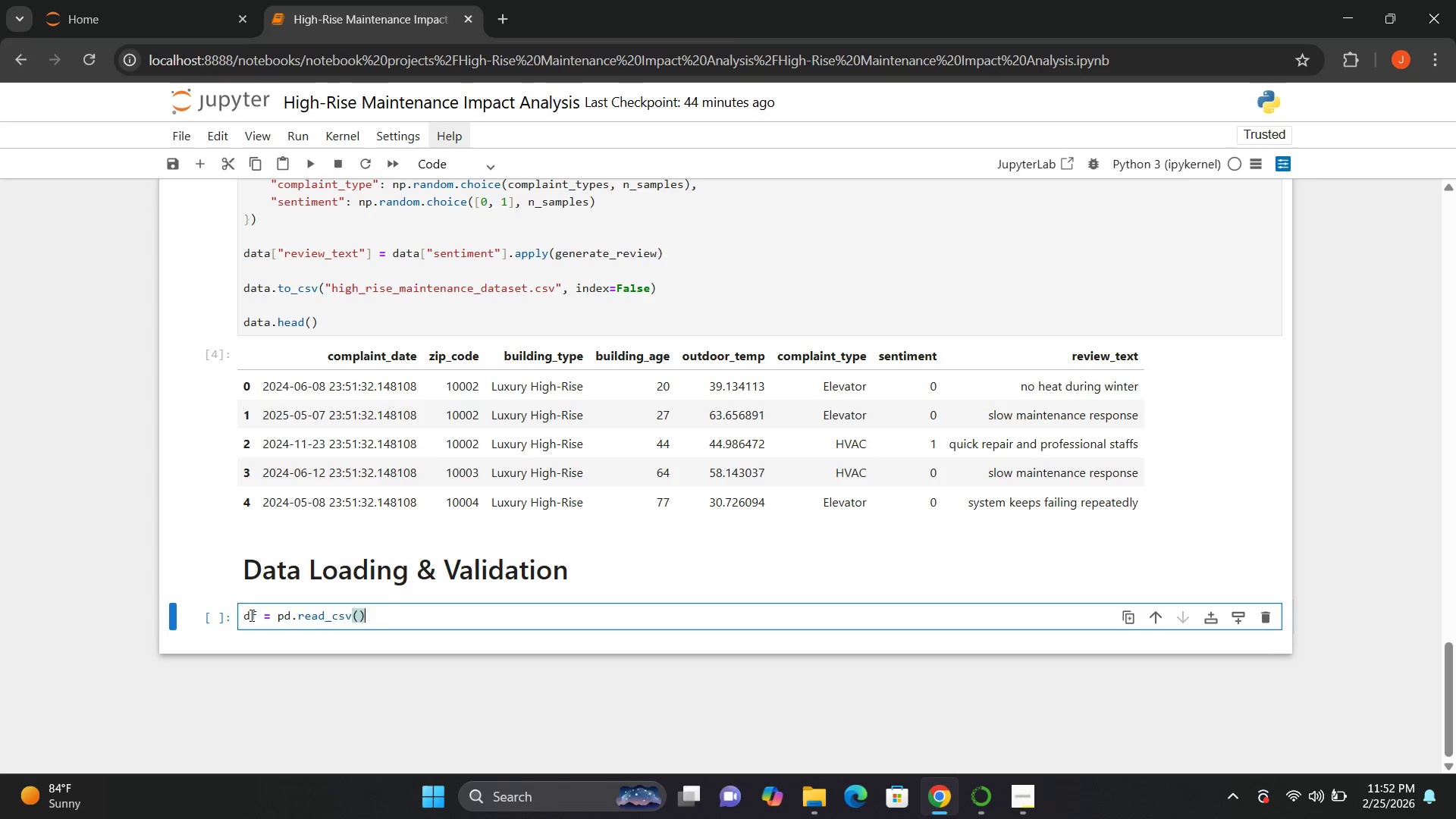 
key(ArrowLeft)
 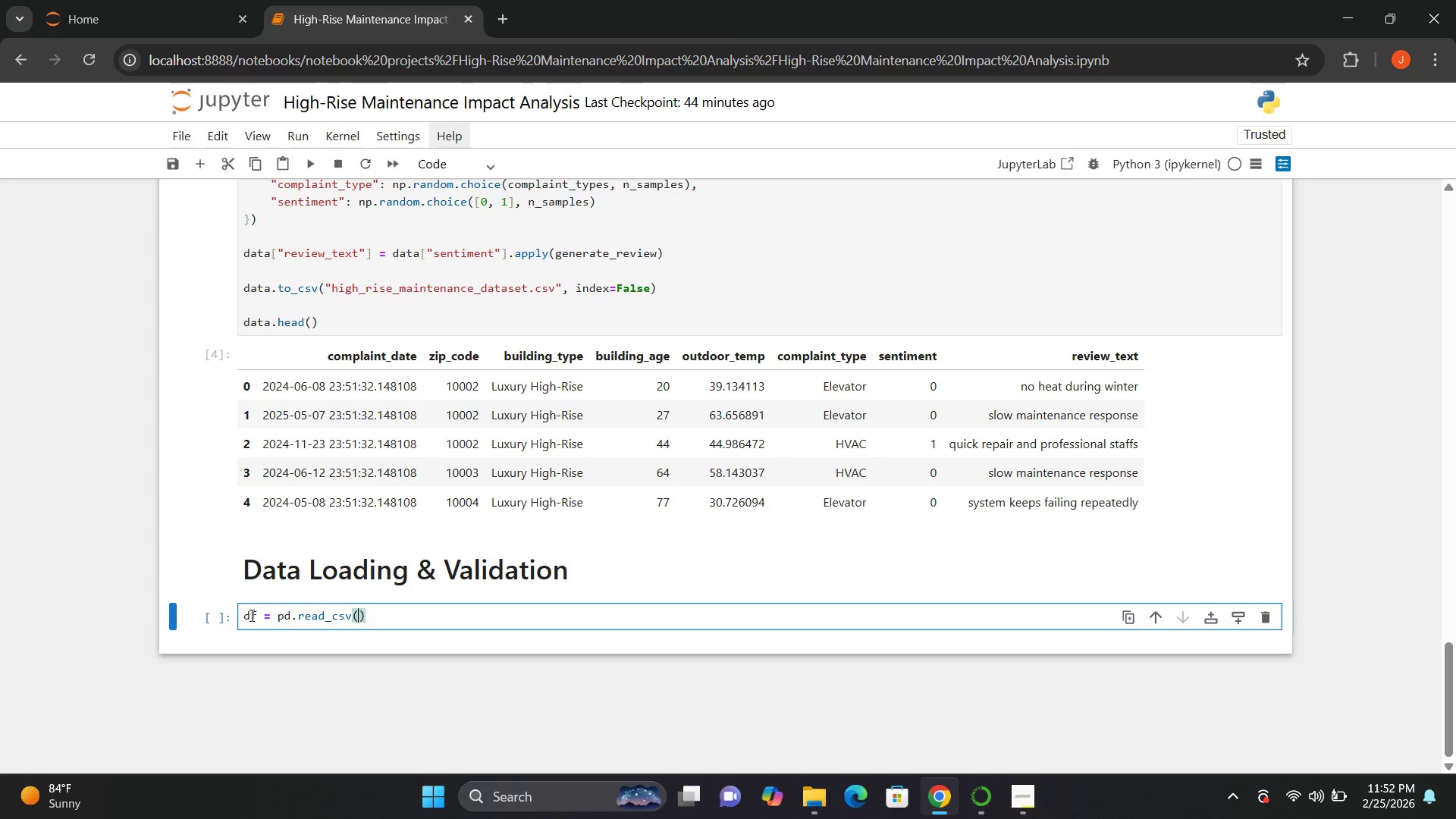 
key(Shift+Quote)
 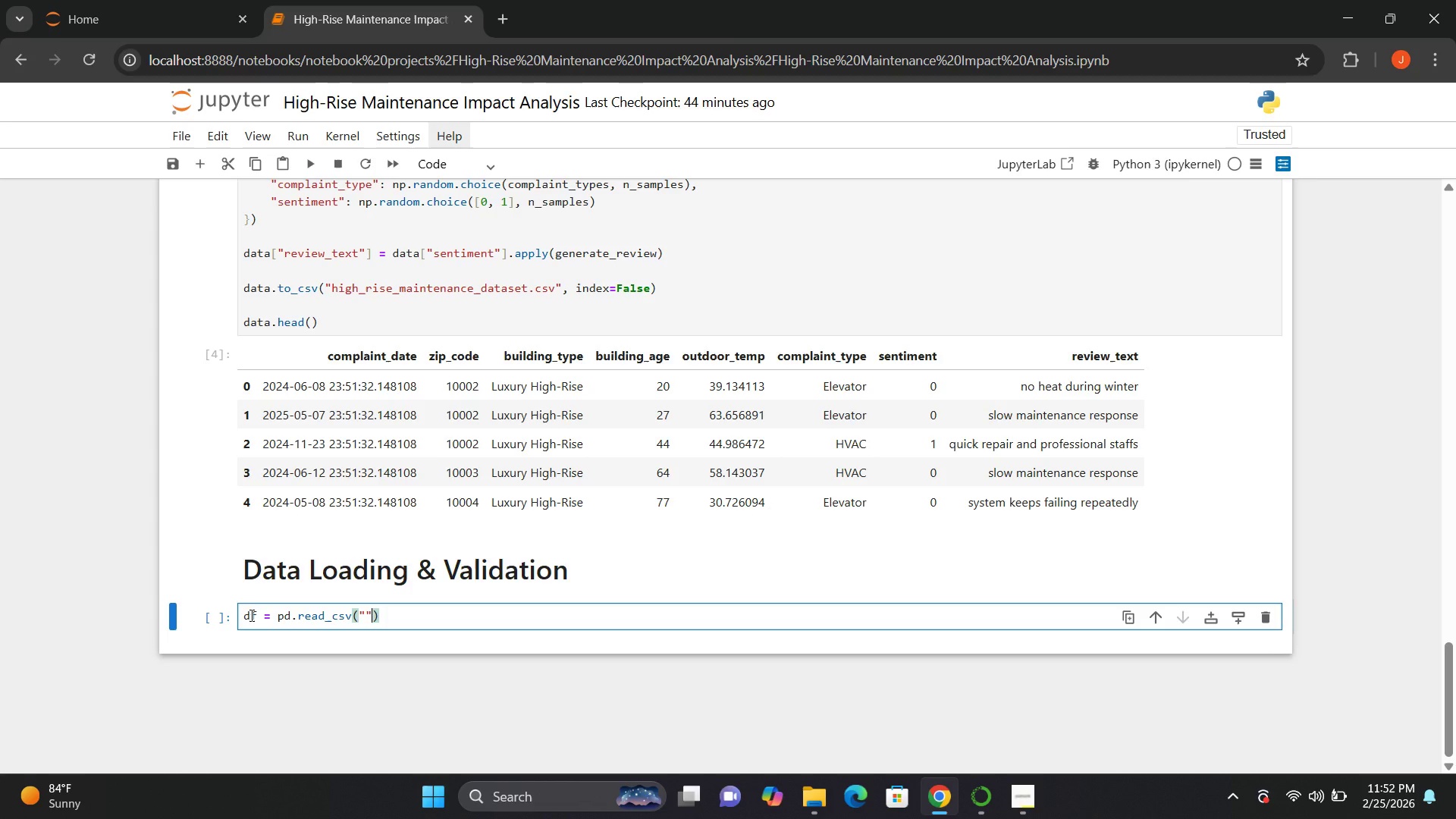 
key(Shift+Quote)
 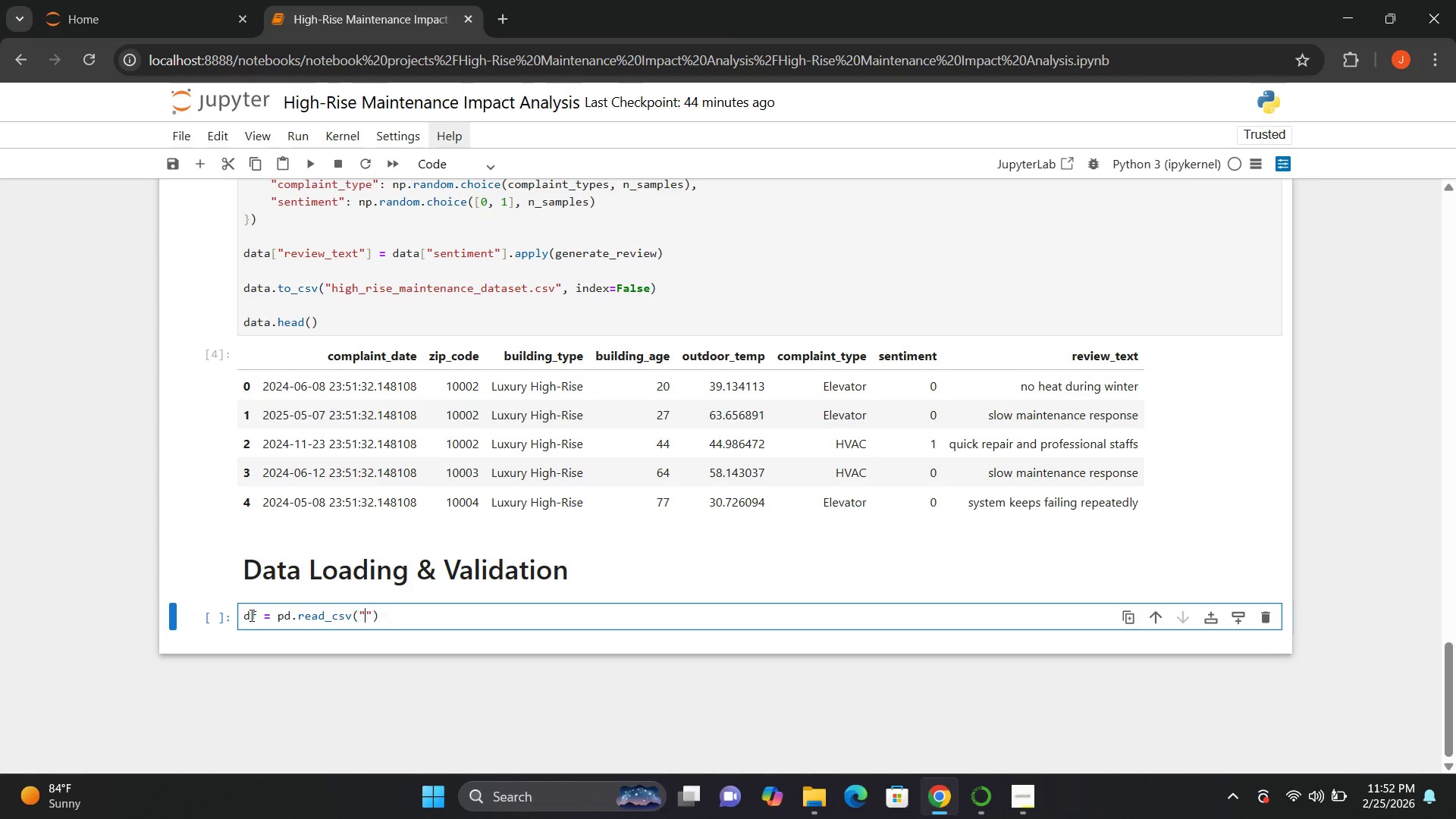 
key(ArrowLeft)
 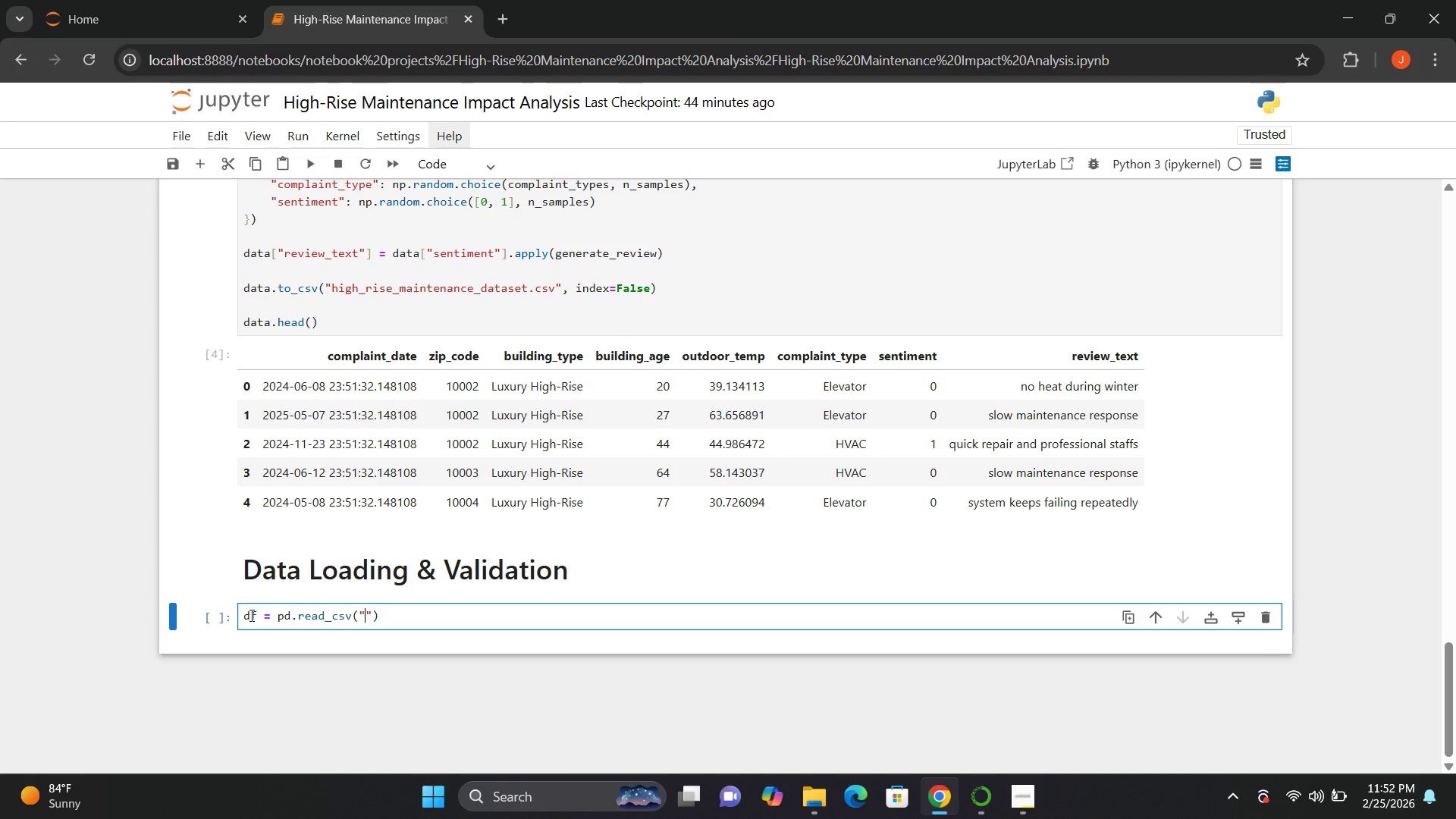 
type(high_rise_maintenance_dataset.csv)
 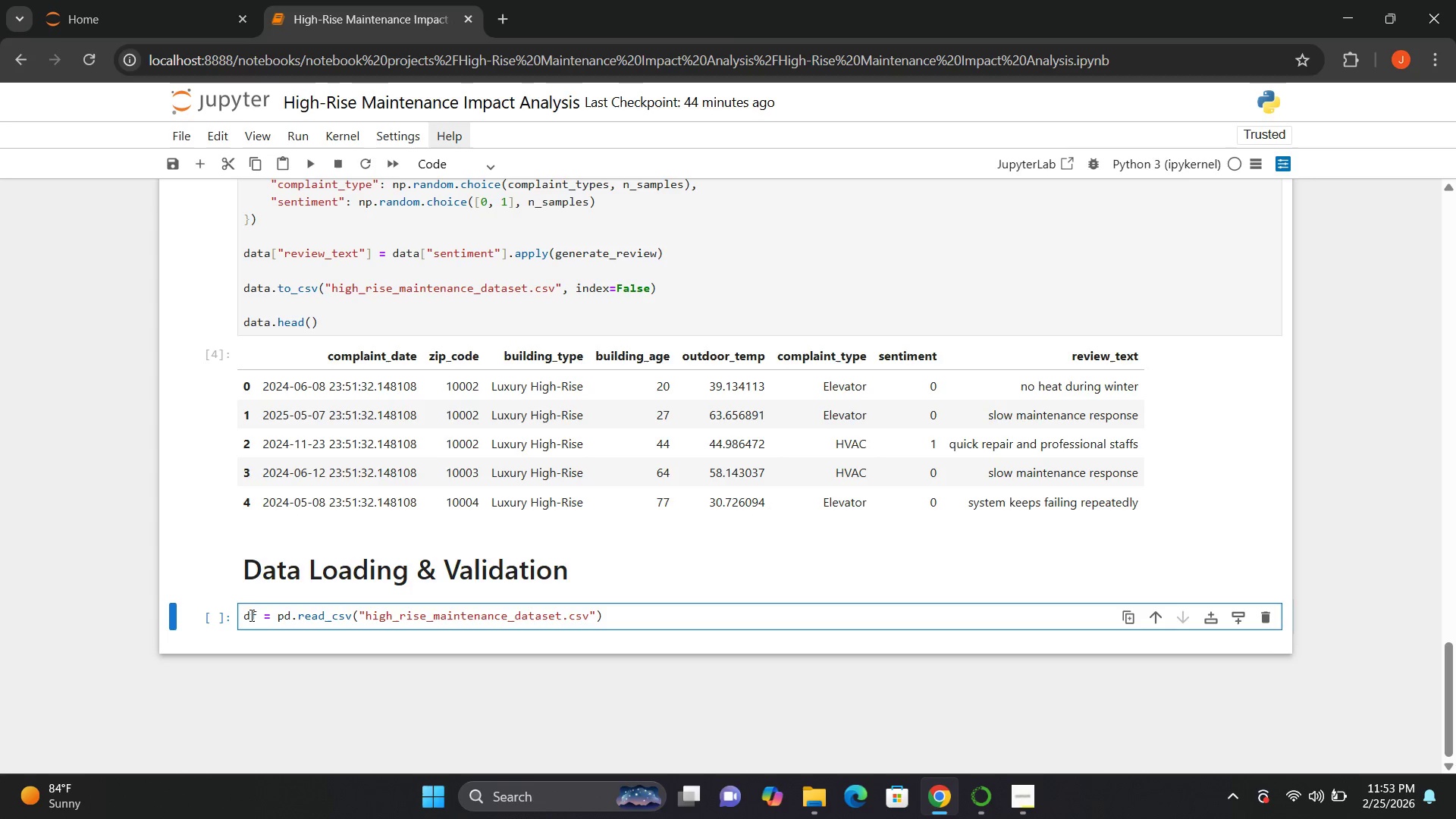 
key(ArrowRight)
 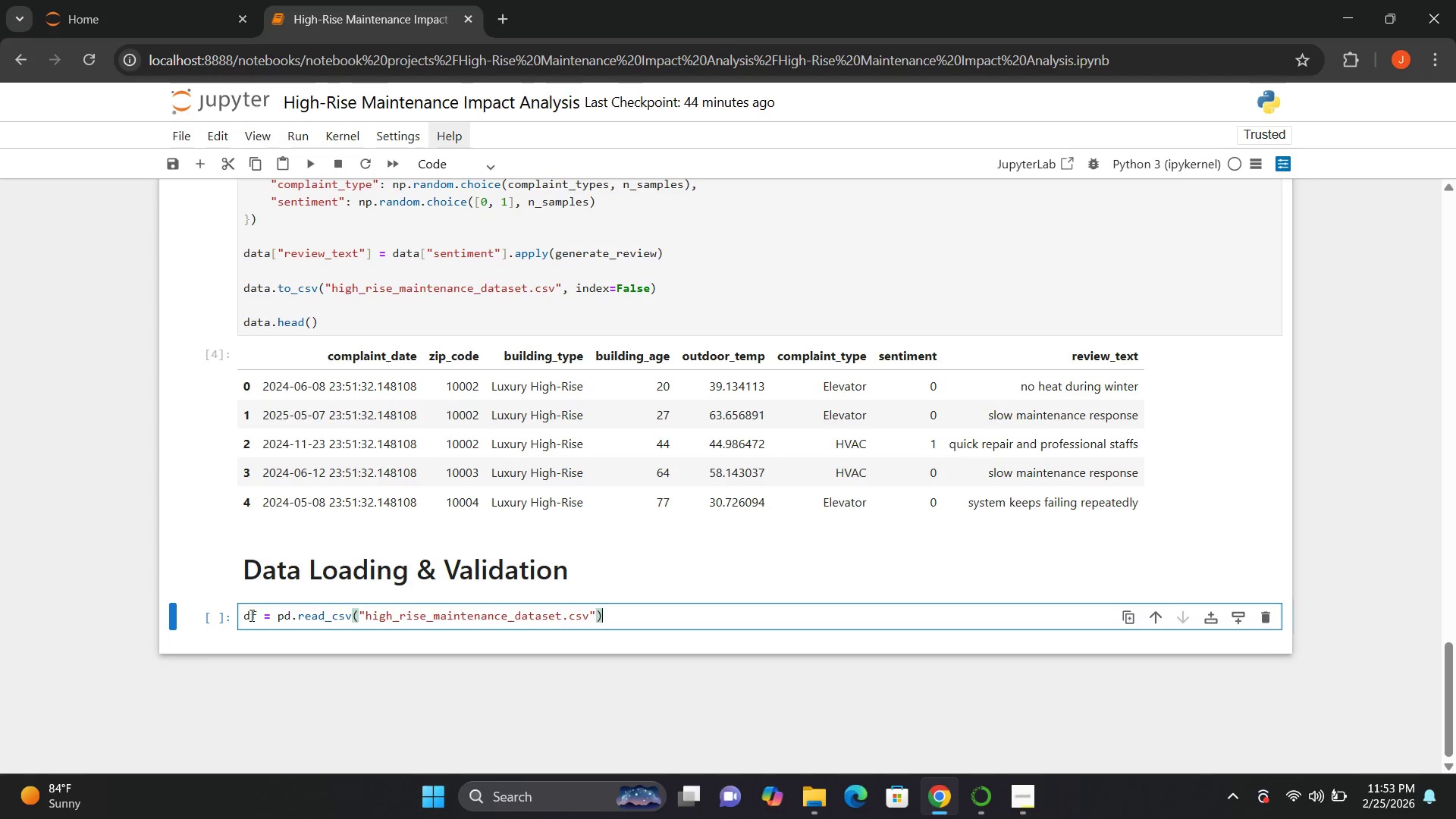 
key(ArrowRight)
 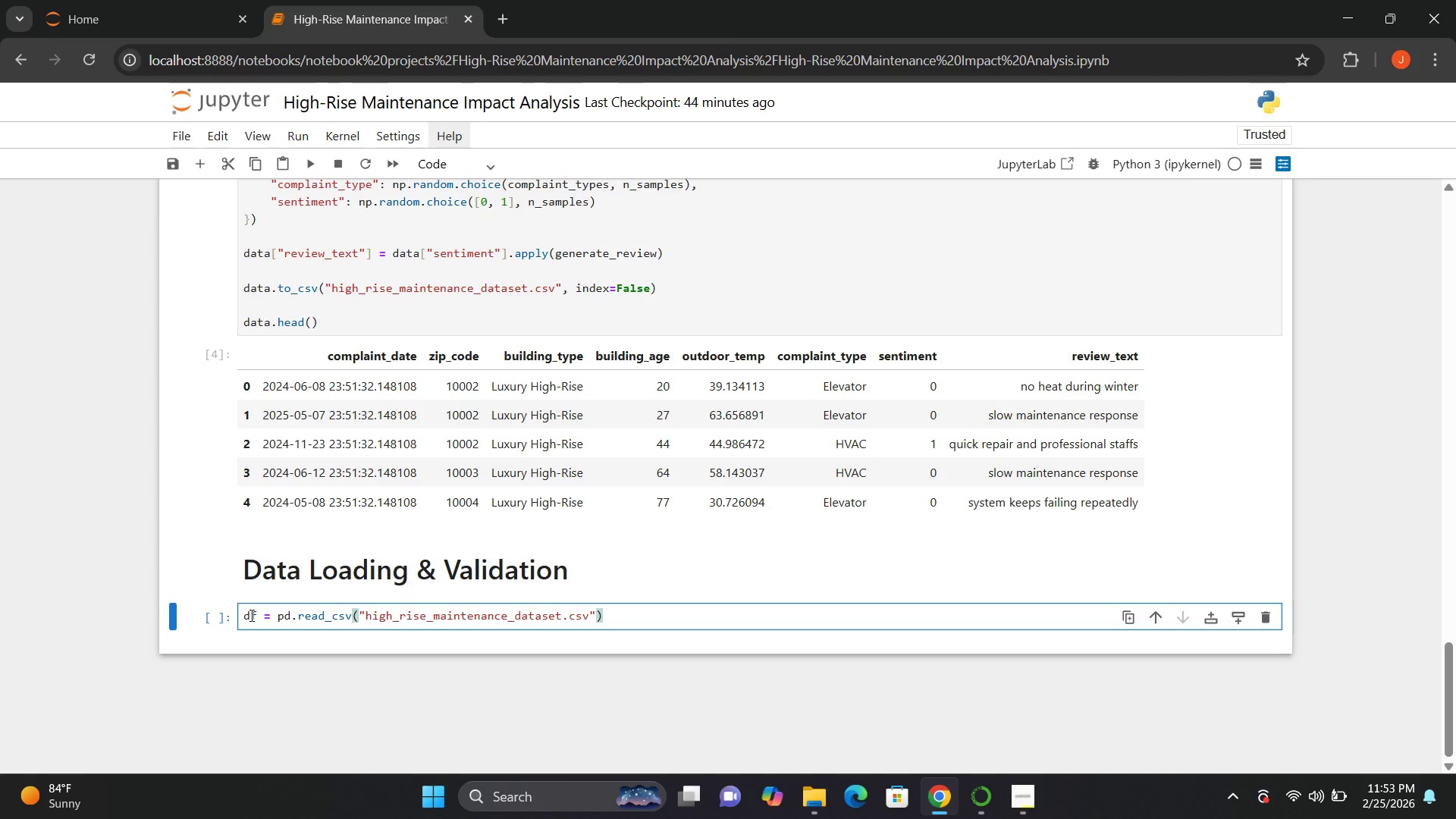 
key(Enter)
 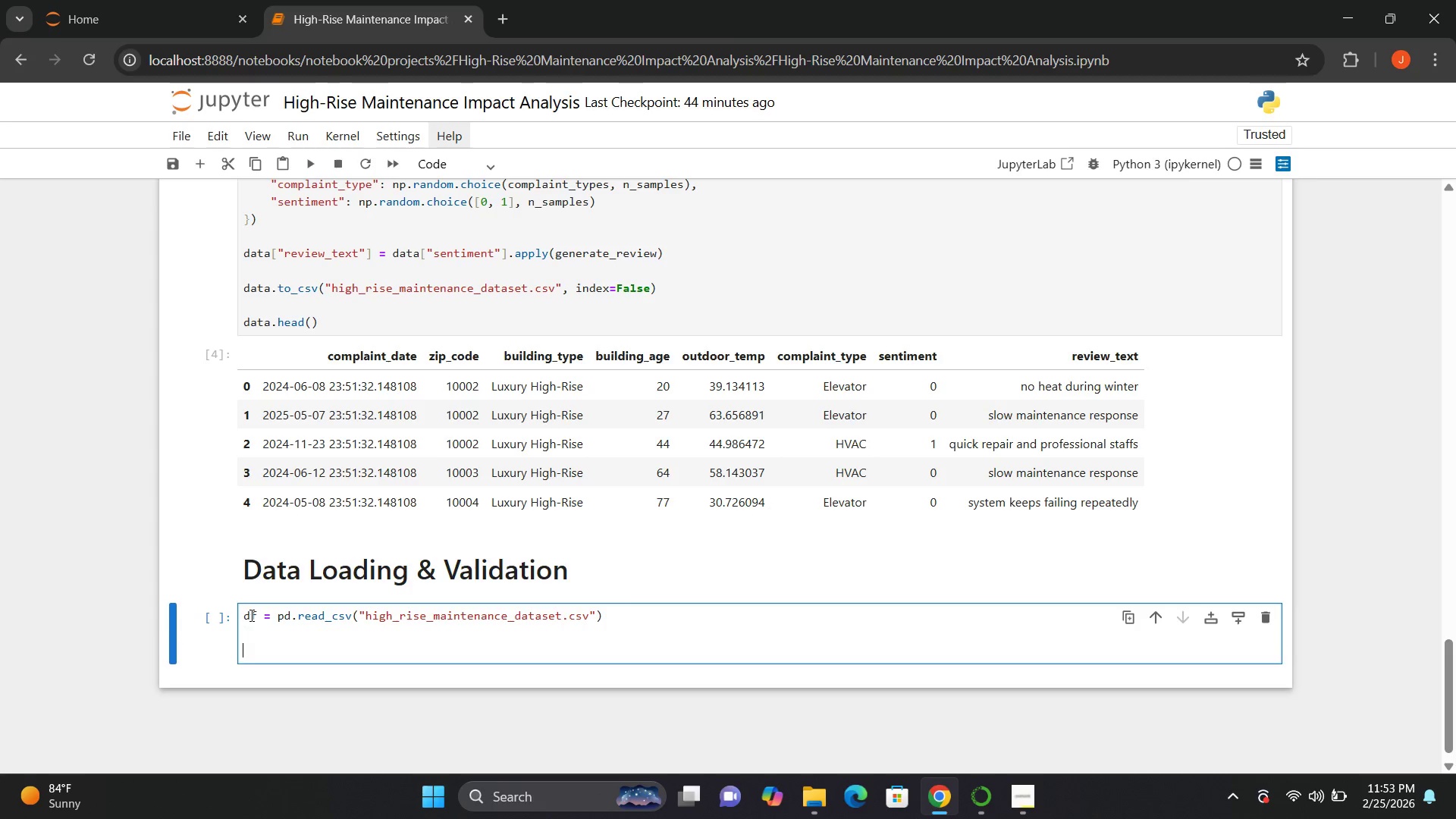 
key(Enter)
 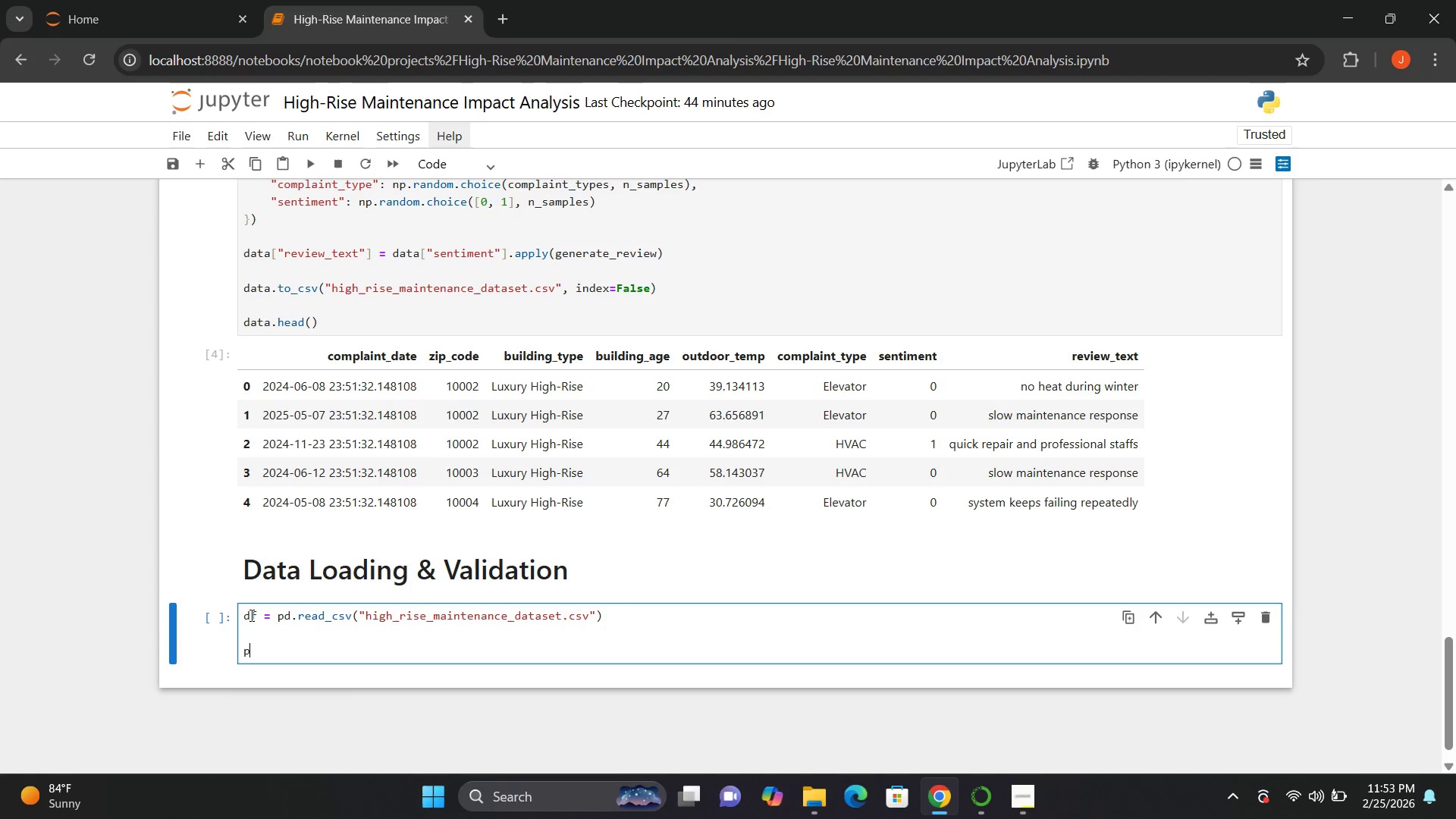 
type(print())
 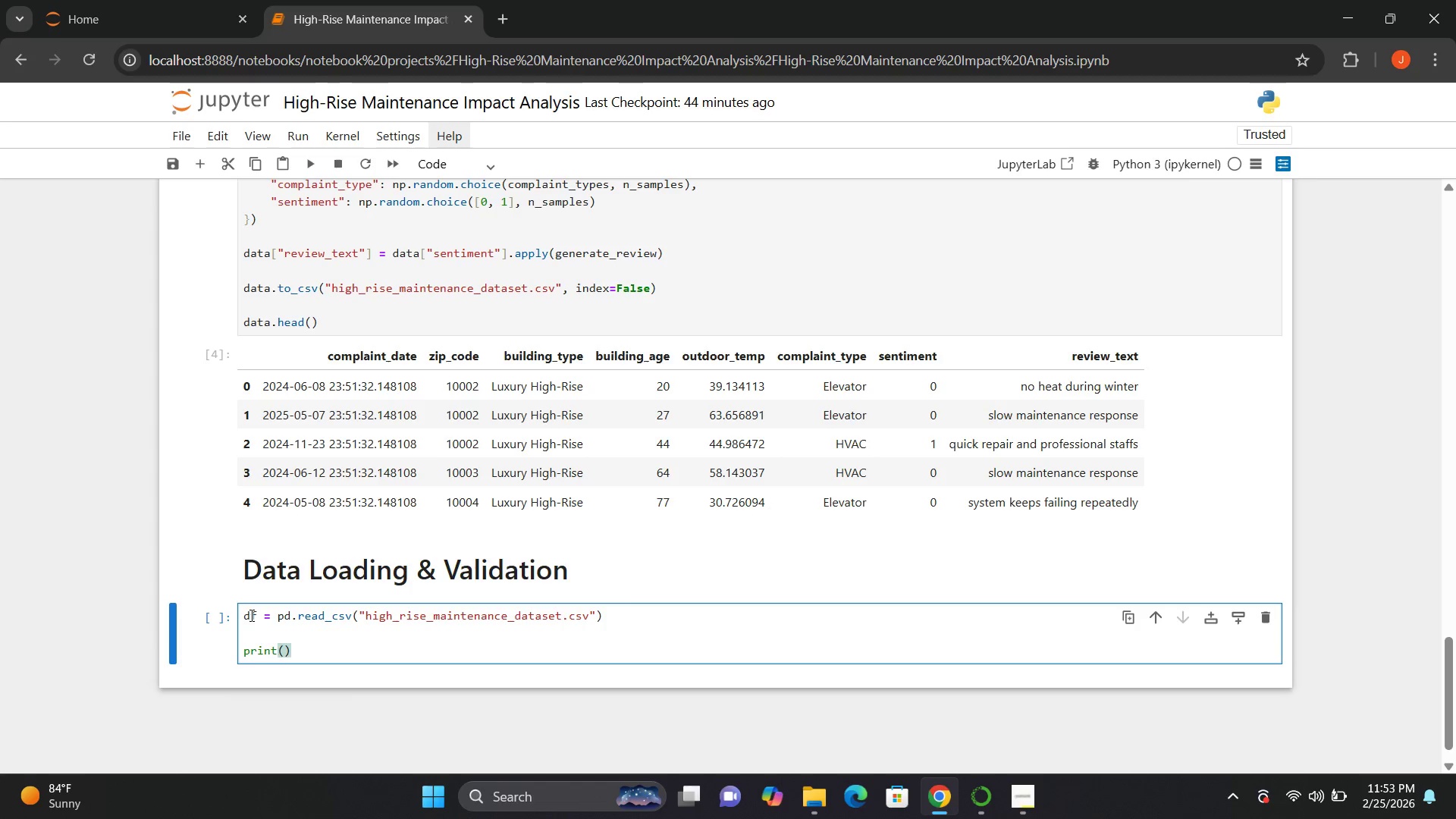 
key(ArrowLeft)
 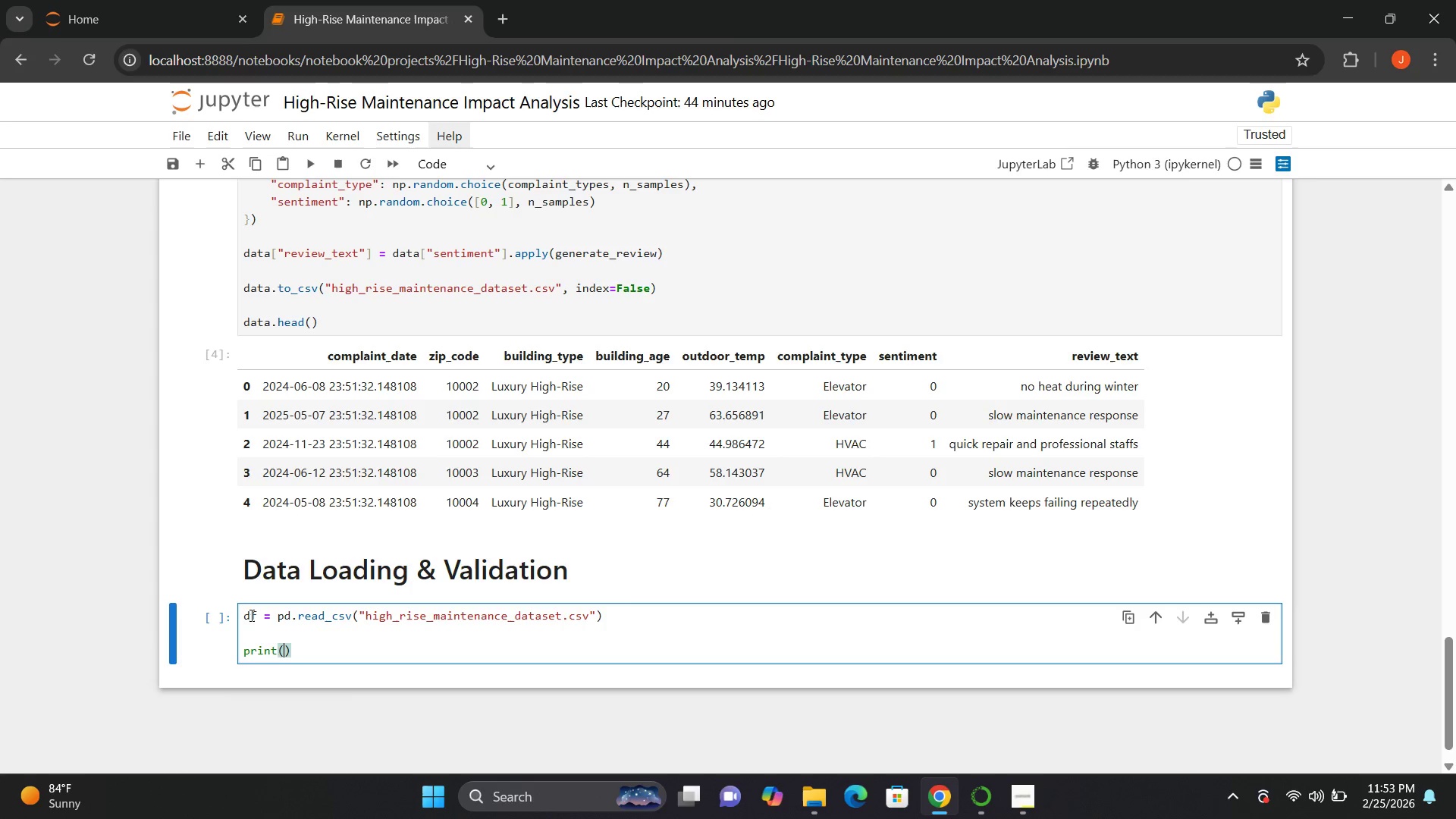 
key(Shift+Quote)
 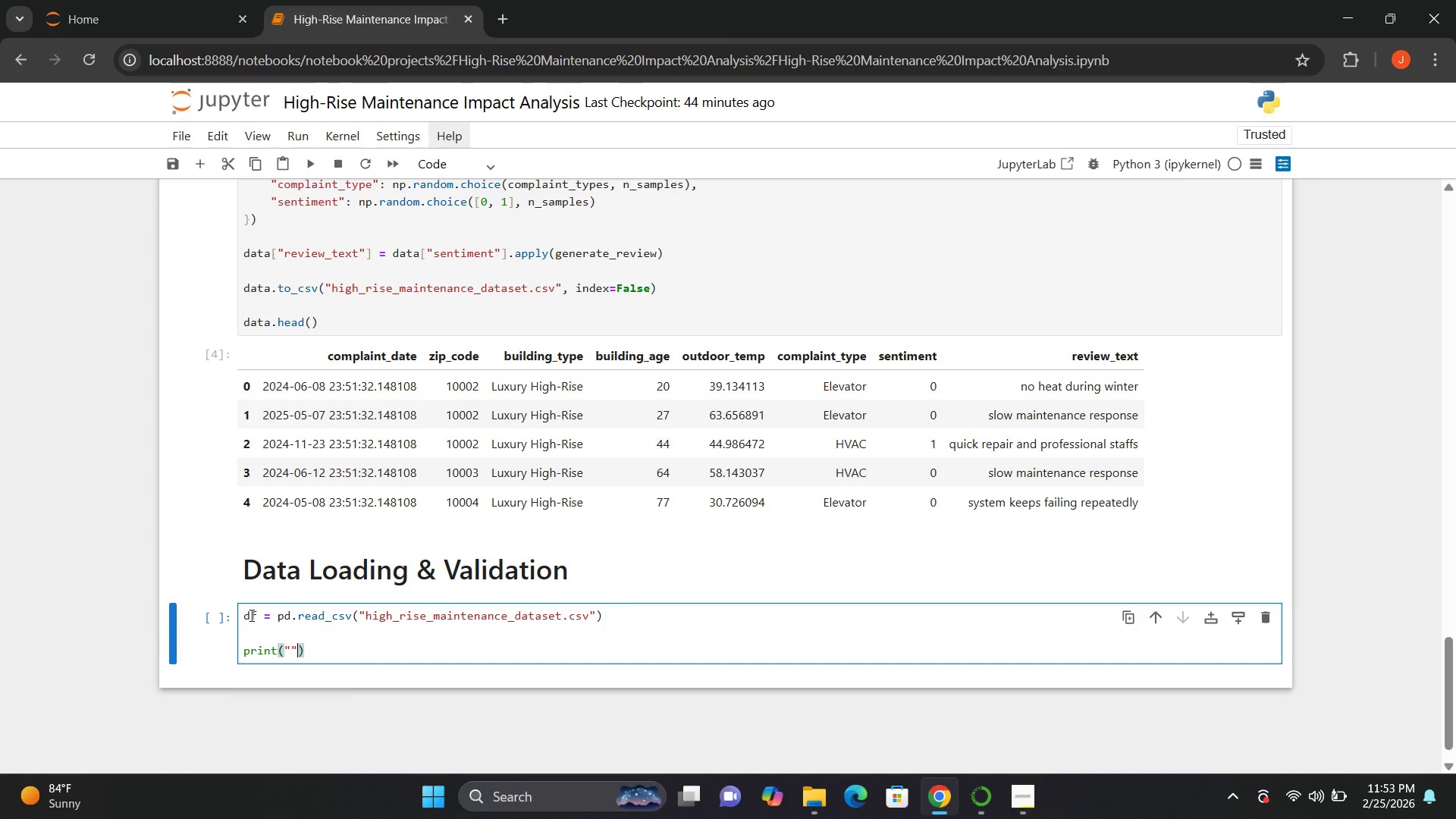 
key(Shift+Quote)
 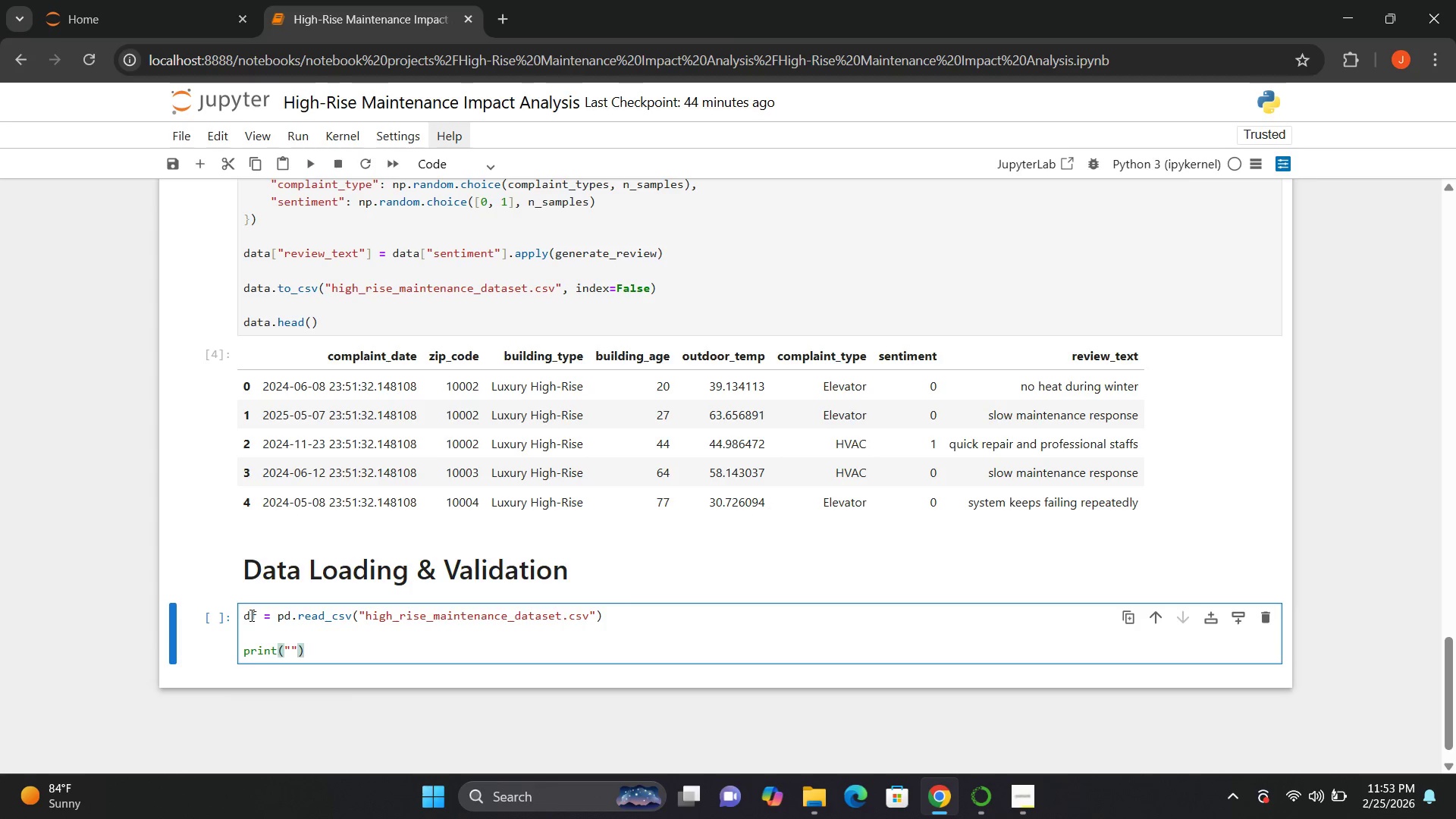 
key(ArrowLeft)
 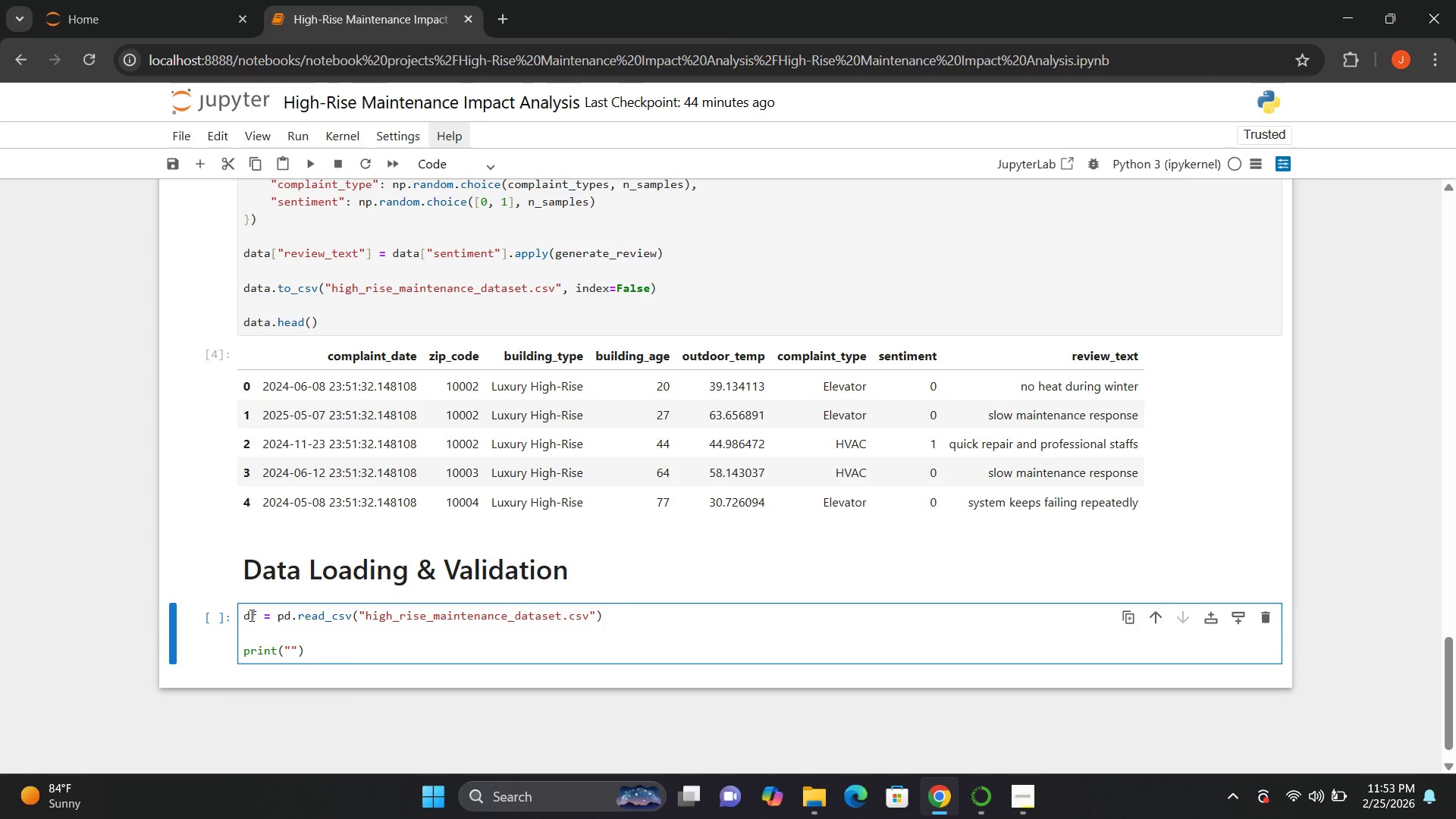 
type(Shape)
 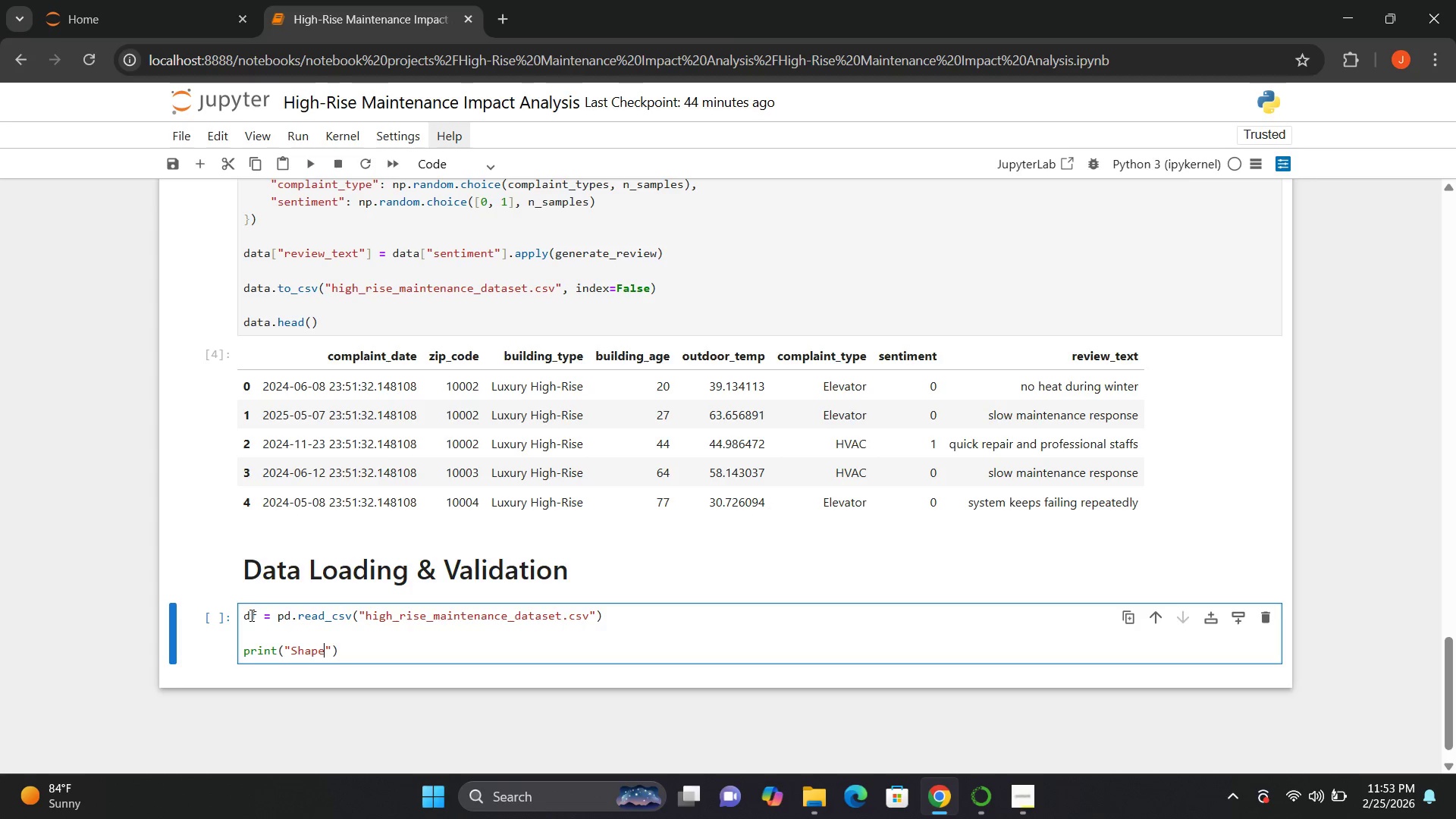 
key(Semicolon)
 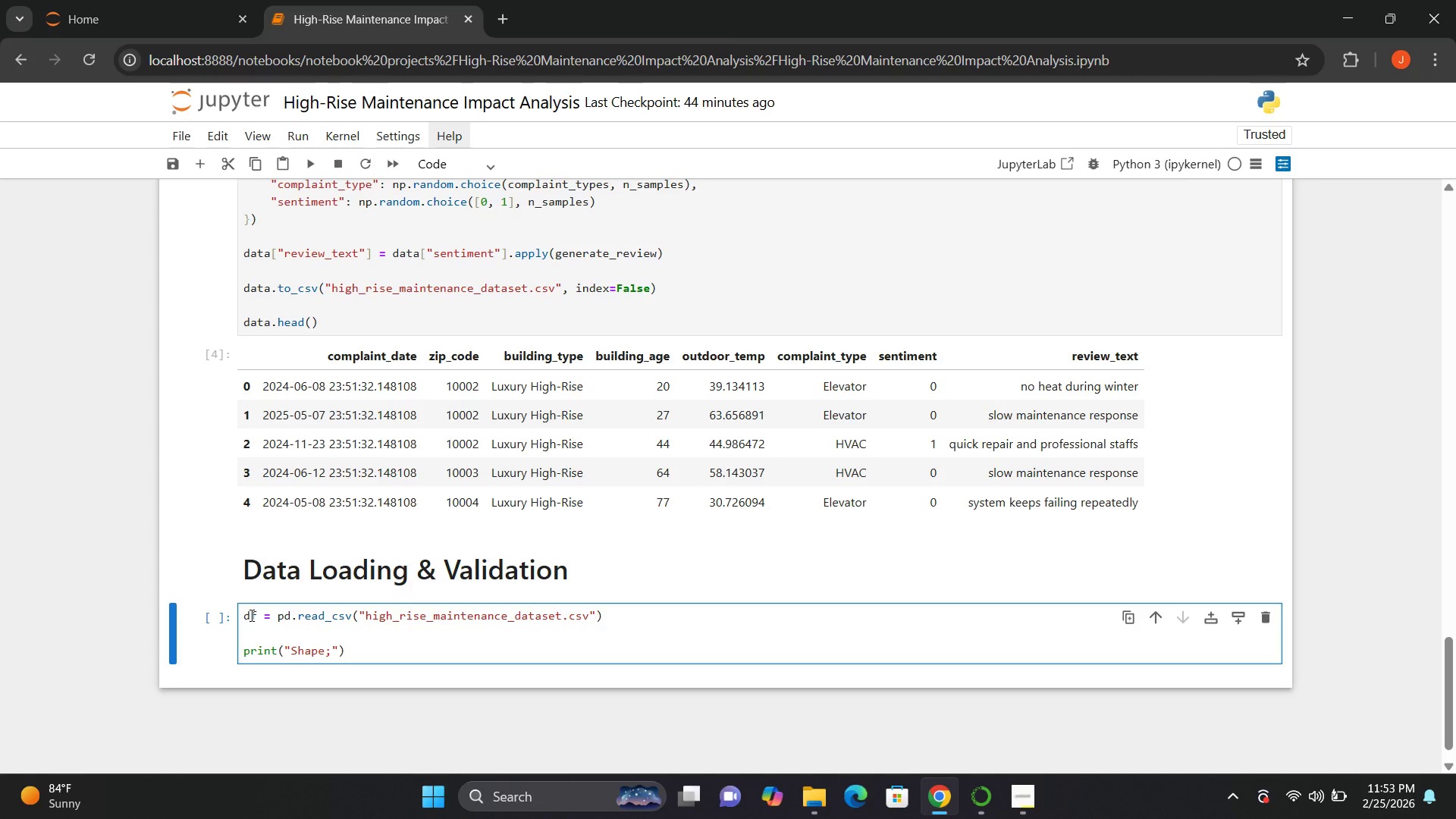 
key(Backspace)
 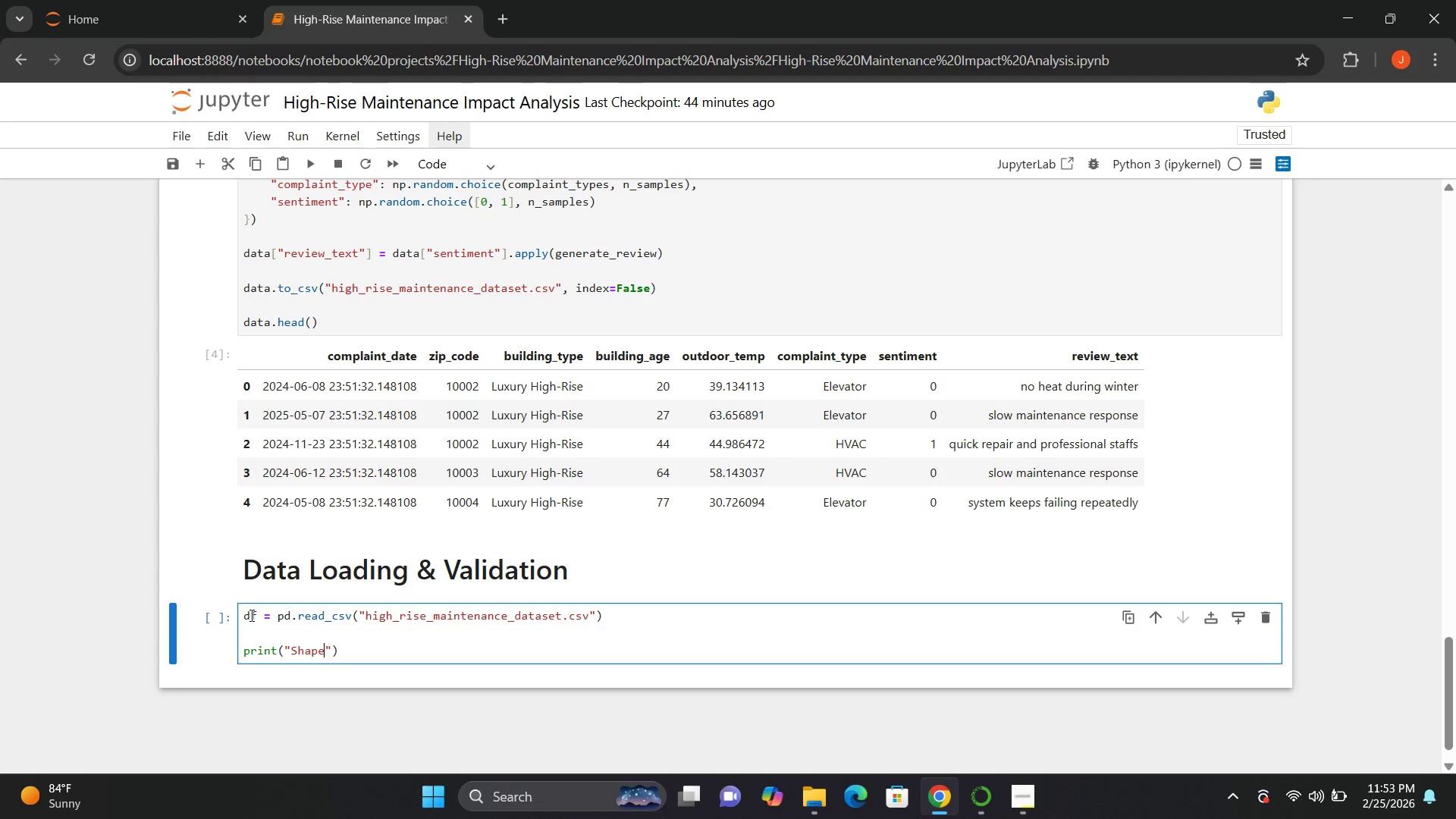 
key(Shift+Semicolon)
 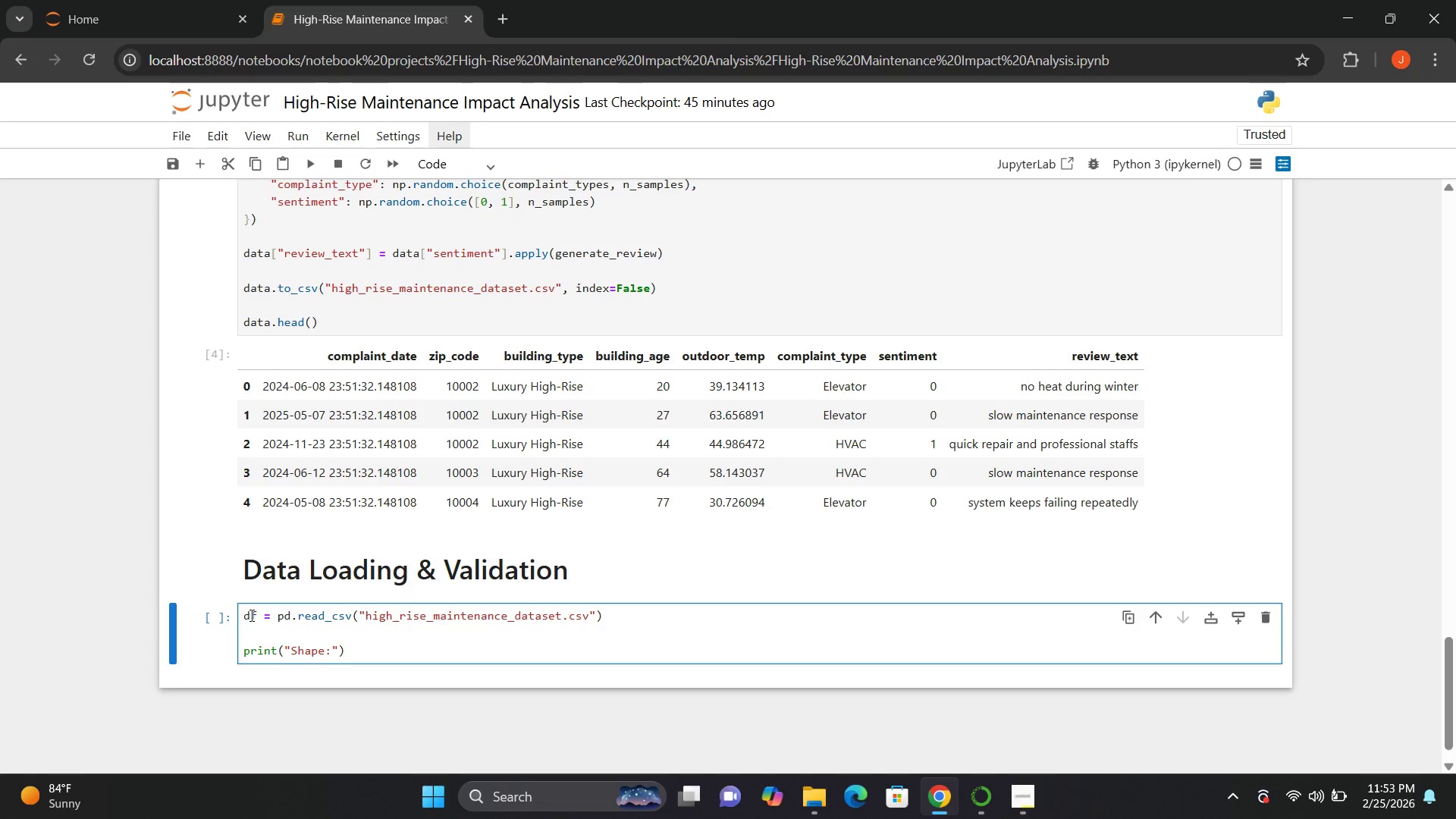 
key(ArrowRight)
 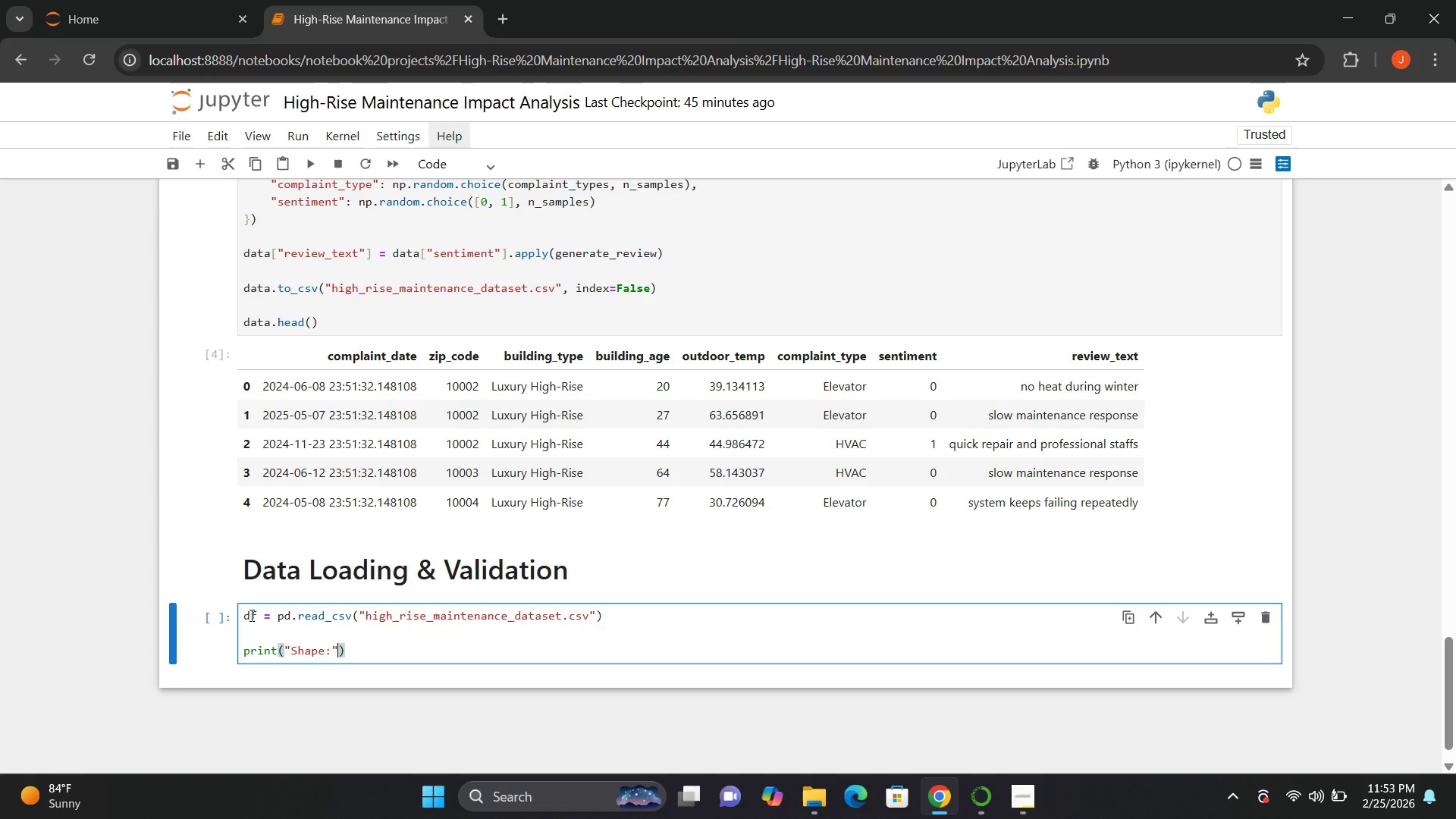 
type(, df.shape)
 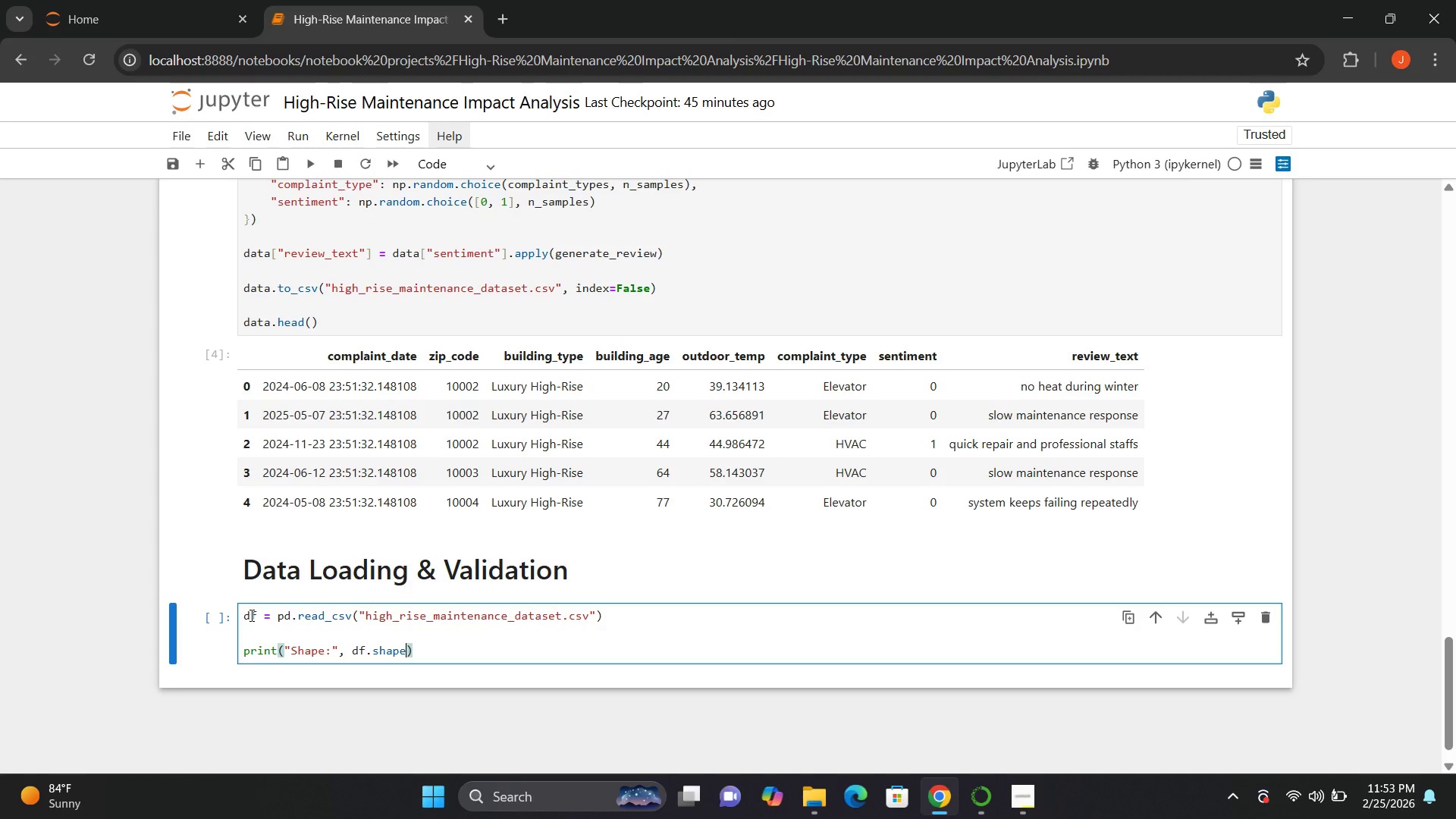 
key(ArrowRight)
 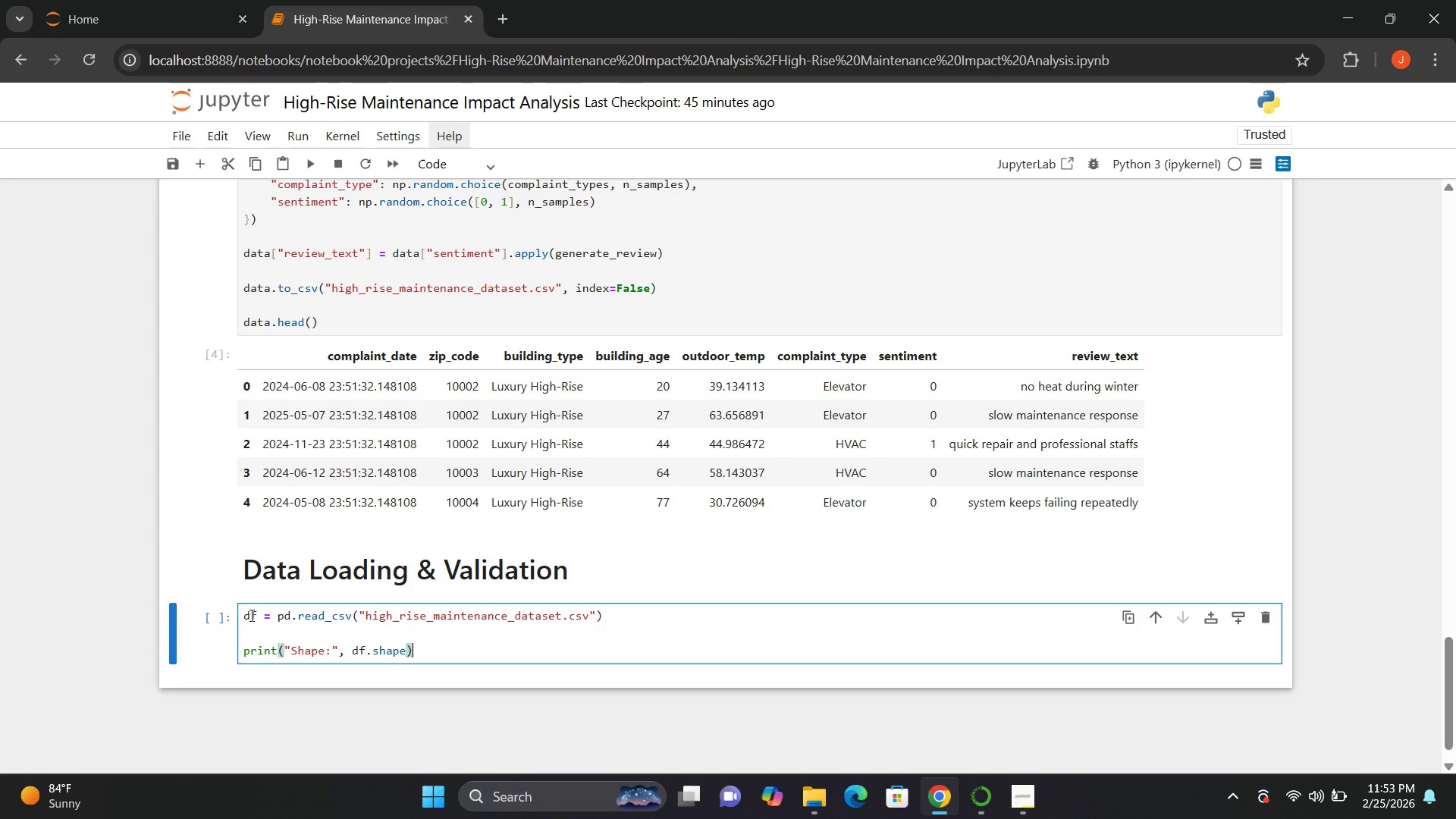 
key(ArrowRight)
 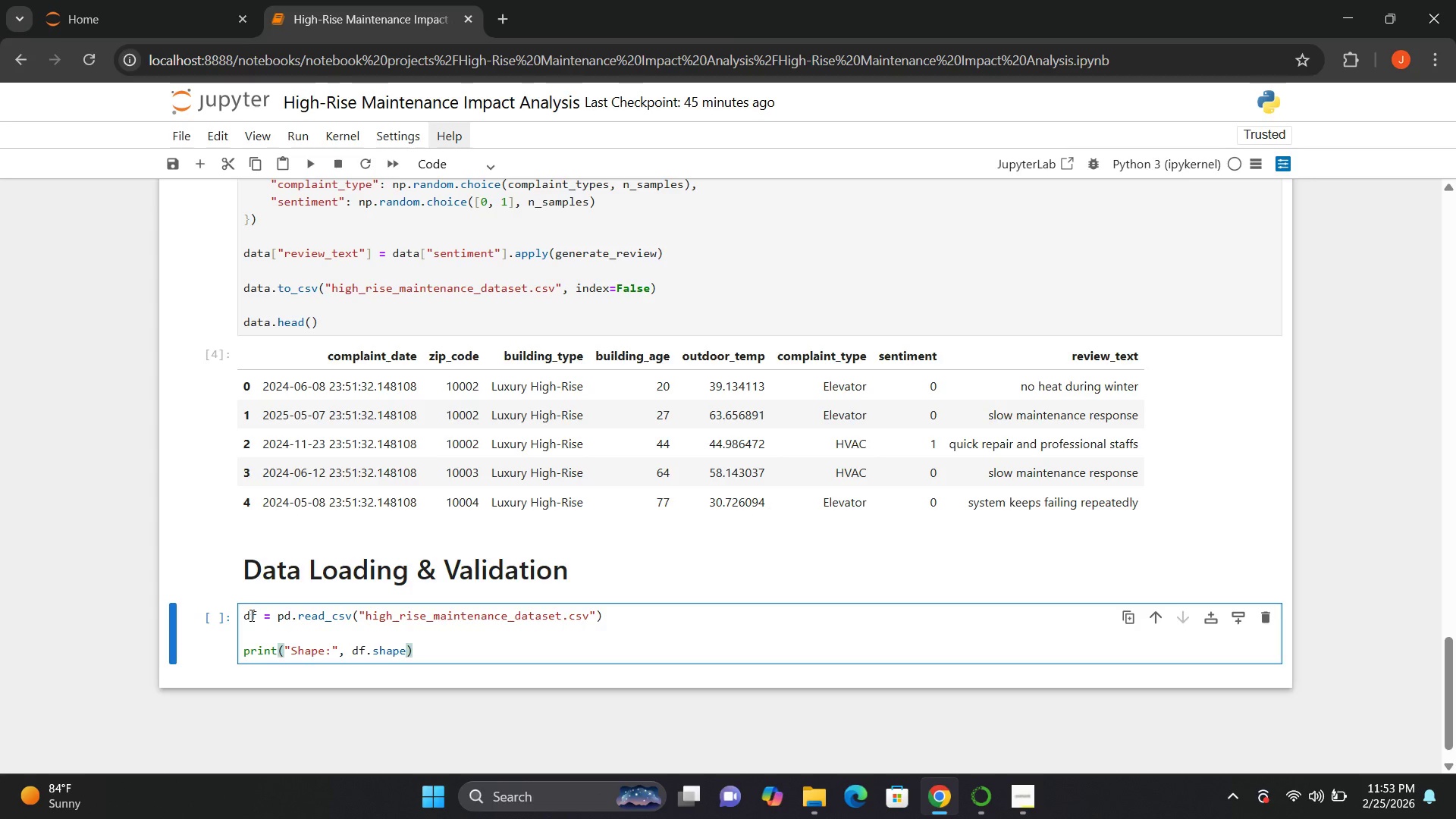 
key(Enter)
 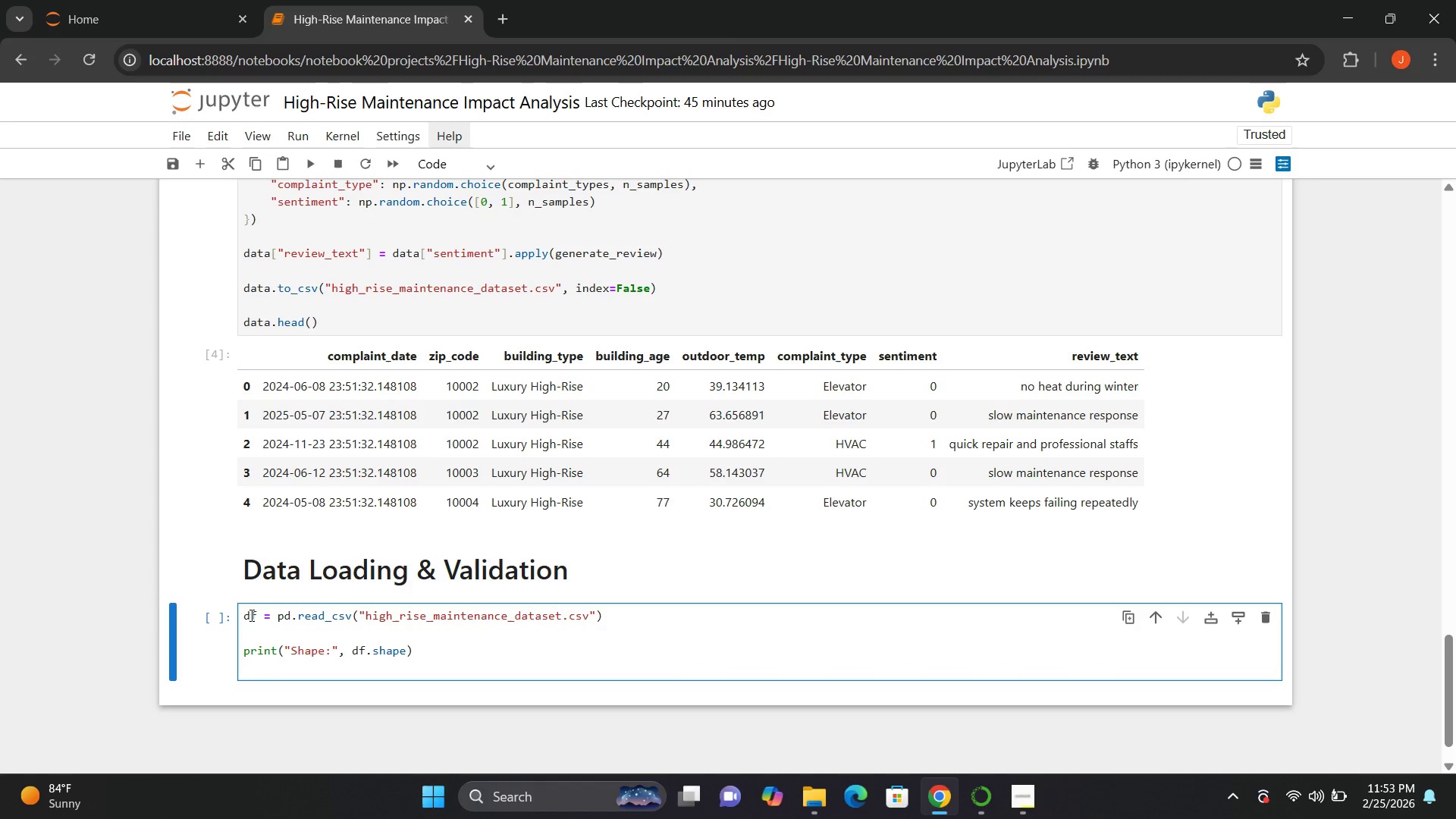 
type(print())
 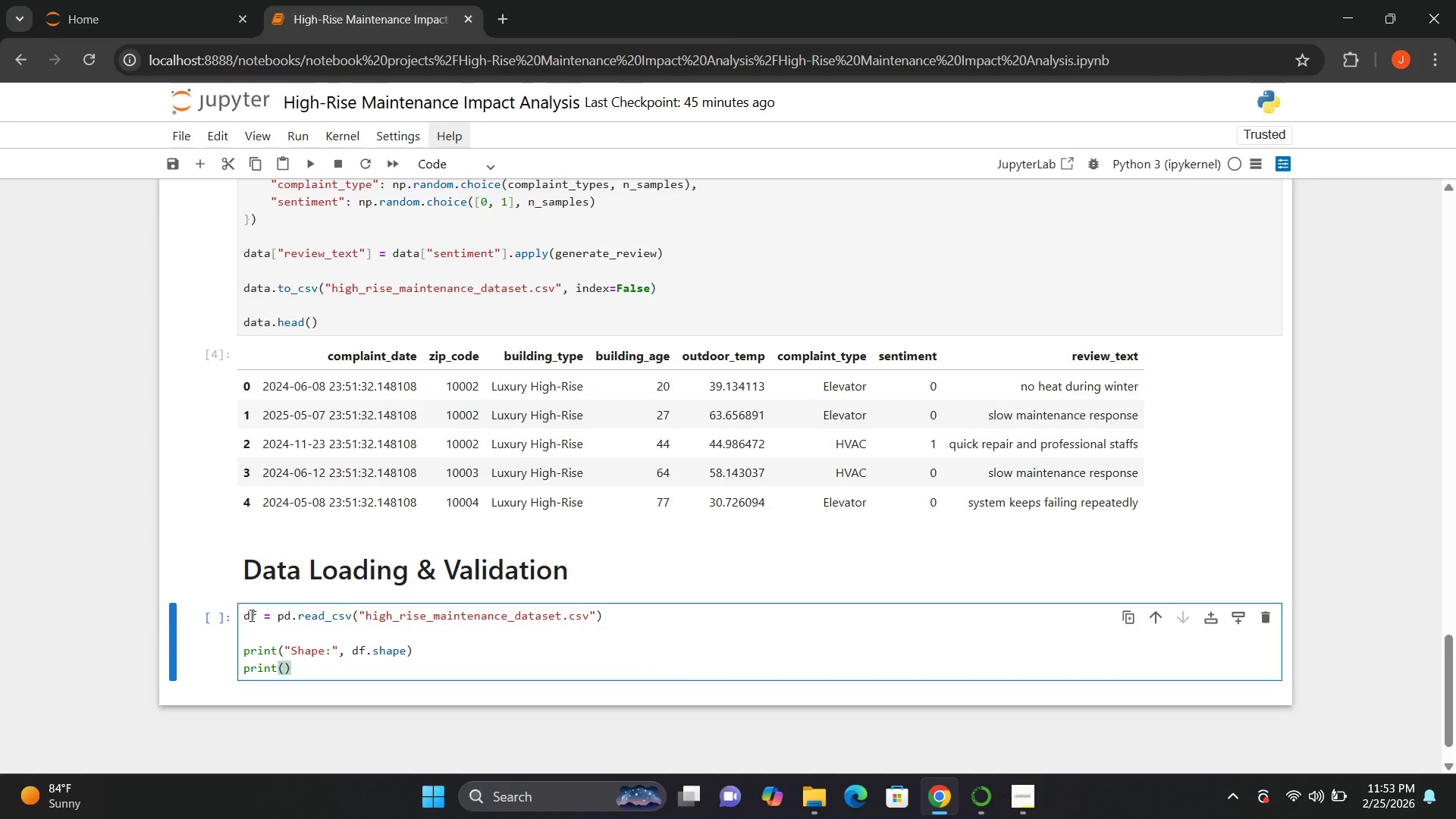 
key(ArrowLeft)
 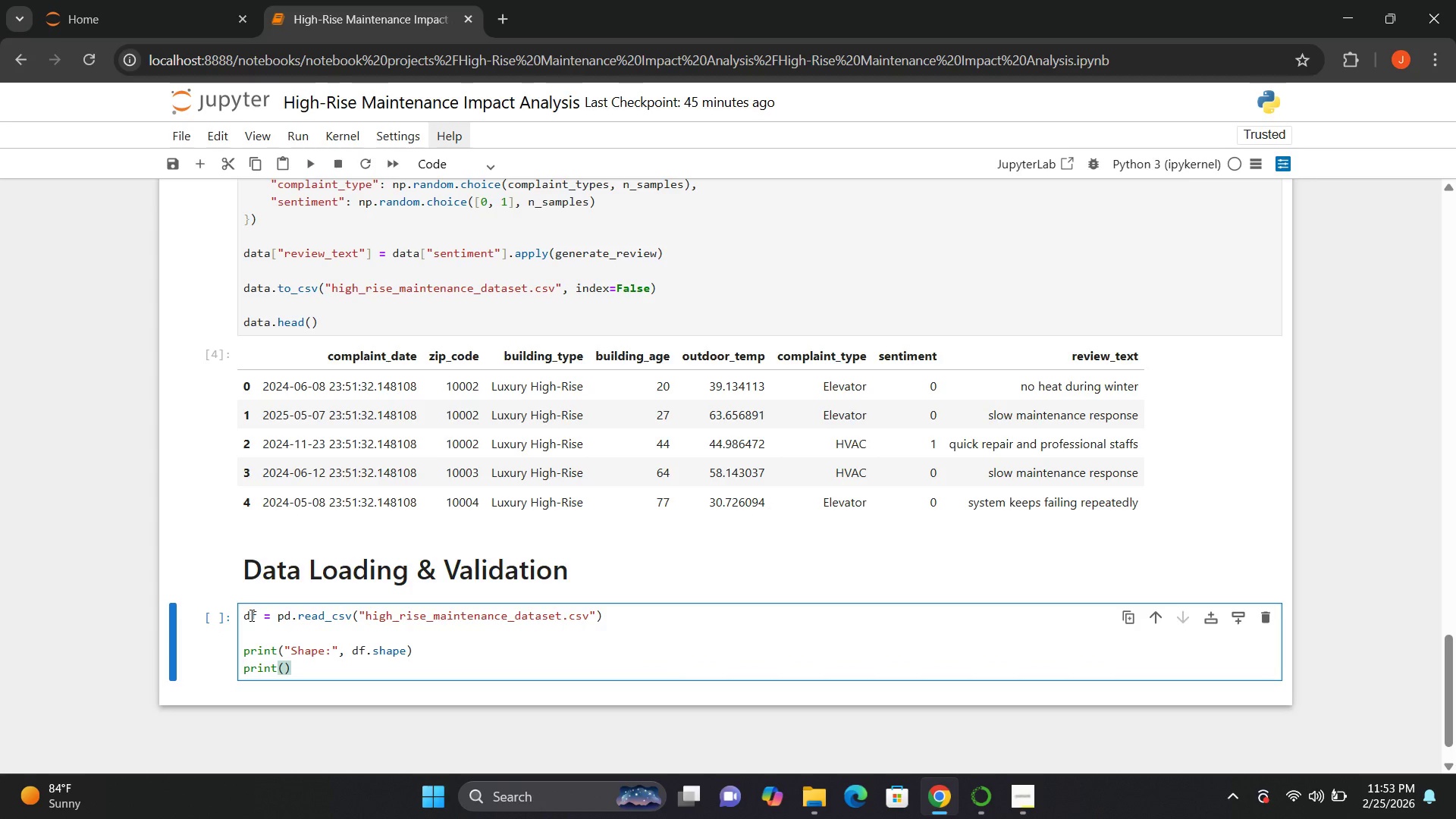 
key(Shift+Quote)
 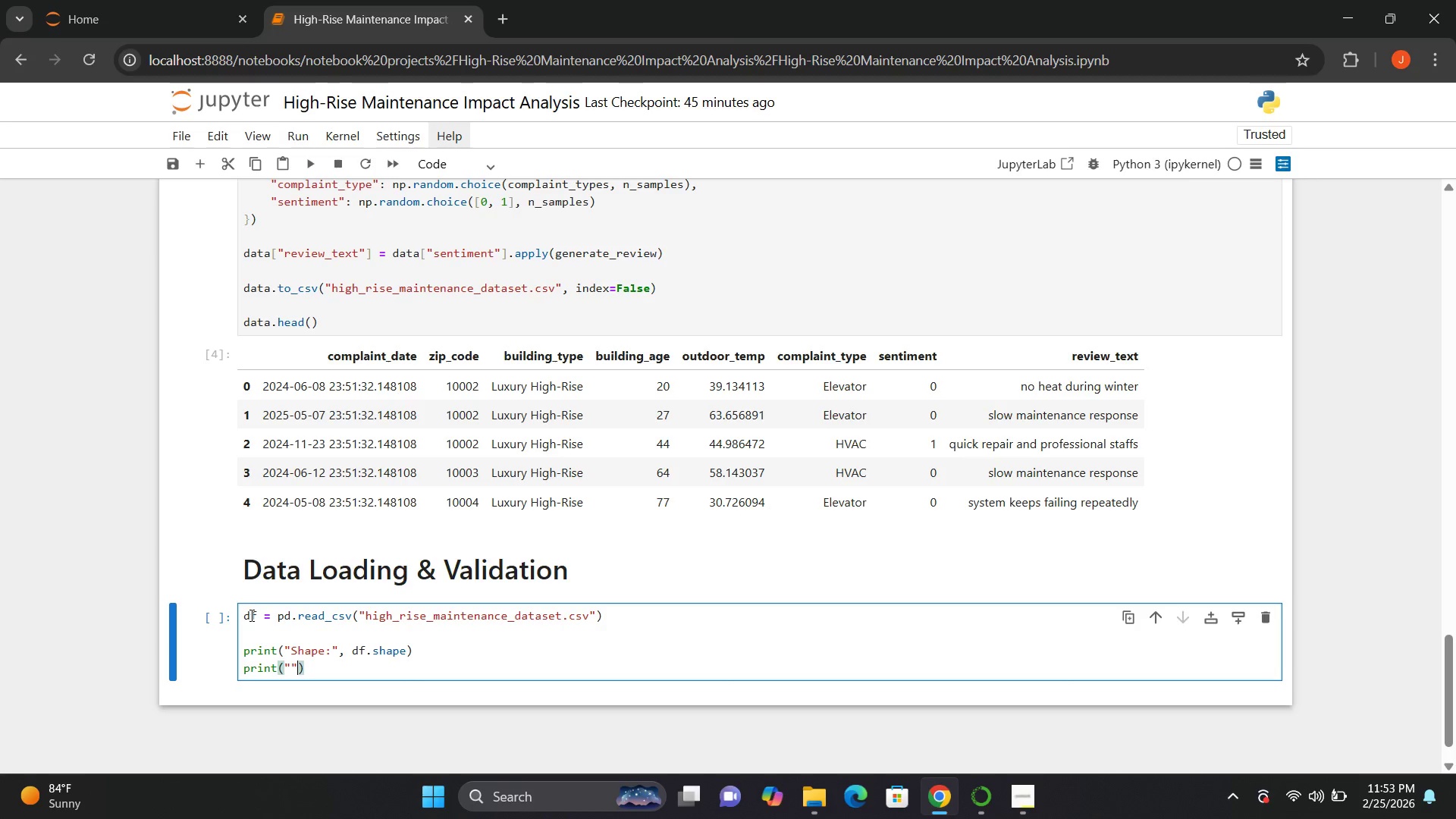 
key(Shift+Quote)
 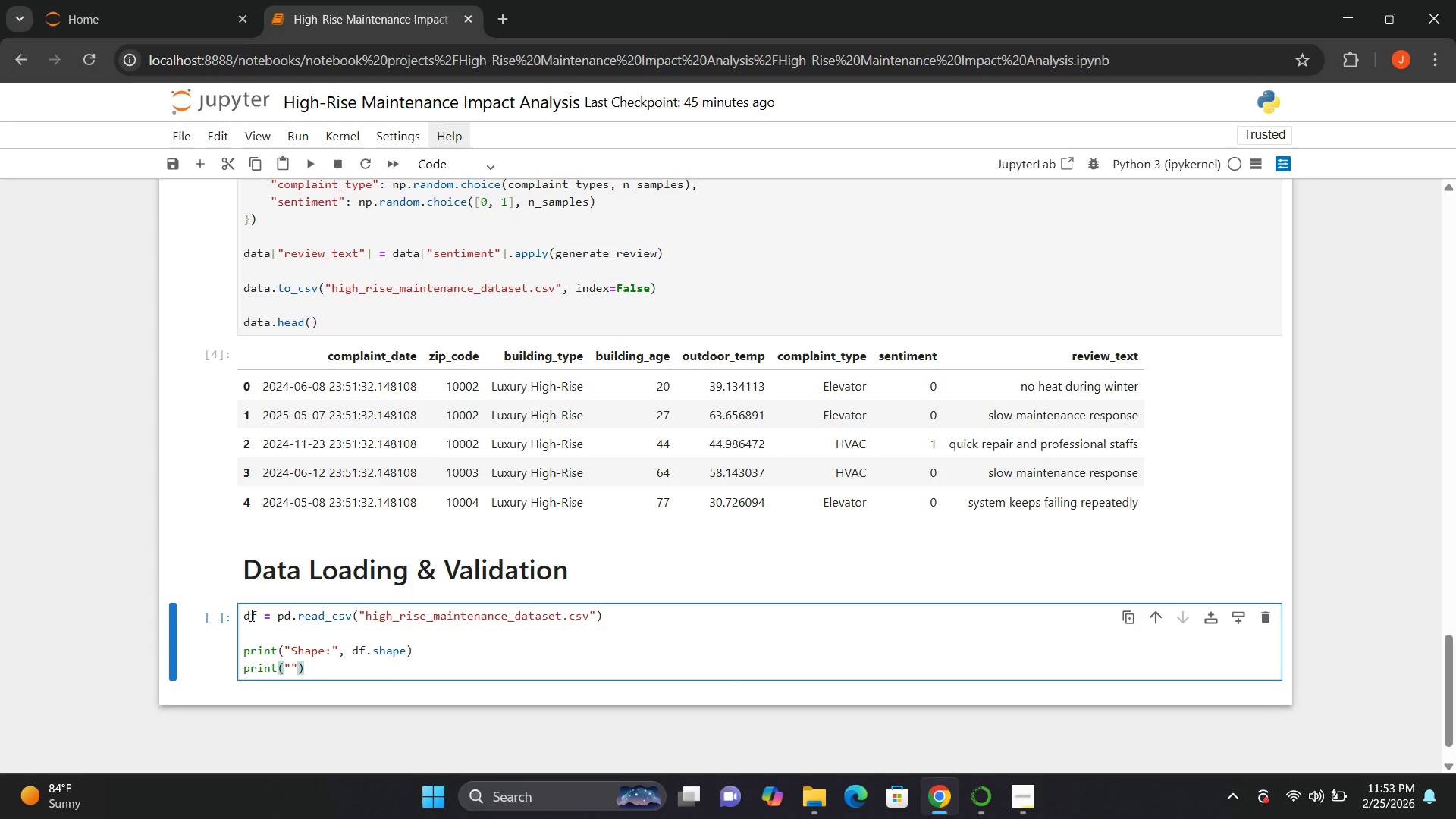 
key(ArrowLeft)
 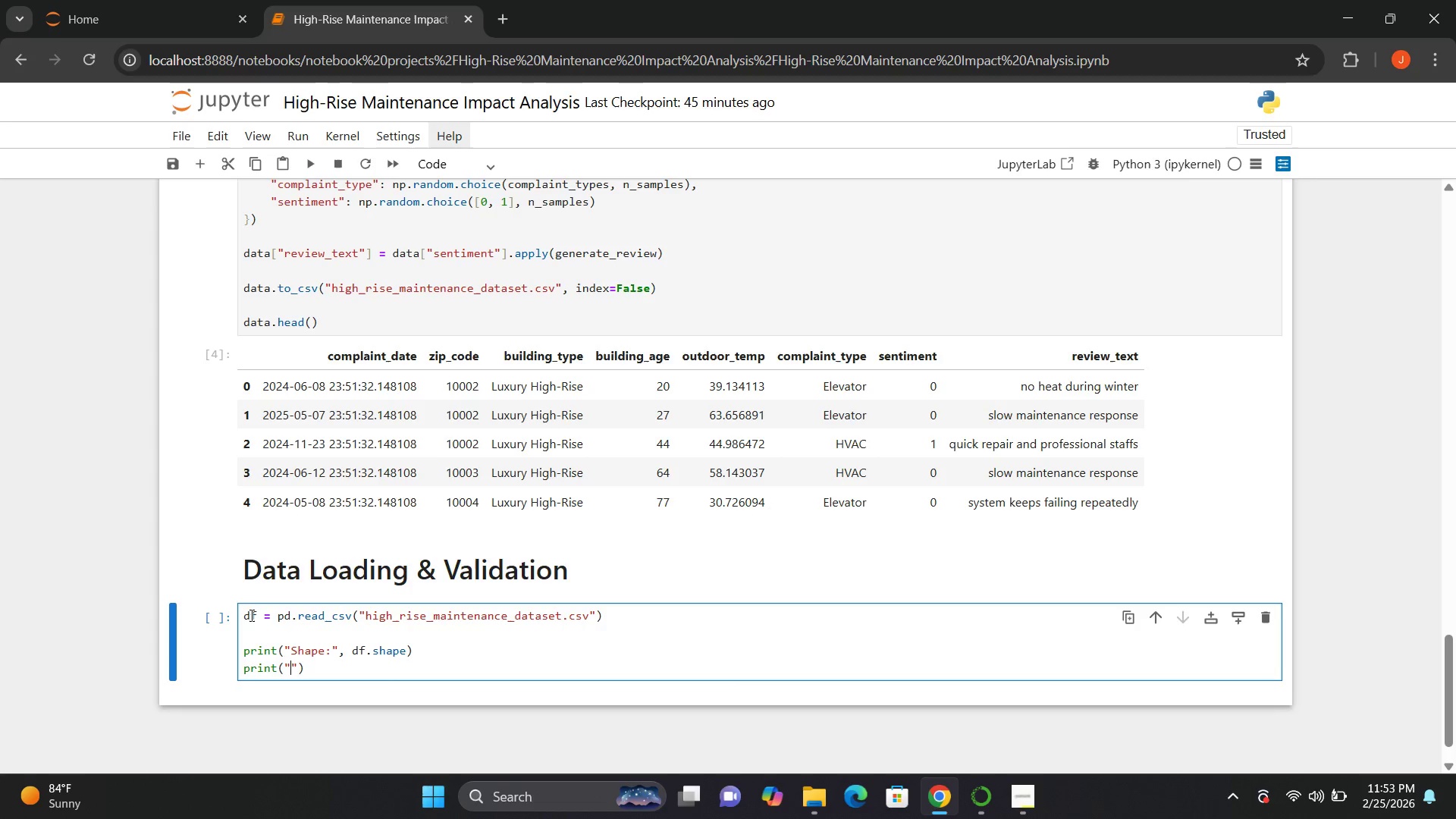 
wait(5.11)
 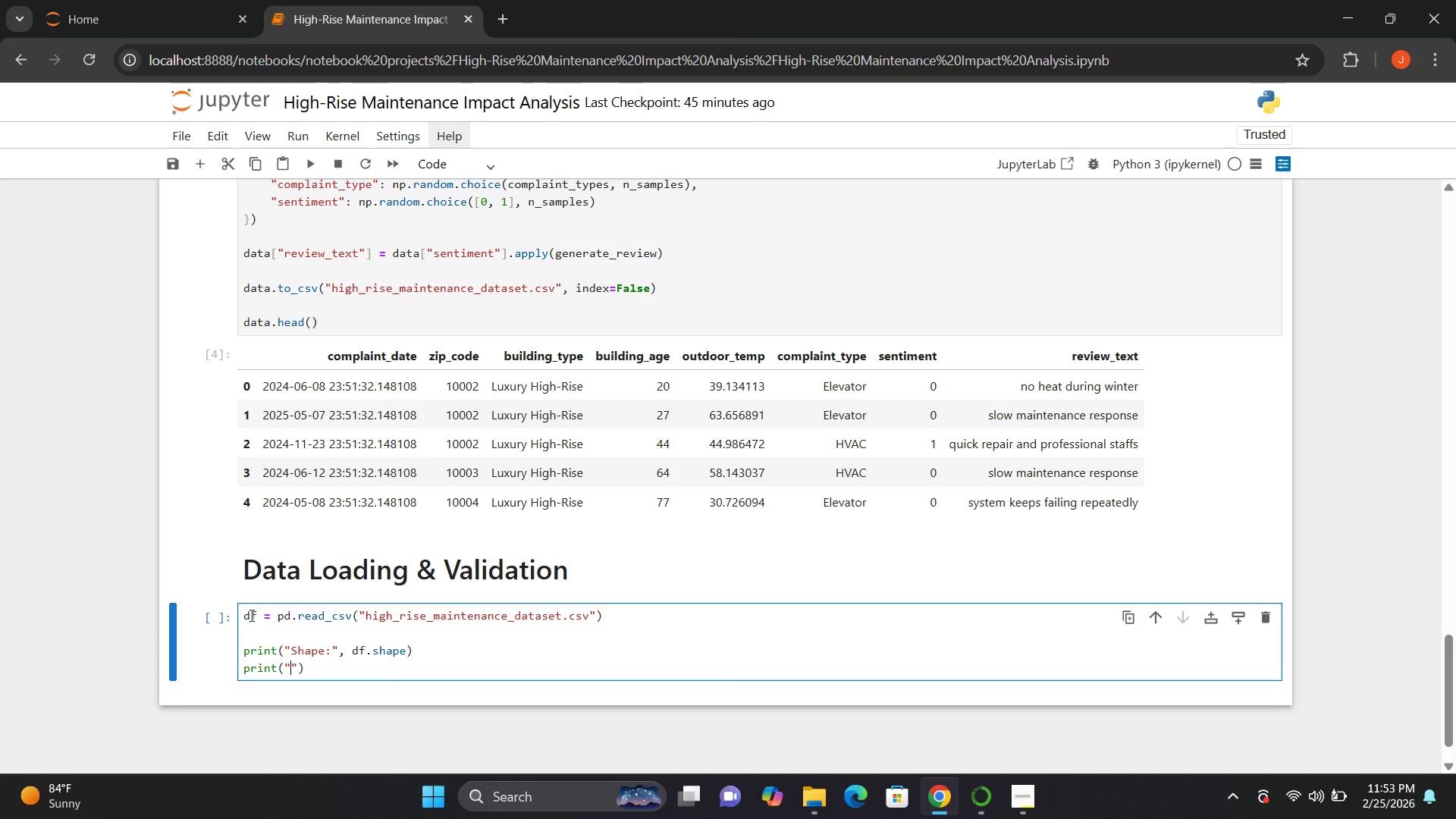 
key(Shift+Minus)
 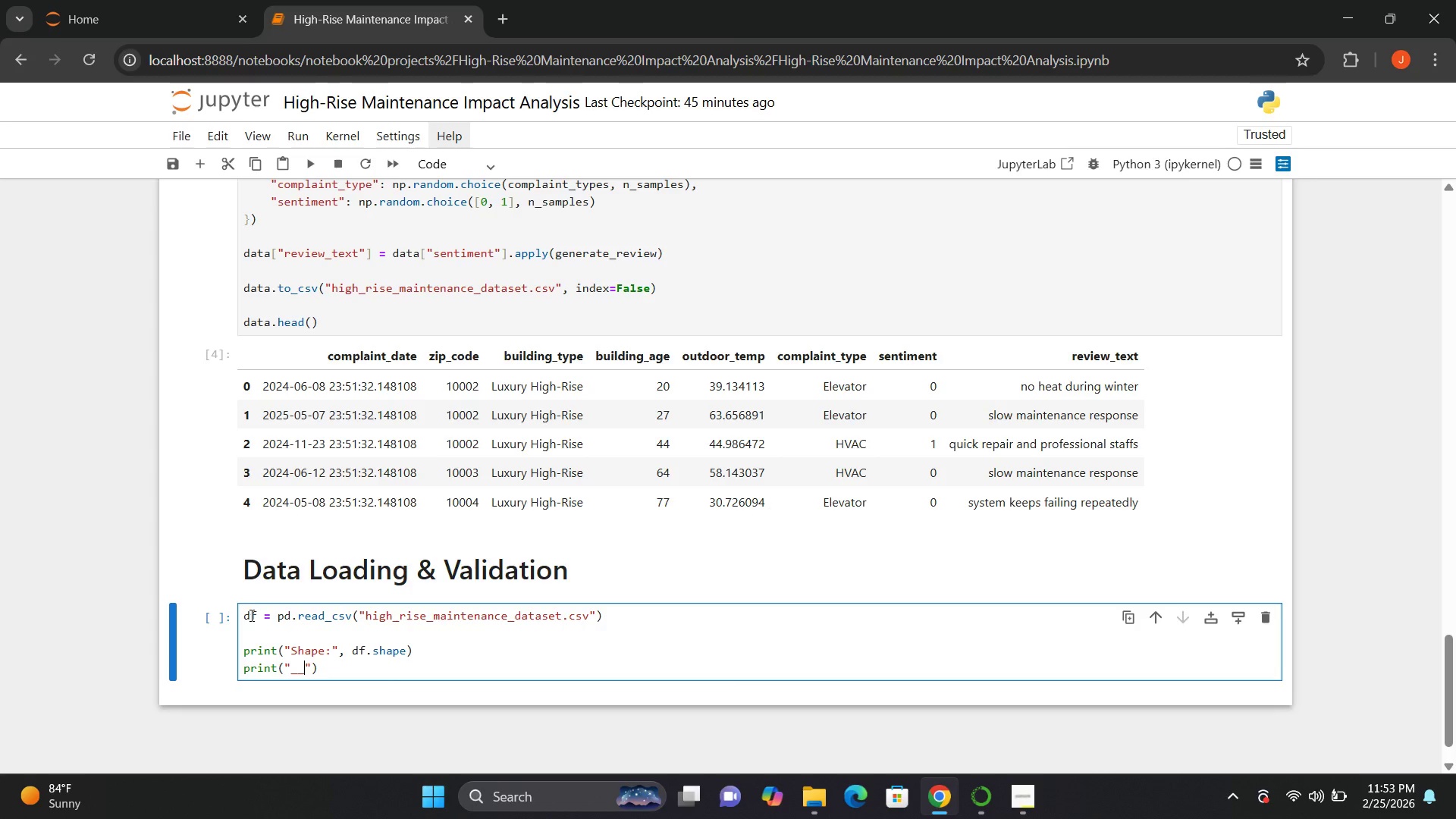 
key(Shift+Minus)
 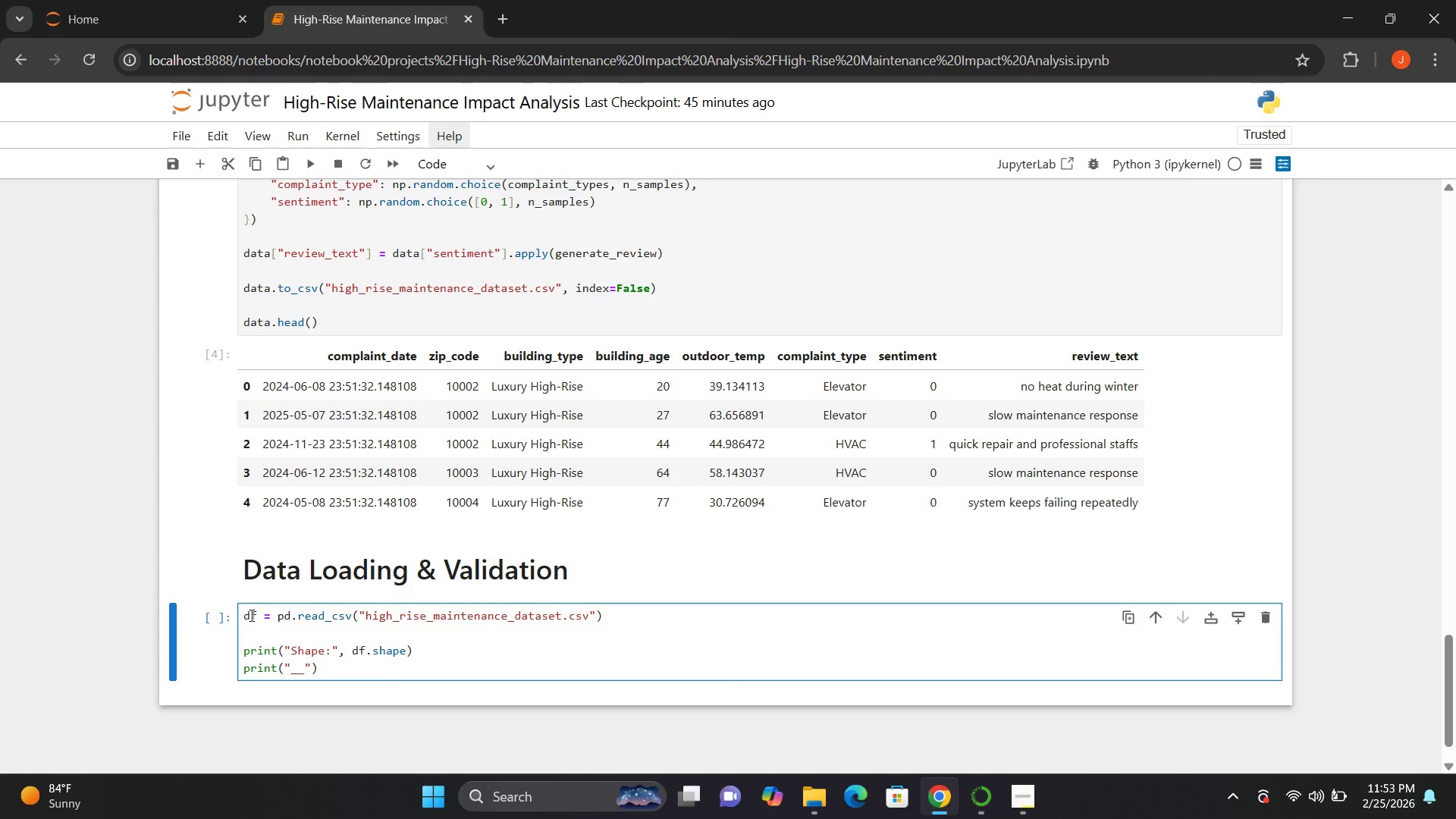 
key(ArrowLeft)
 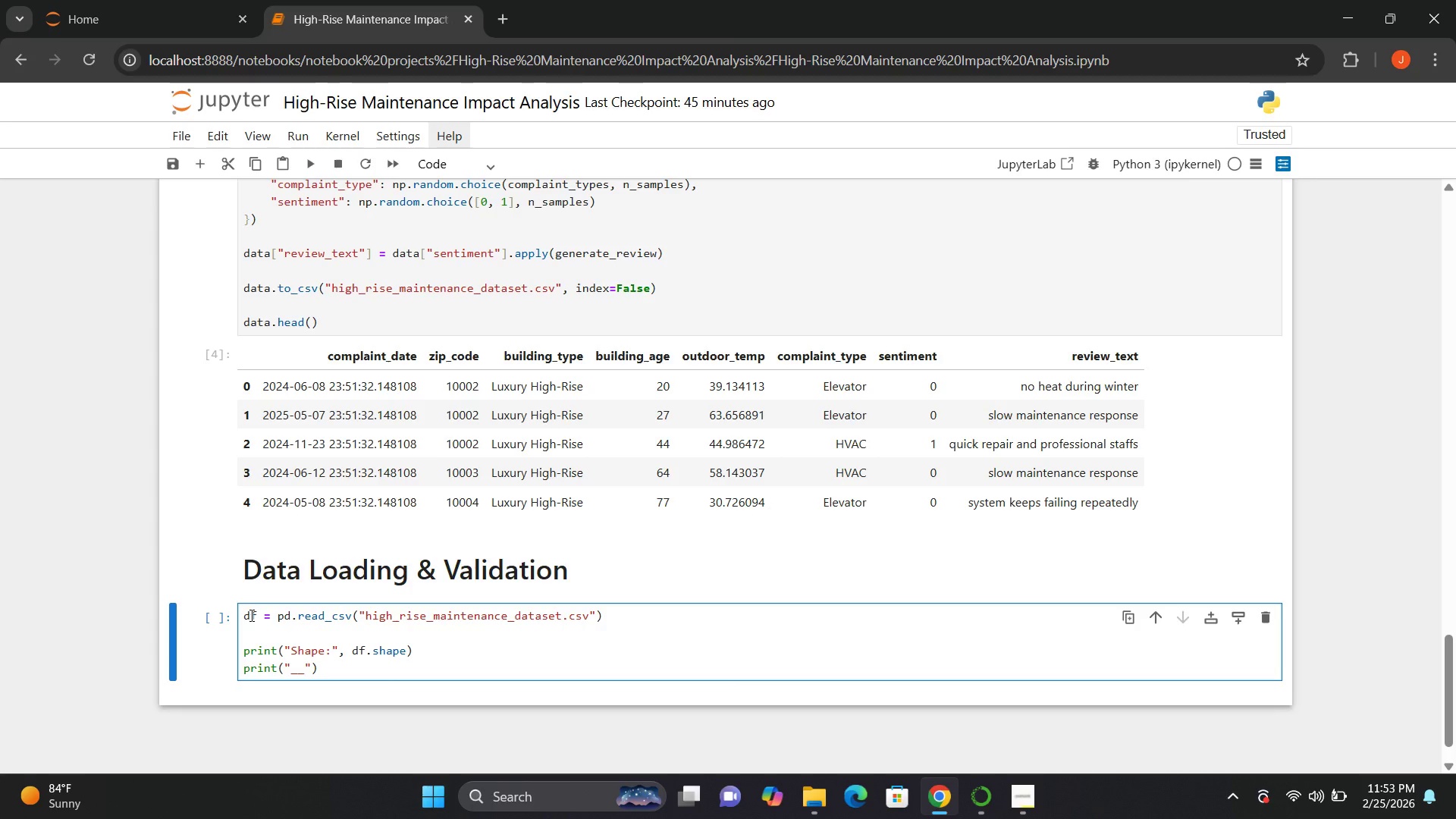 
key(Break)
 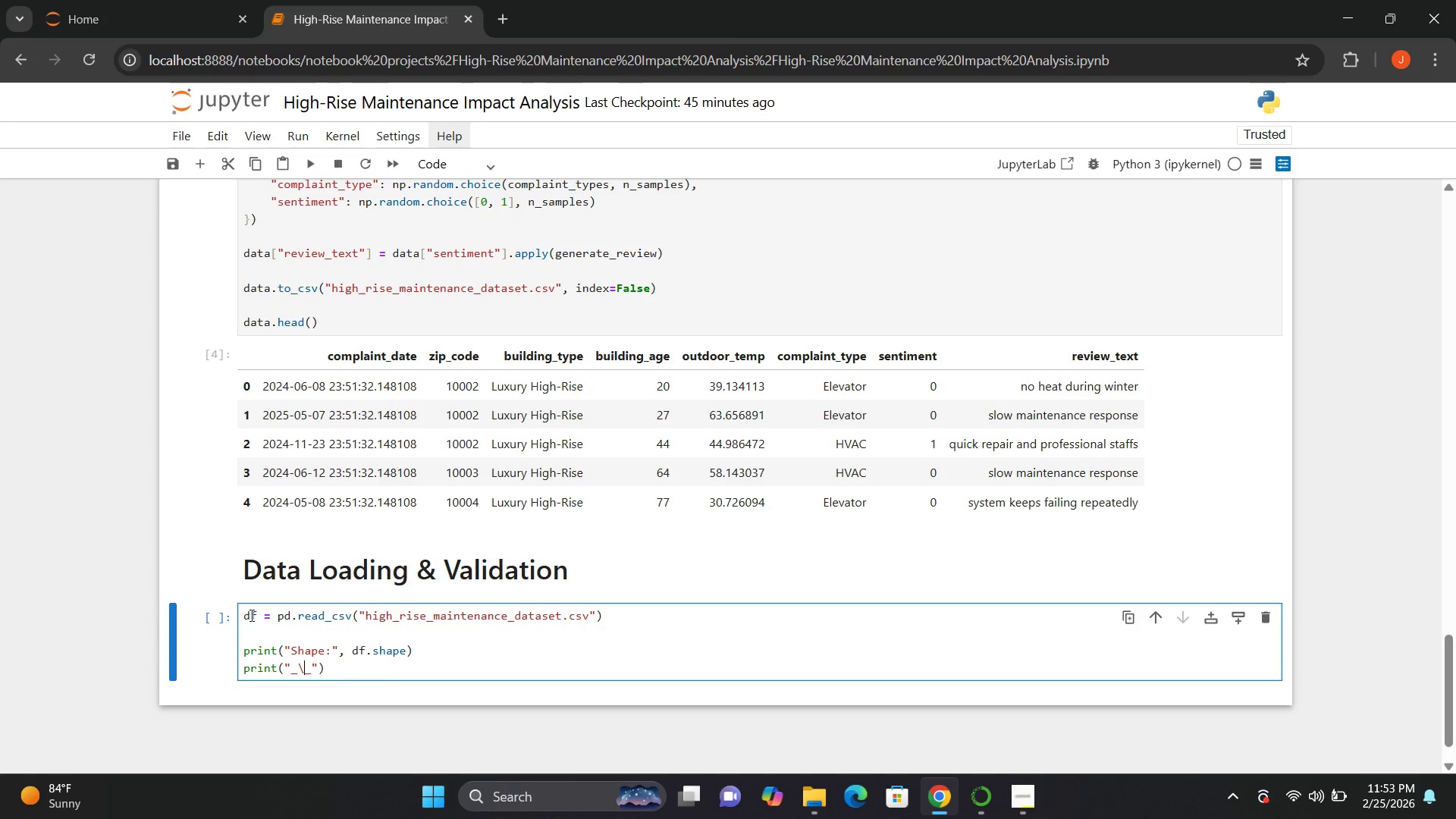 
key(Backspace)
 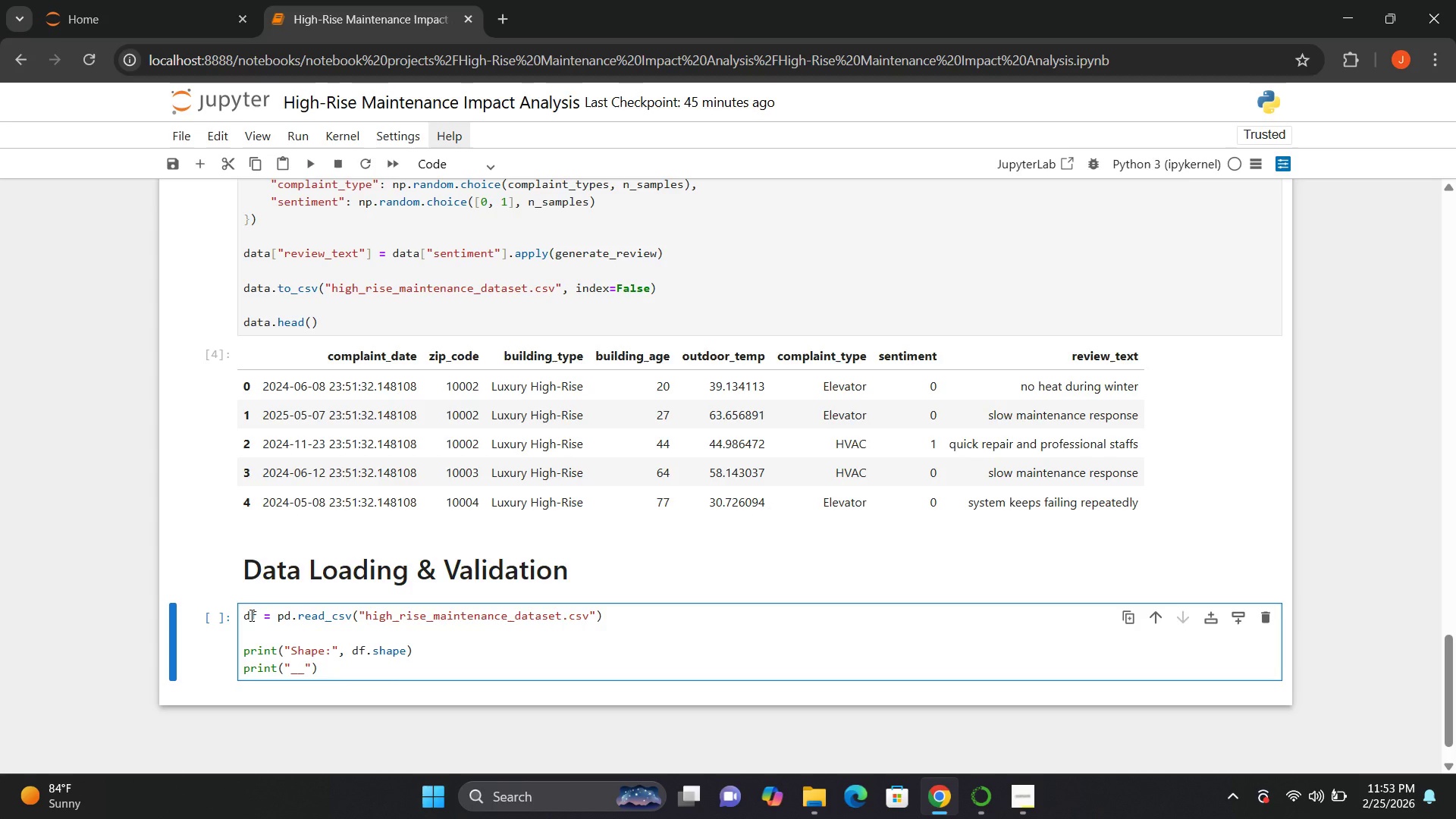 
key(Backspace)
 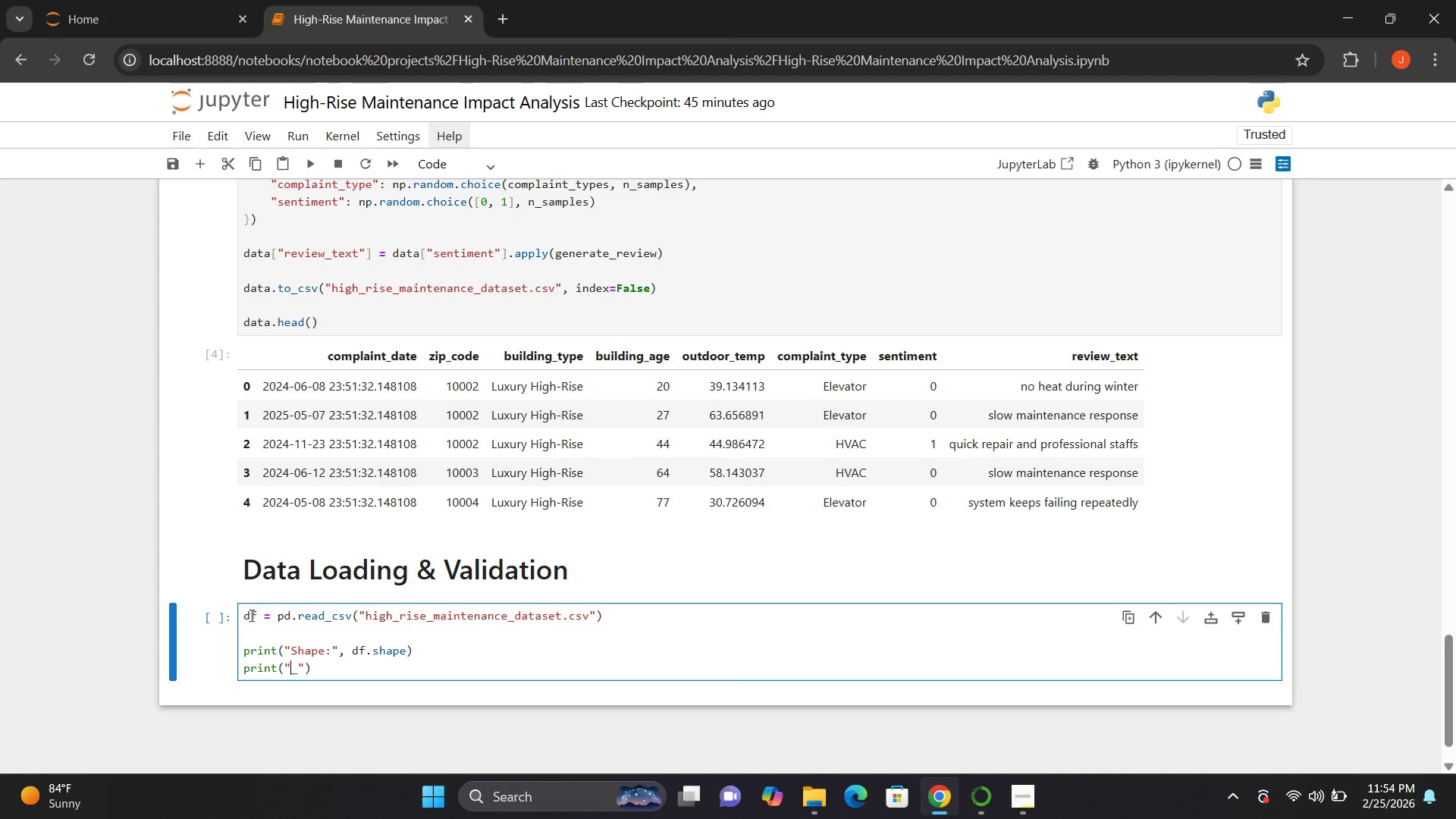 
key(Break)
 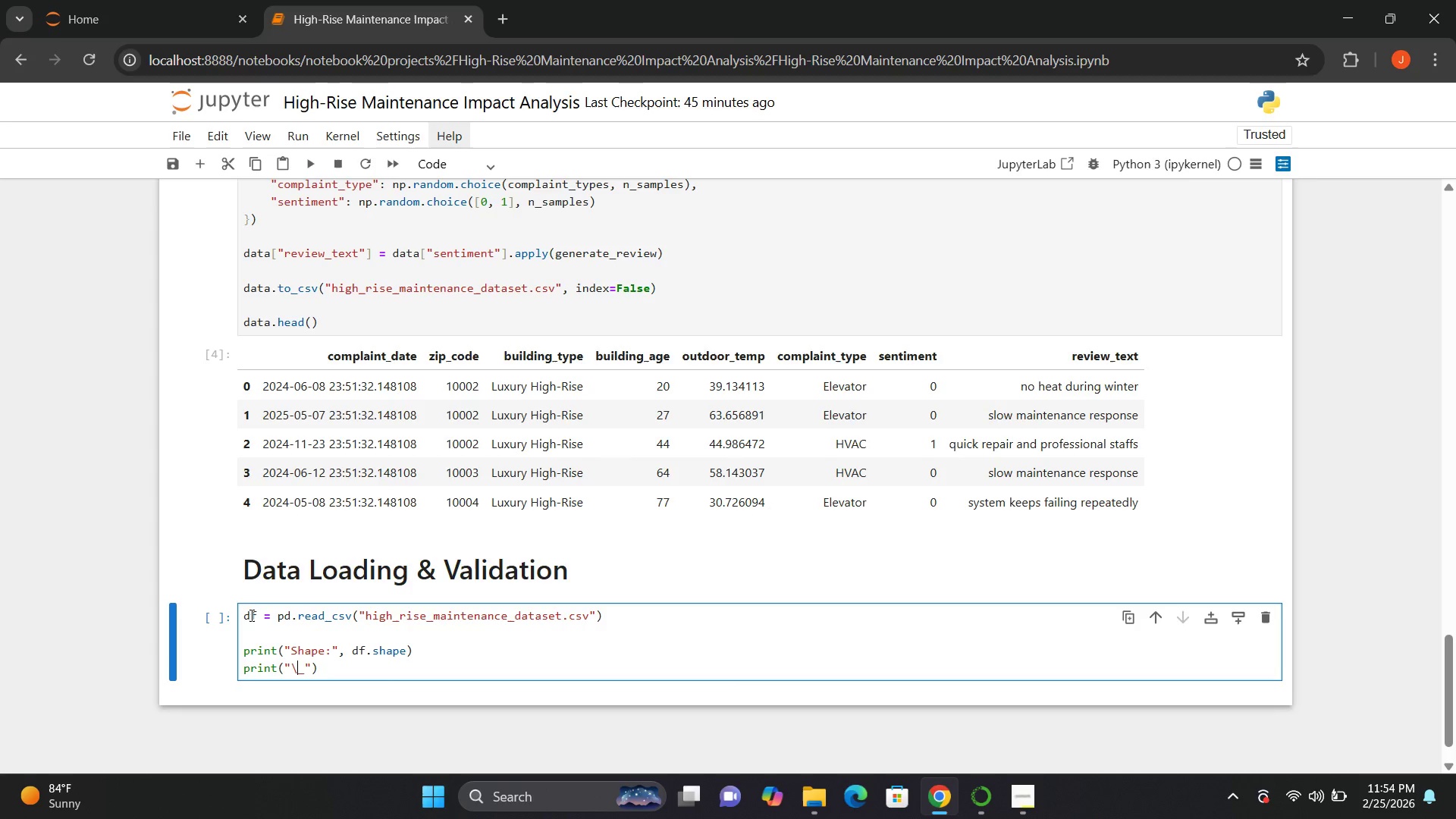 
key(N)
 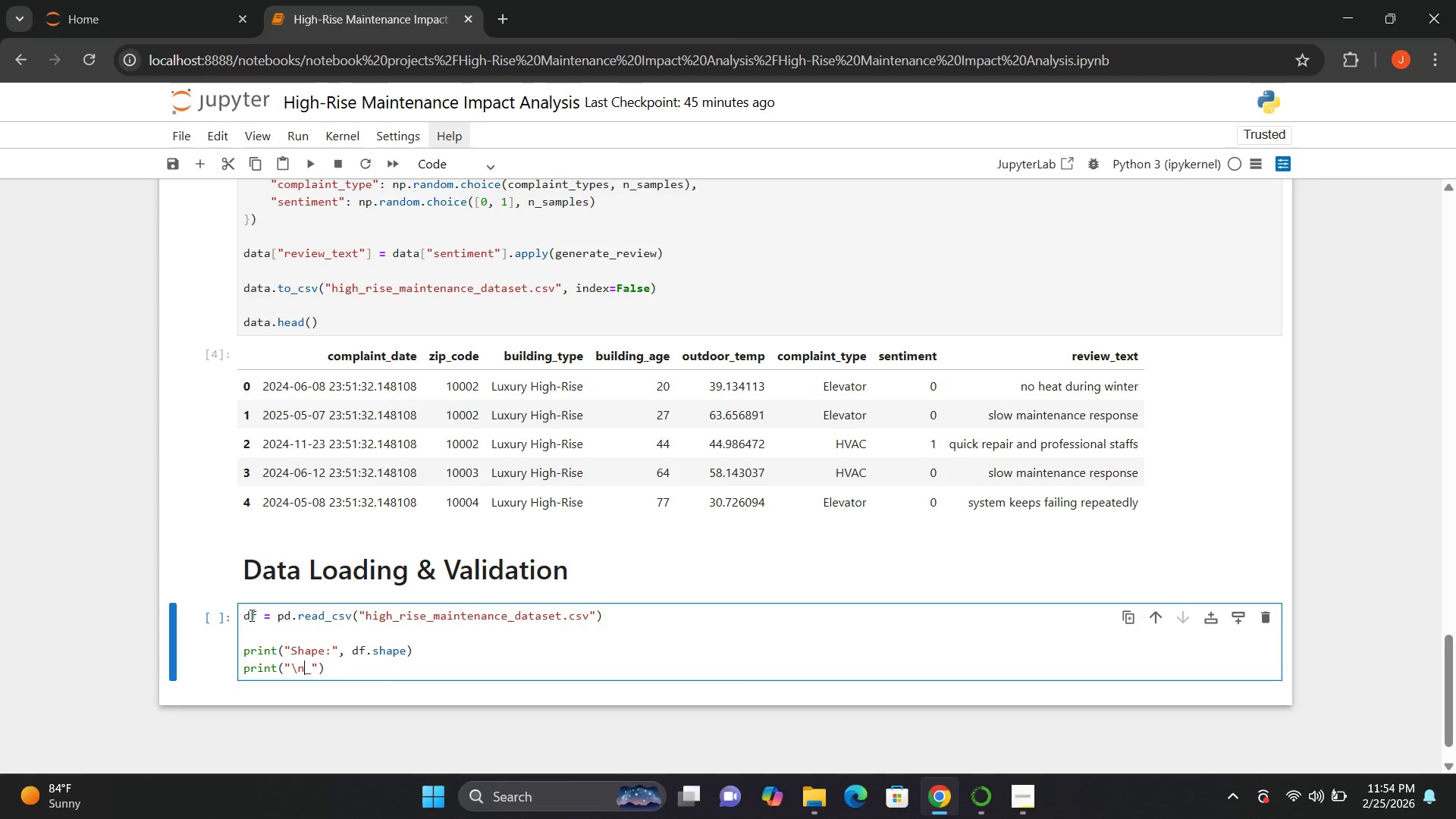 
key(Backspace)
 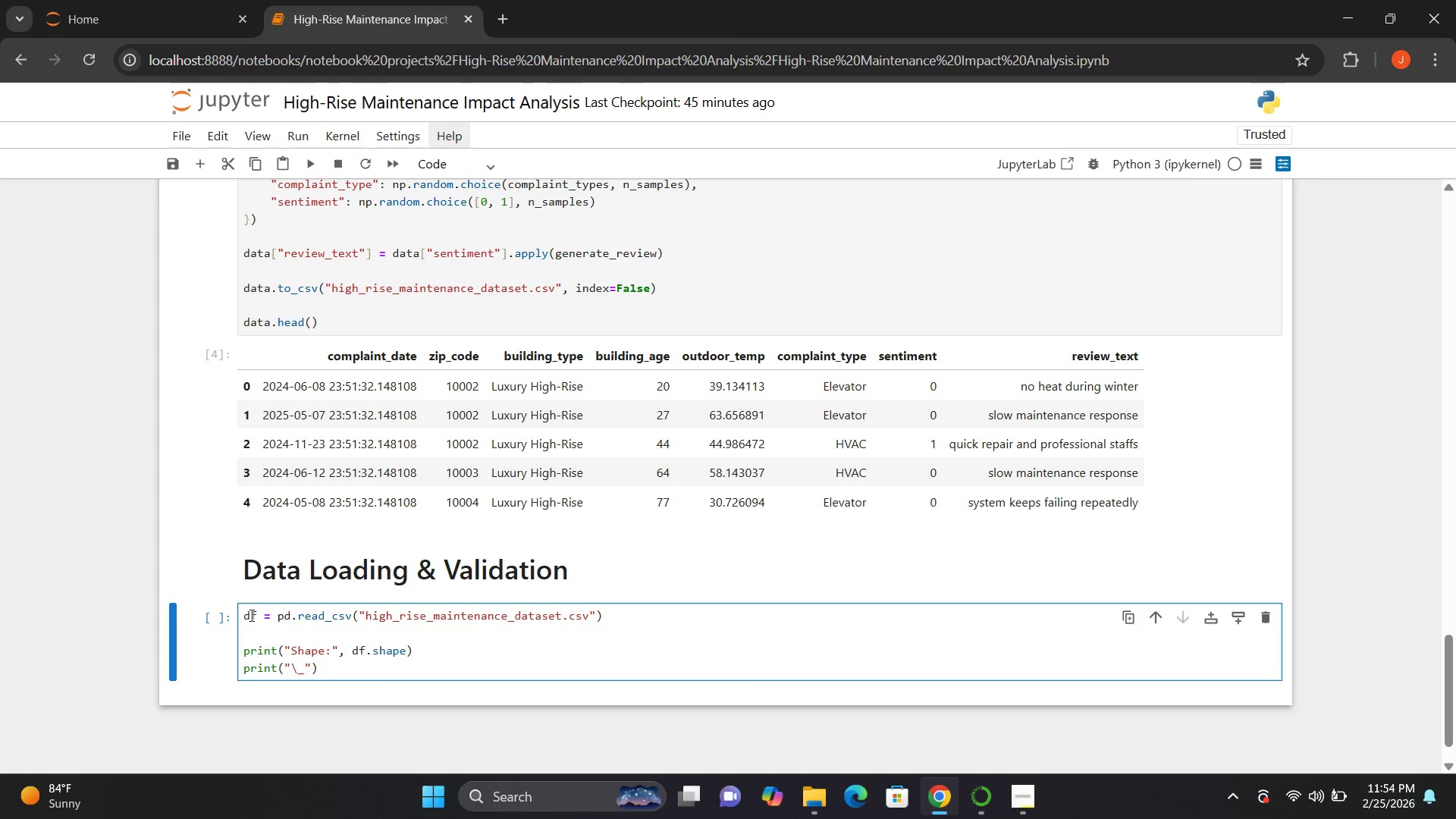 
key(Backspace)
 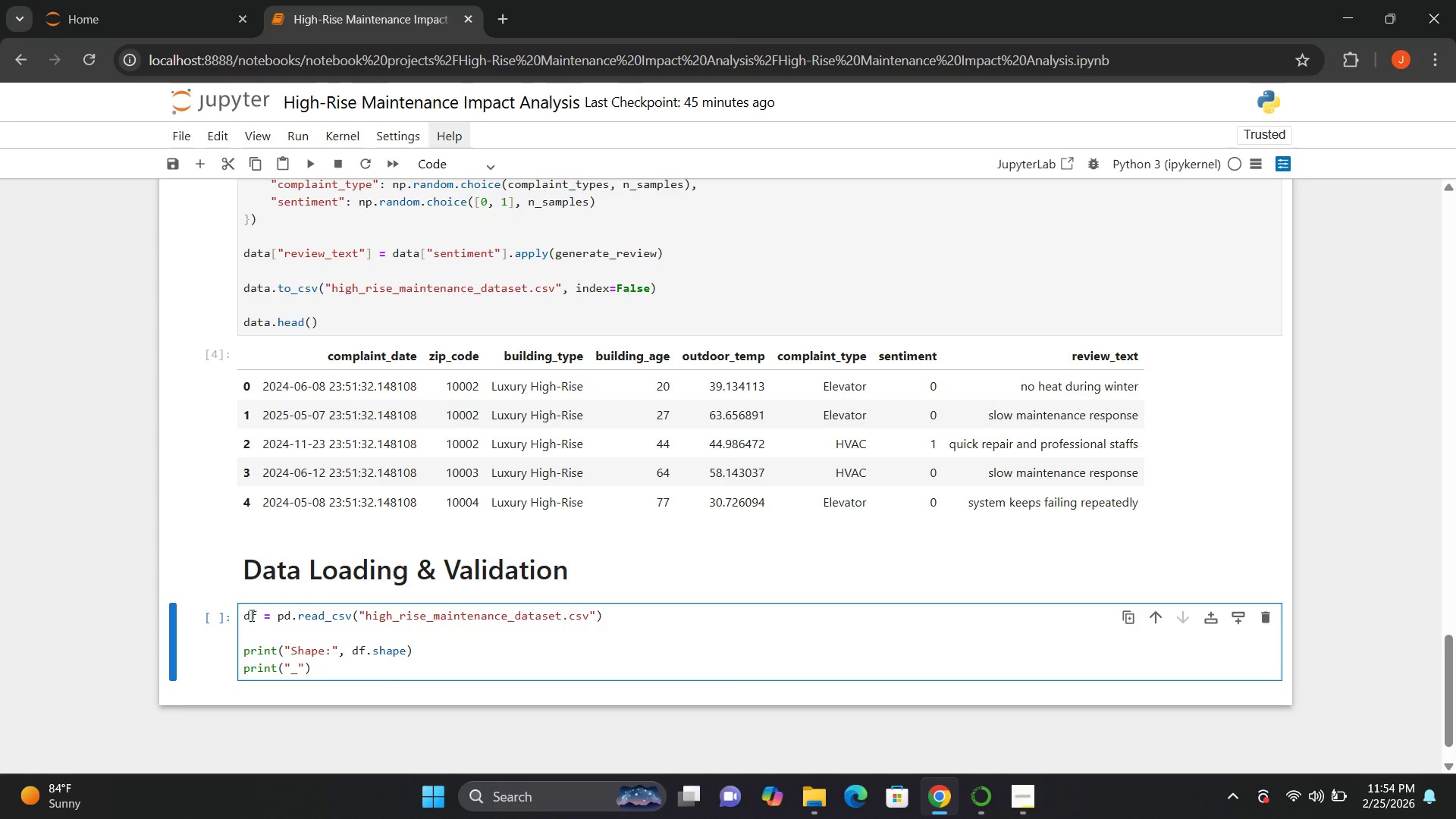 
key(ArrowRight)
 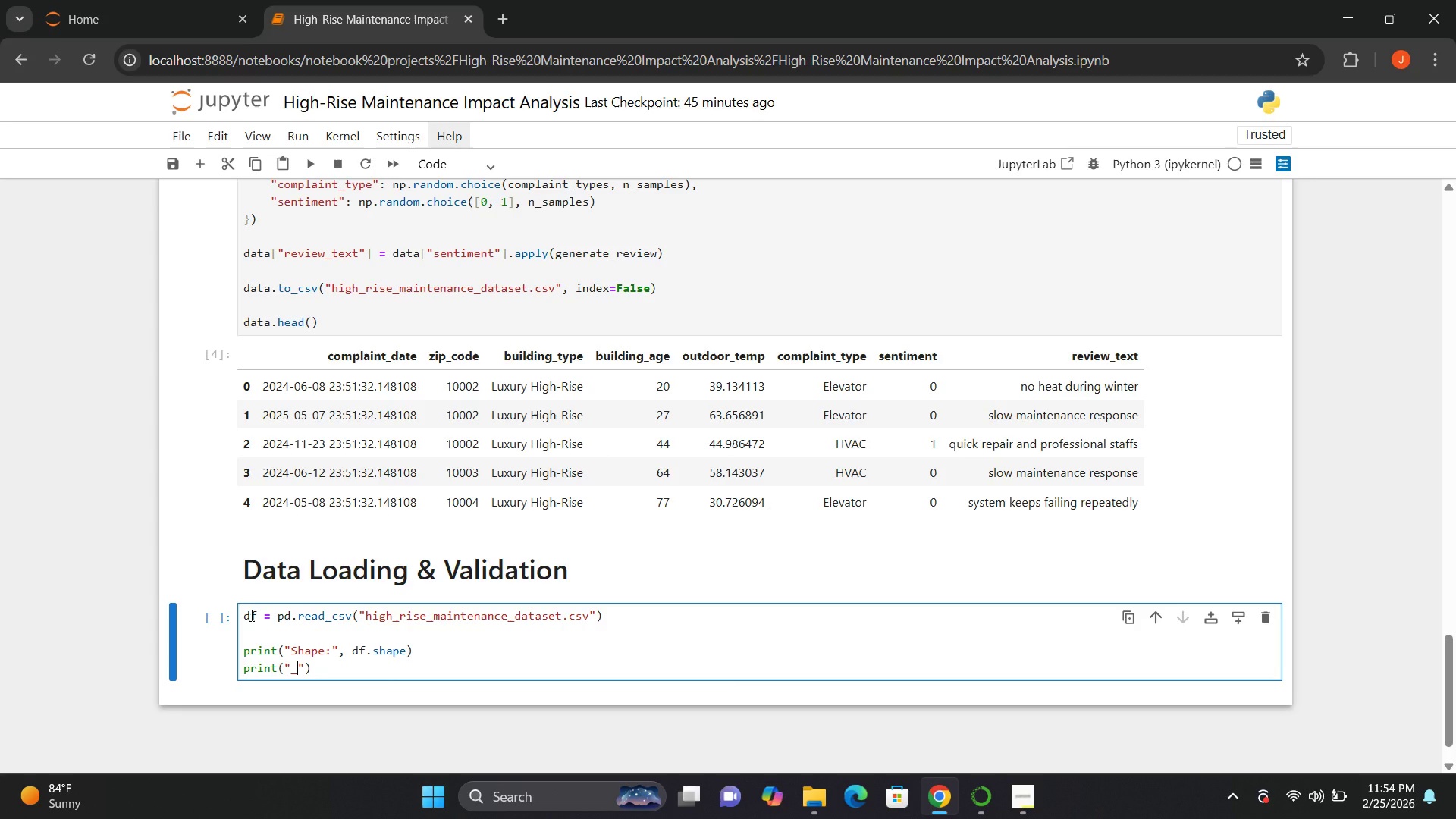 
key(Backspace)
 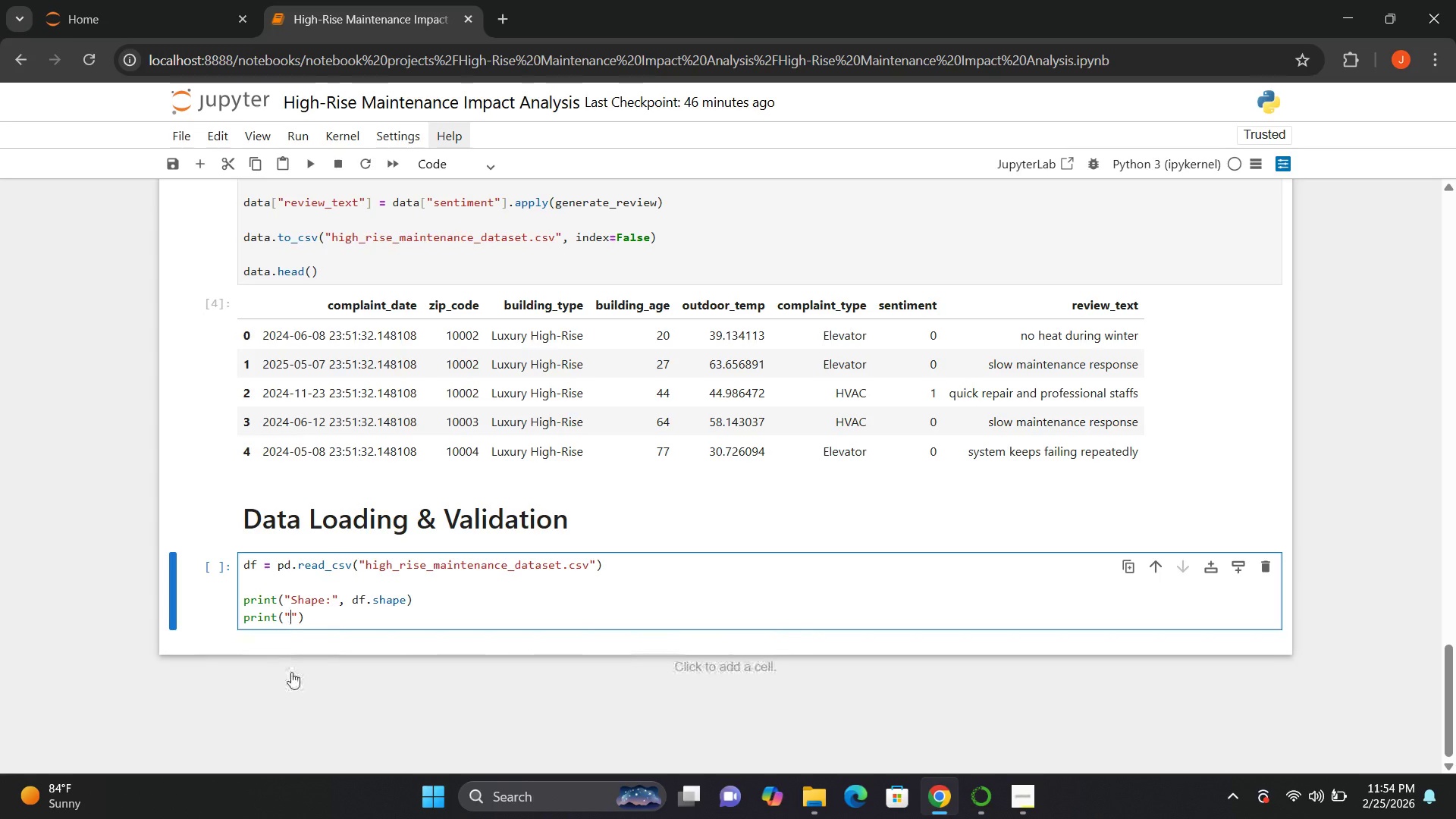 
wait(19.69)
 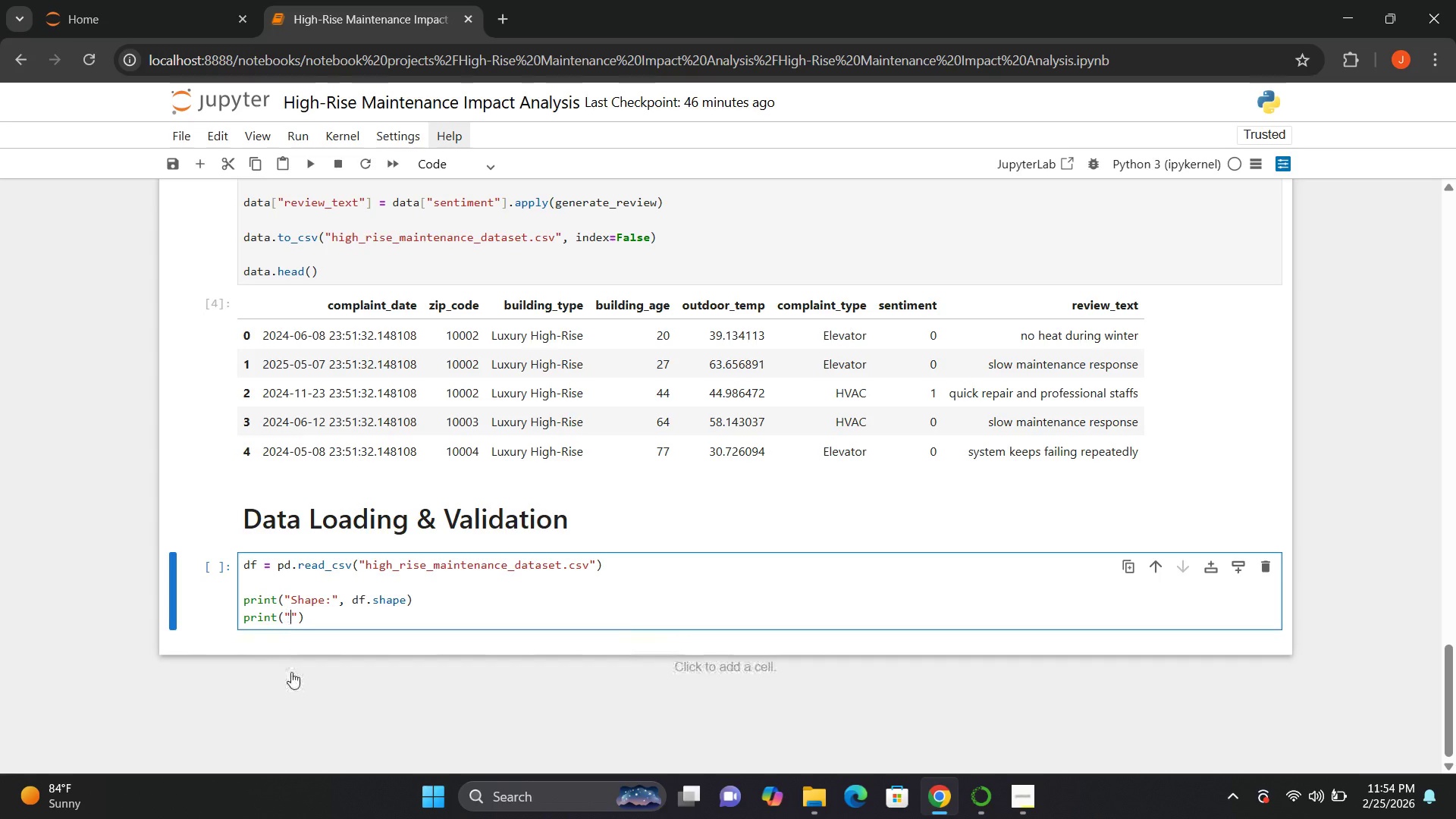 
key(Shift+Break)
 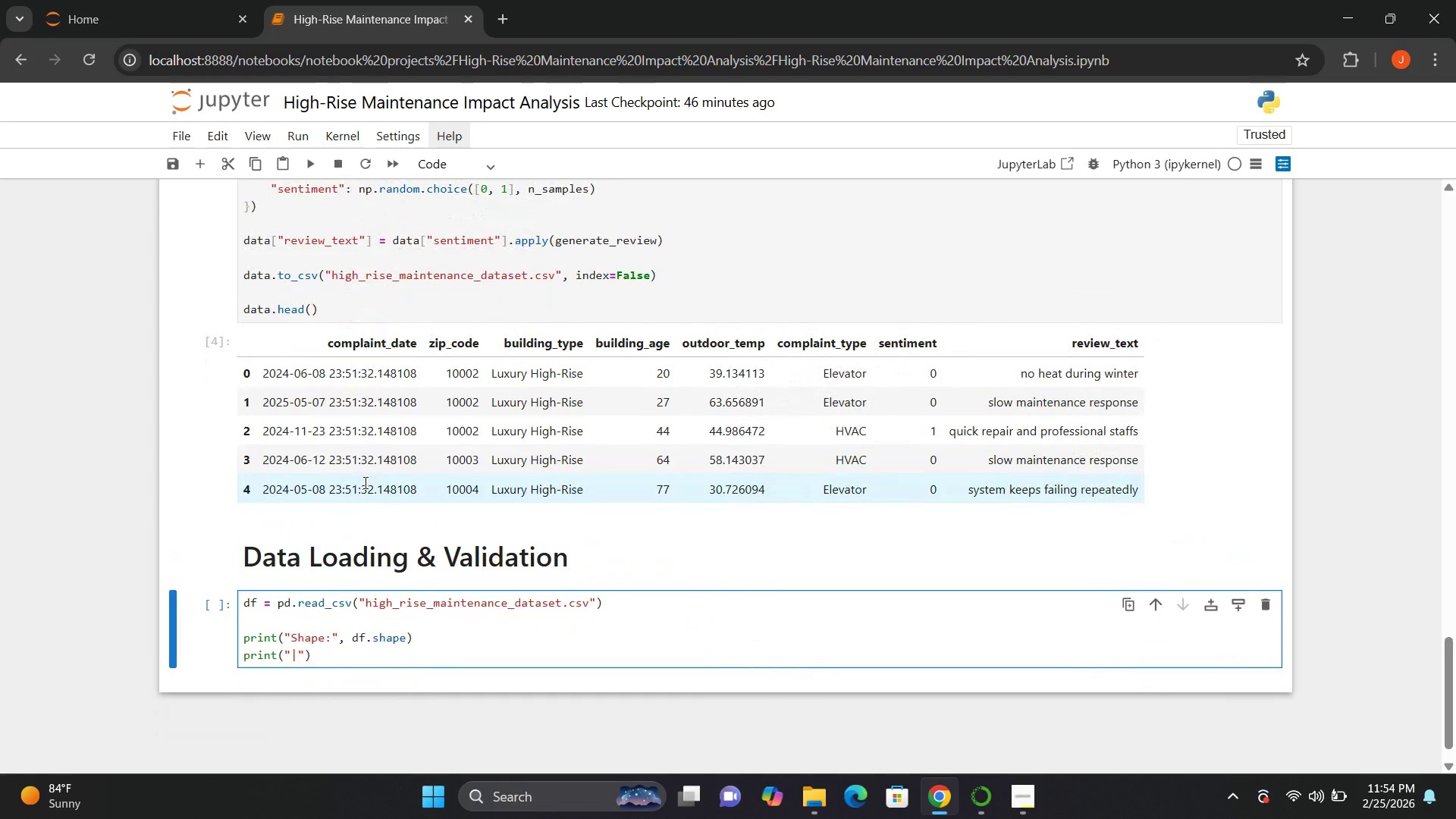 
key(Backspace)
 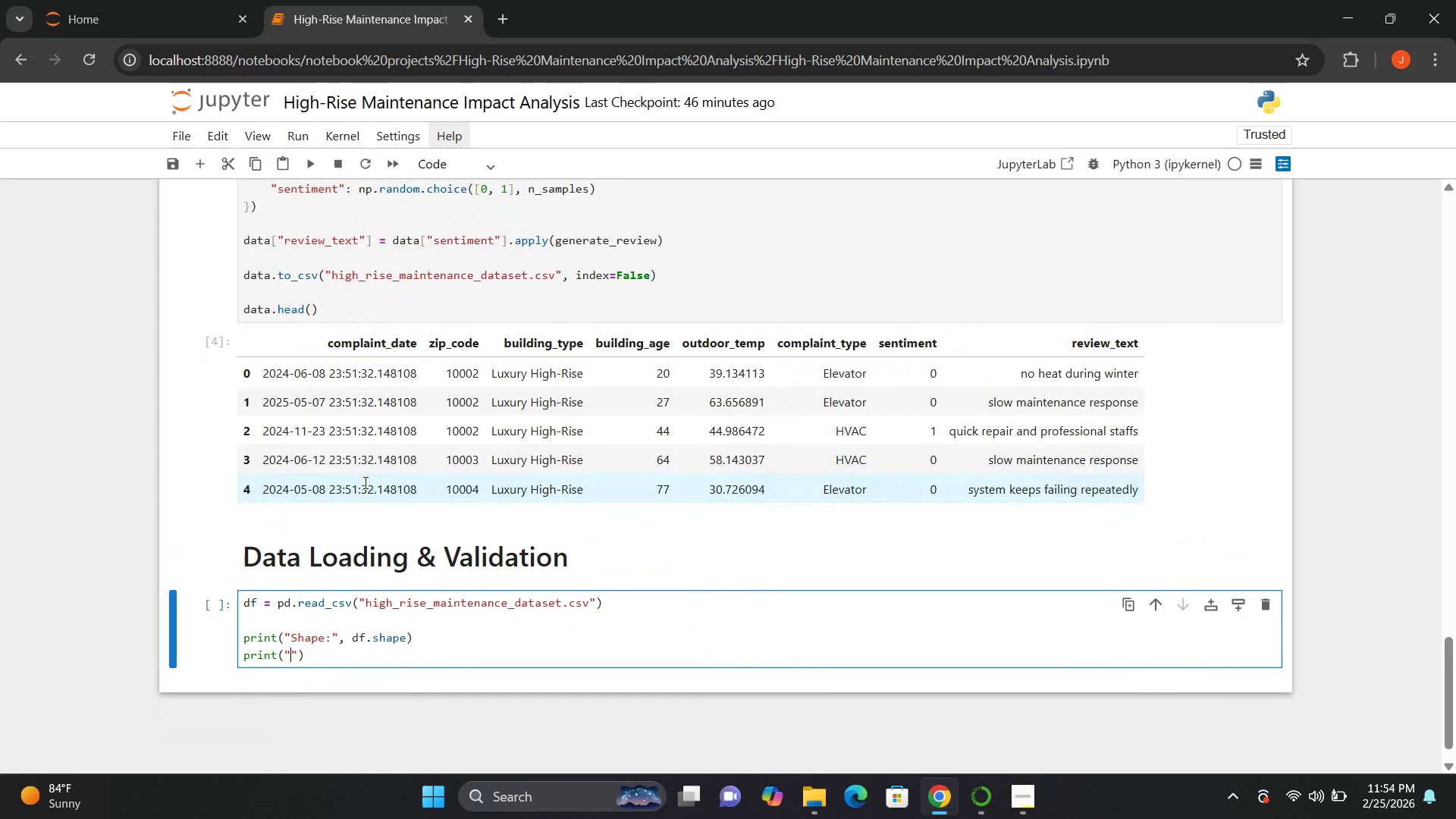 
key(Shift+Break)
 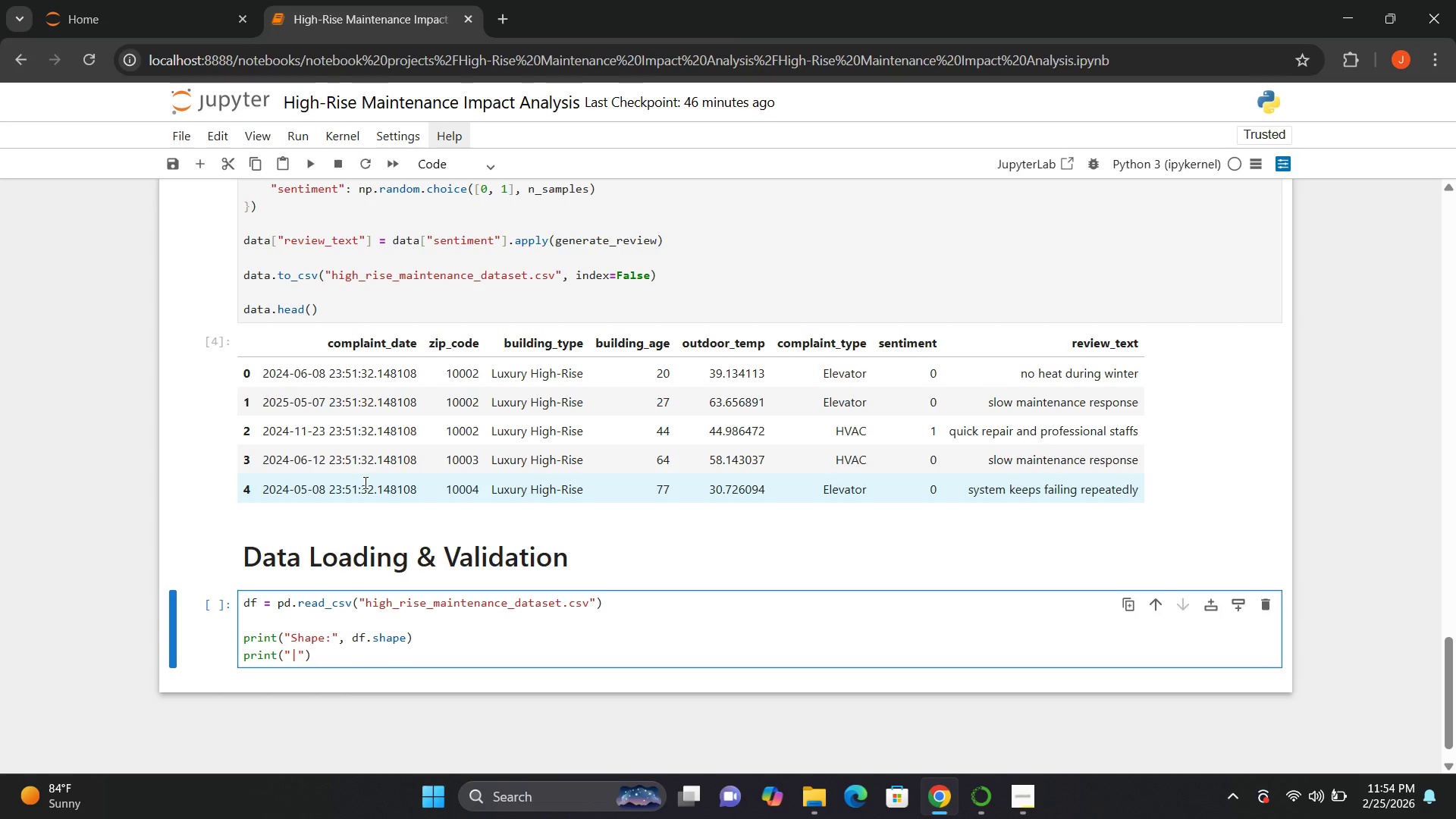 
key(Backspace)
 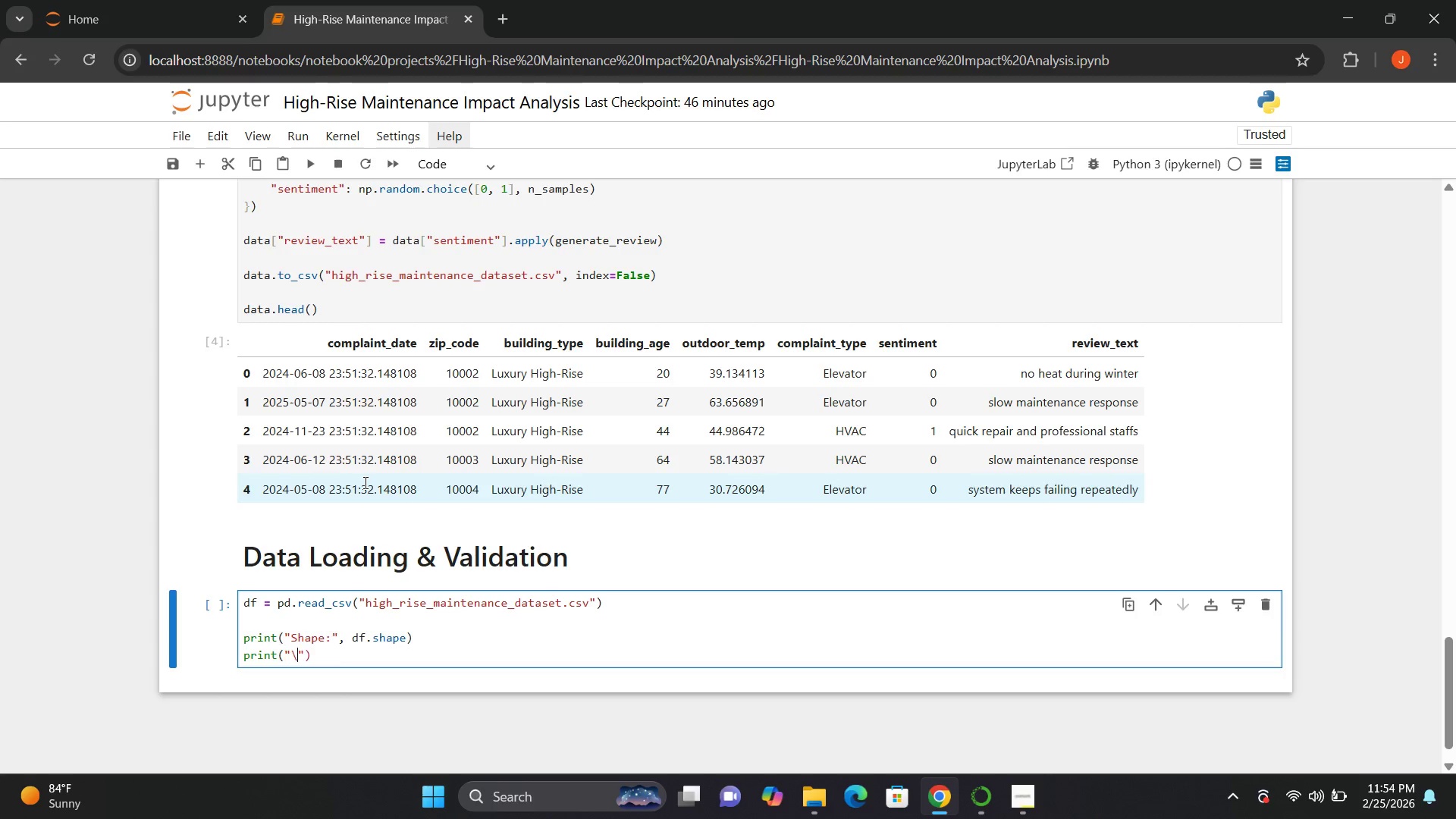 
key(Break)
 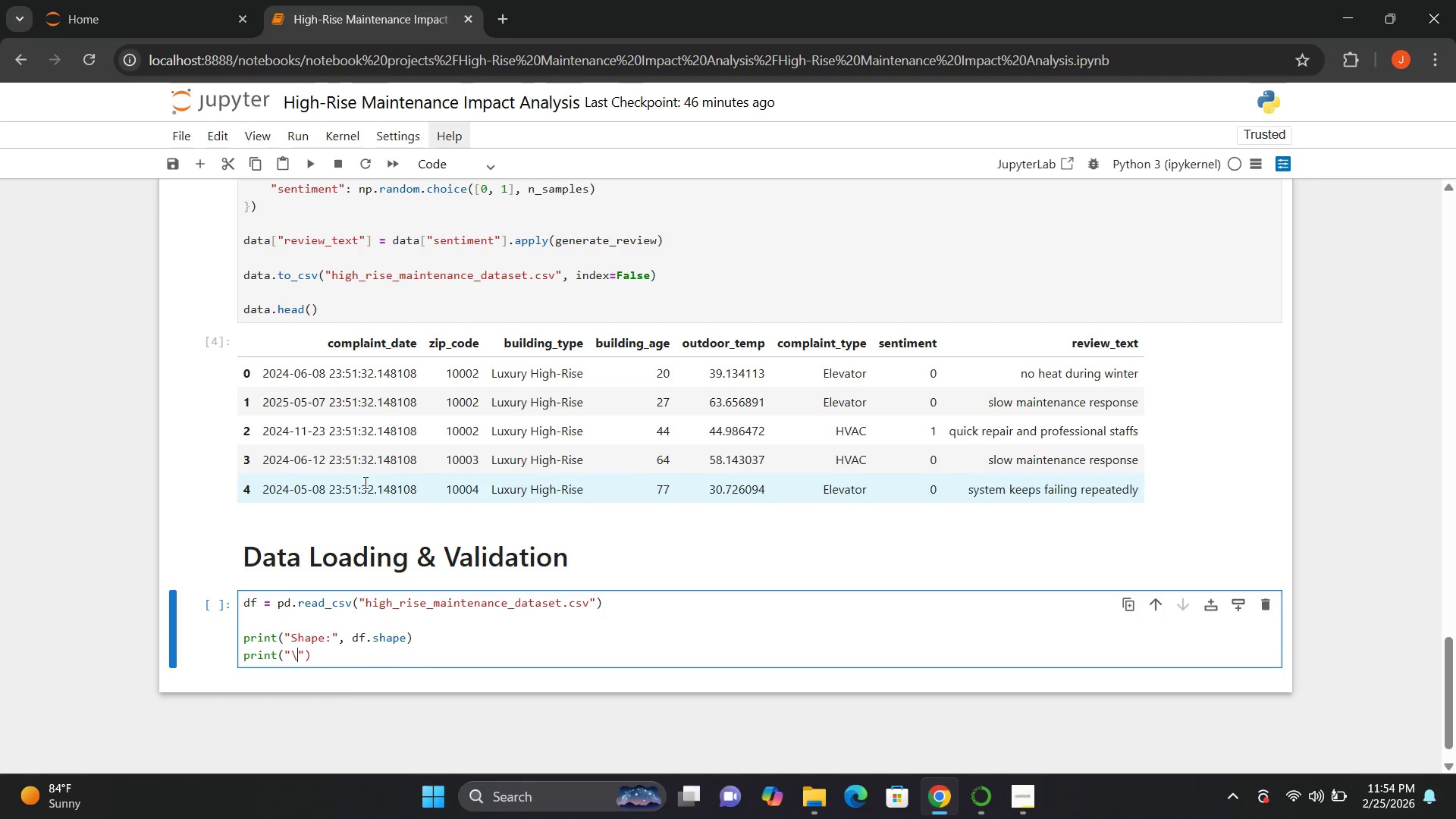 
key(Shift+Minus)
 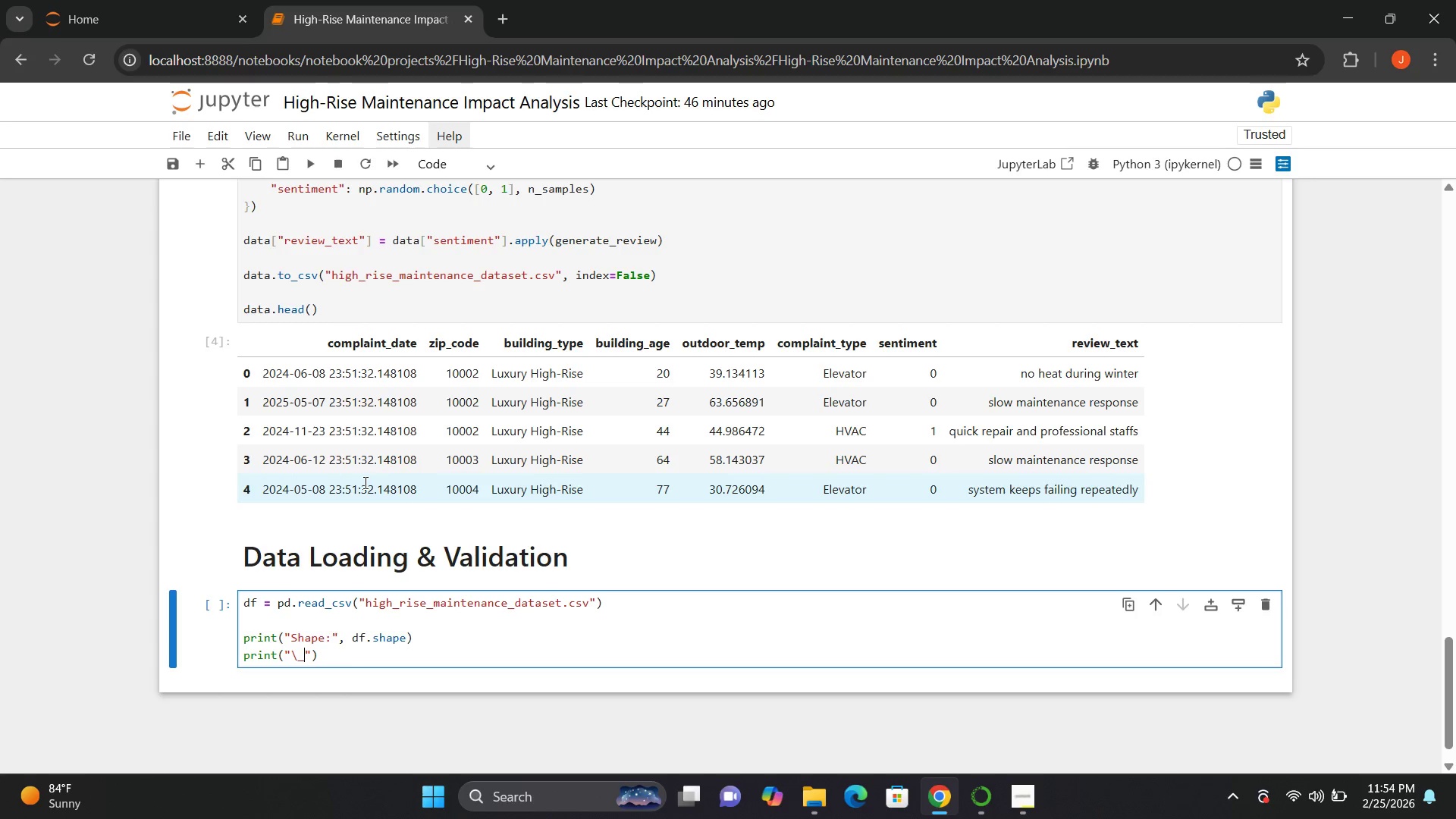 
key(Backspace)
 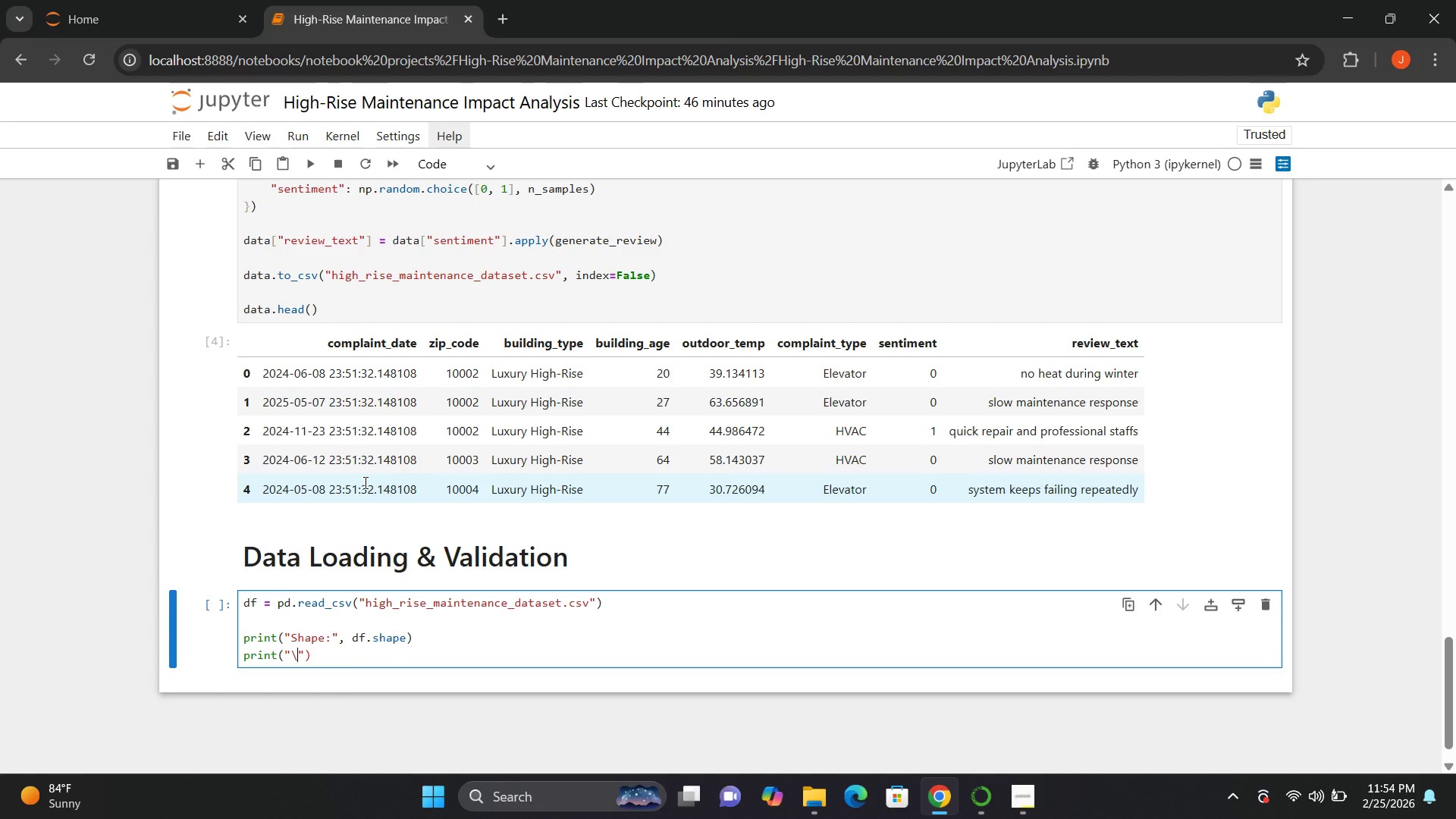 
wait(6.47)
 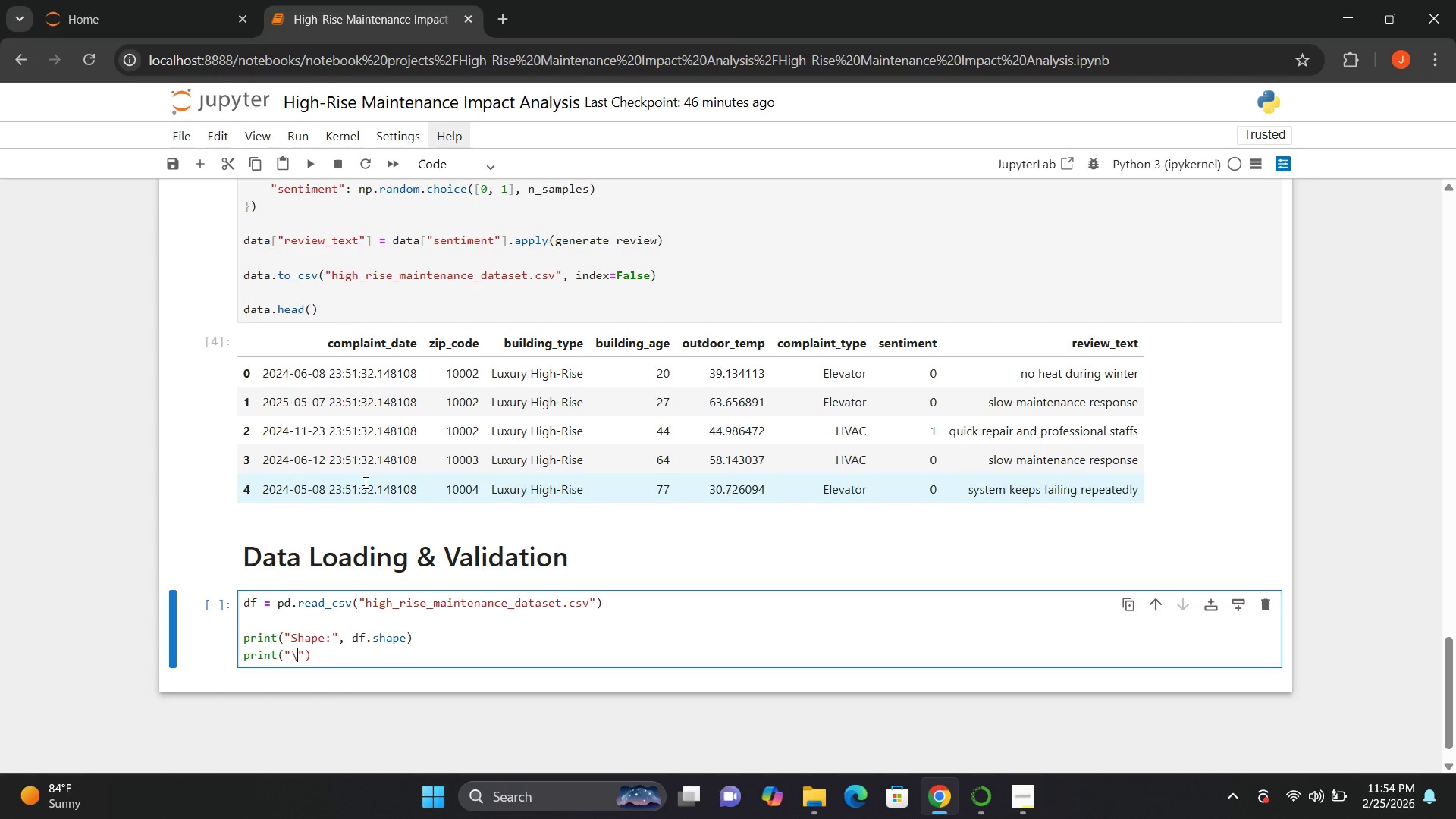 
key(N)
 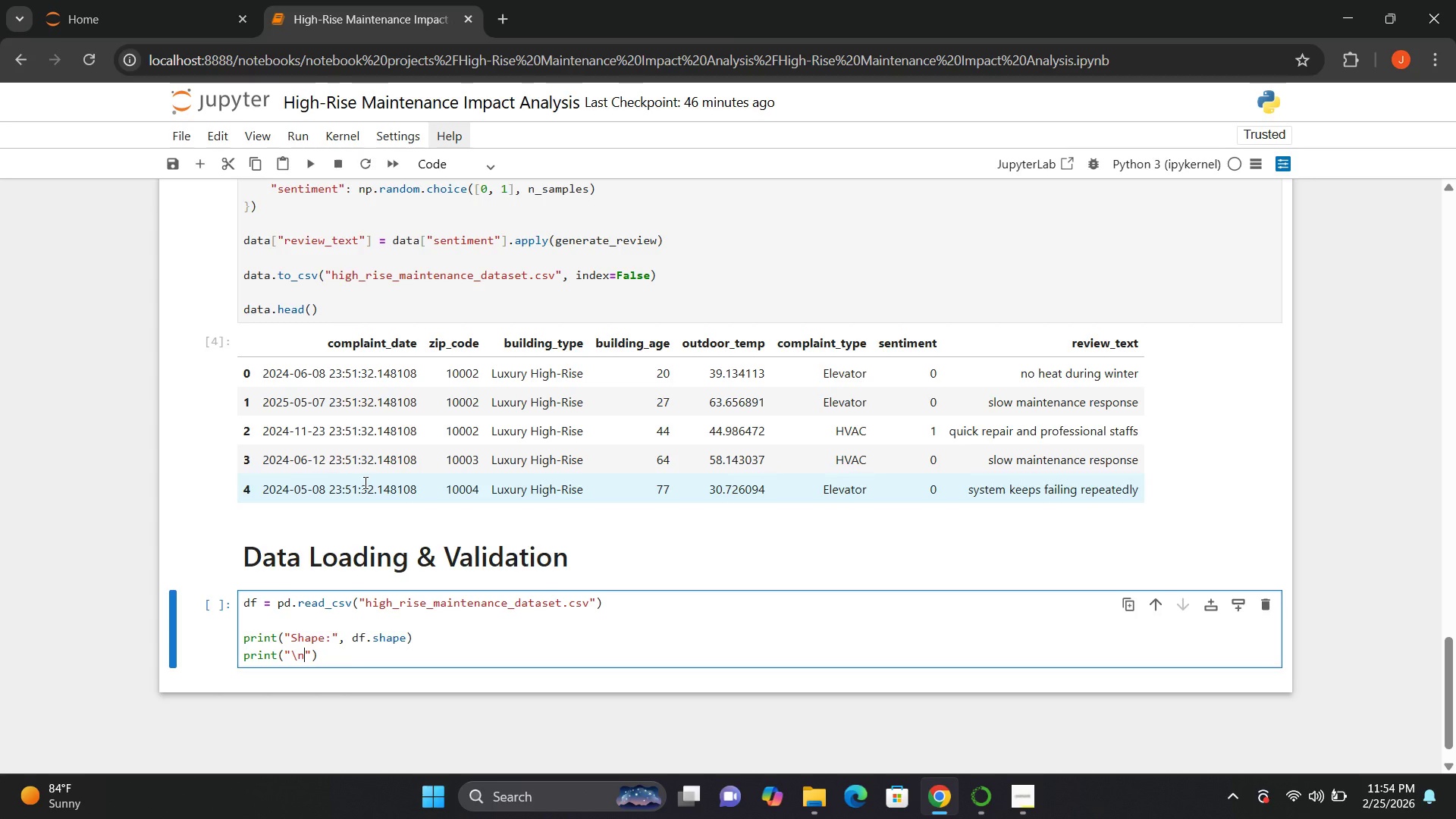 
type(Data Types)
 